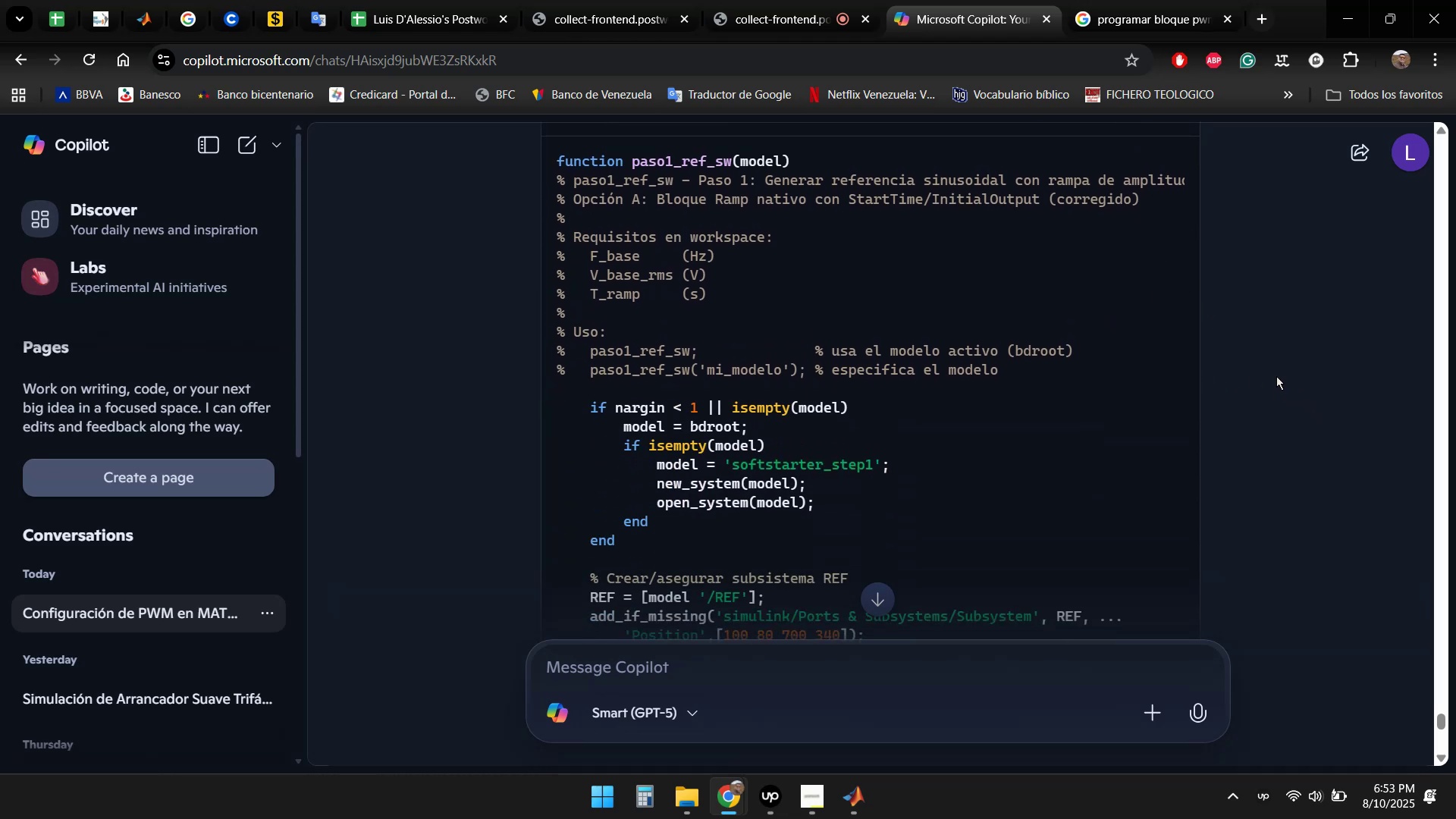 
scroll: coordinate [1260, 384], scroll_direction: up, amount: 1.0
 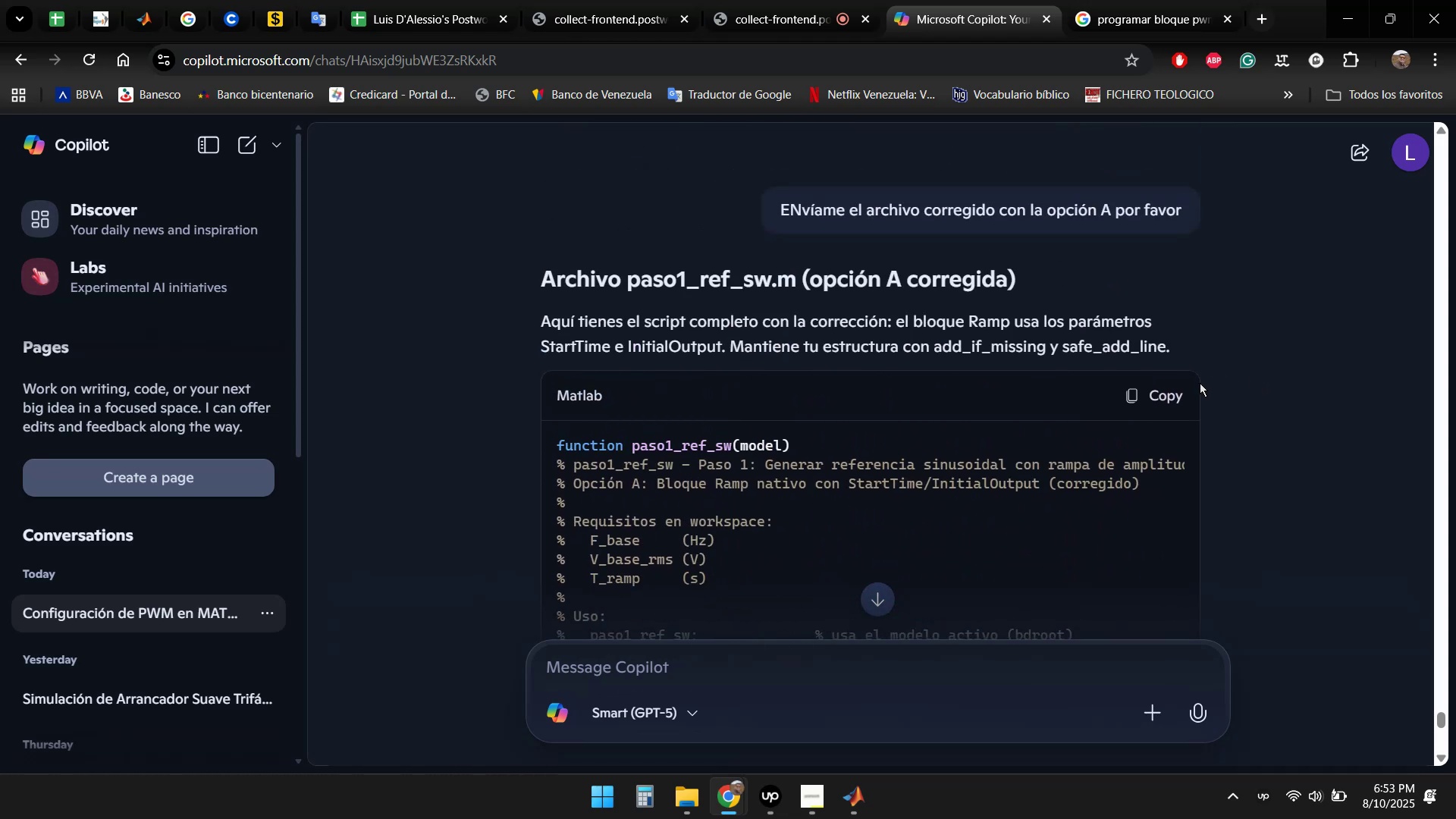 
left_click([1140, 397])
 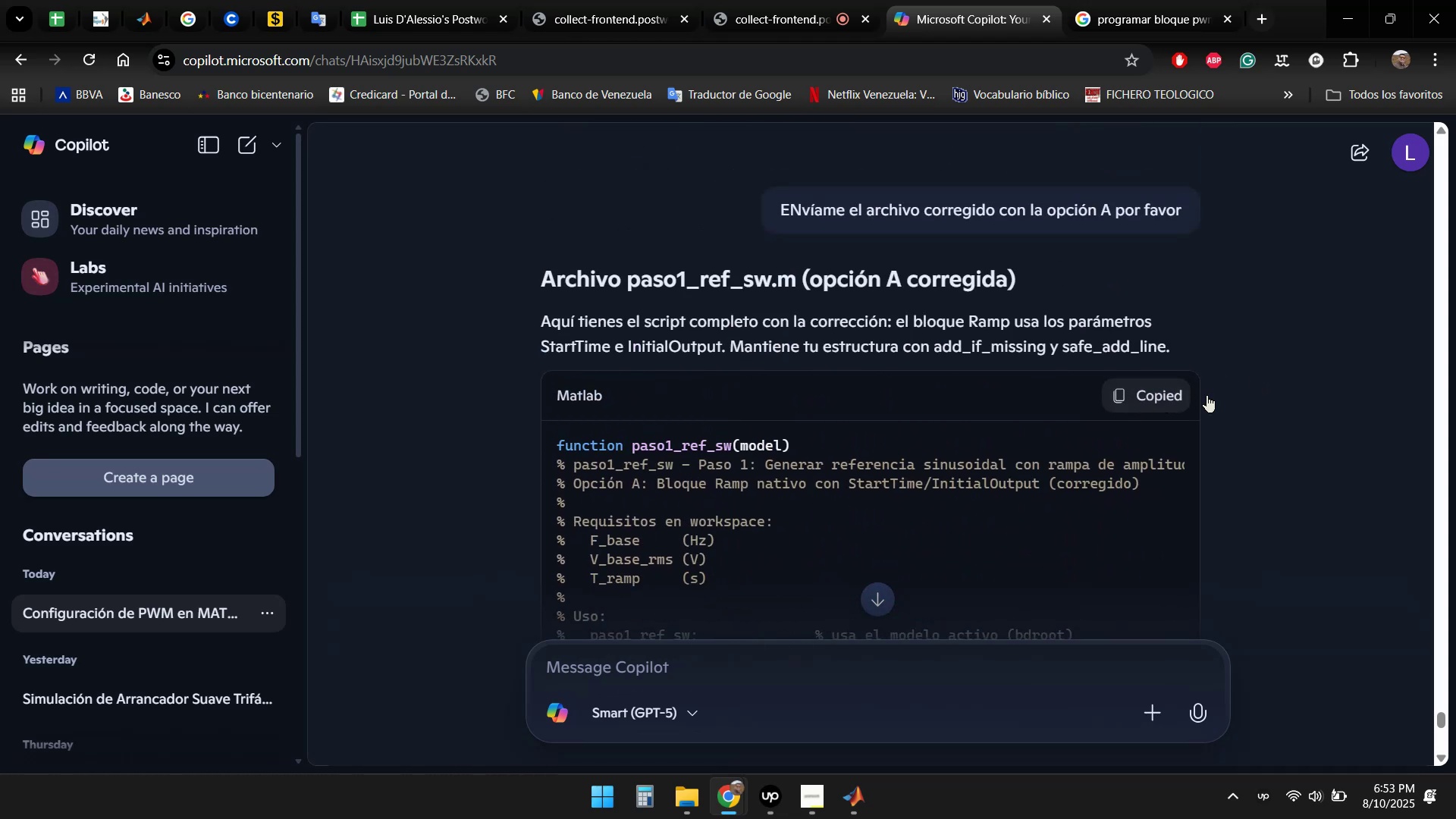 
scroll: coordinate [1270, 391], scroll_direction: down, amount: 23.0
 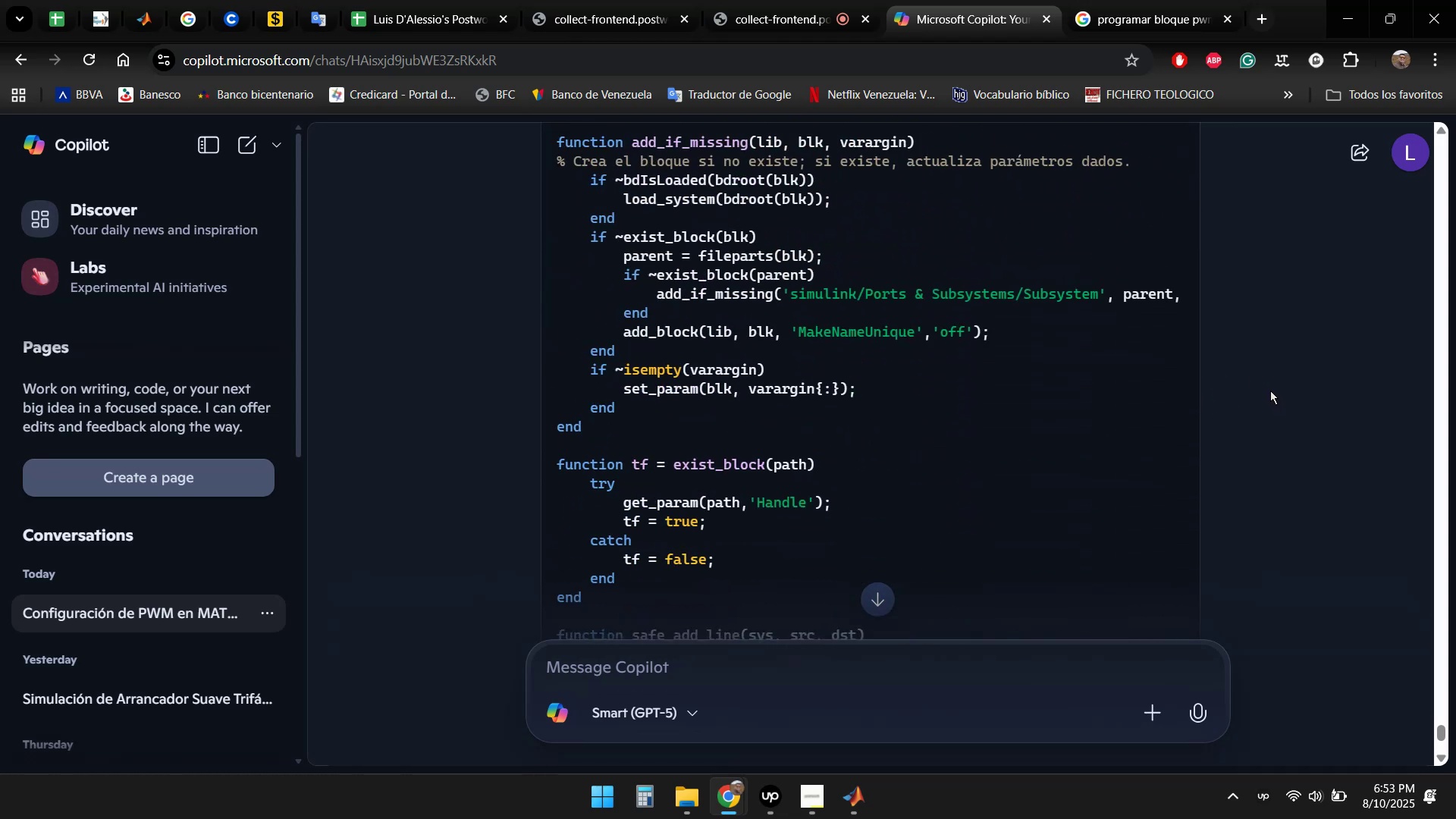 
scroll: coordinate [1270, 391], scroll_direction: up, amount: 2.0
 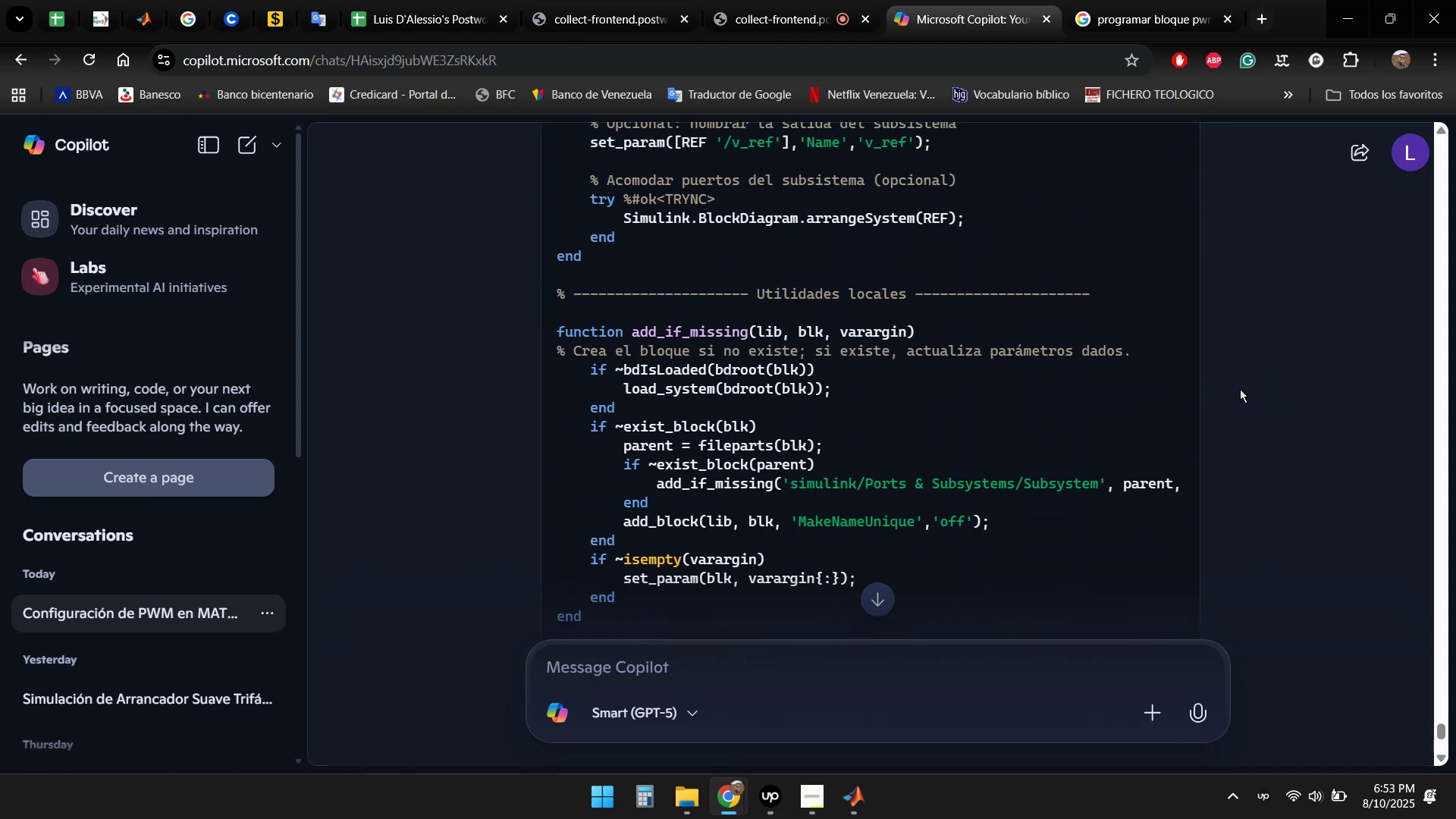 
scroll: coordinate [870, 507], scroll_direction: down, amount: 19.0
 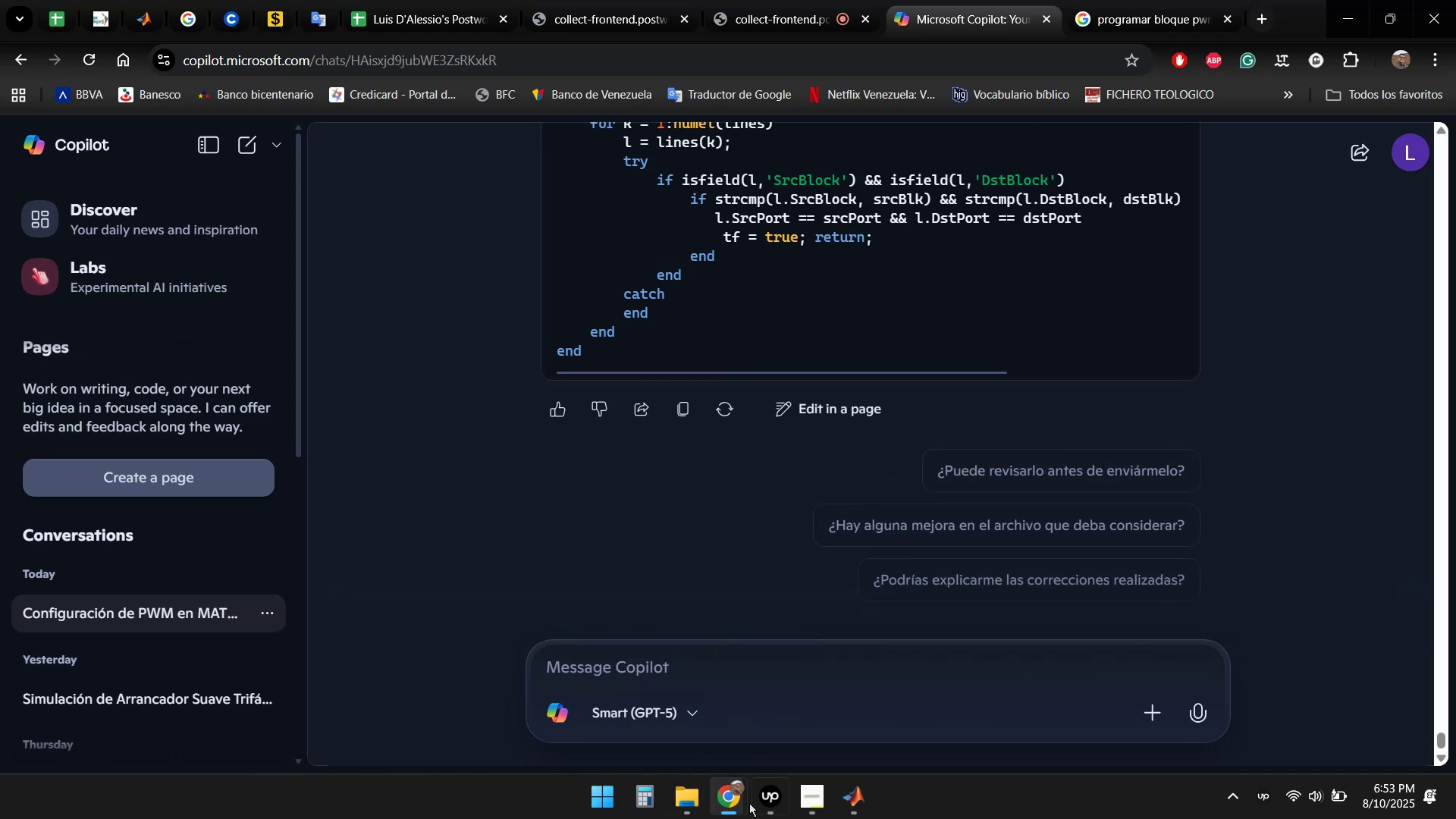 
left_click([858, 797])
 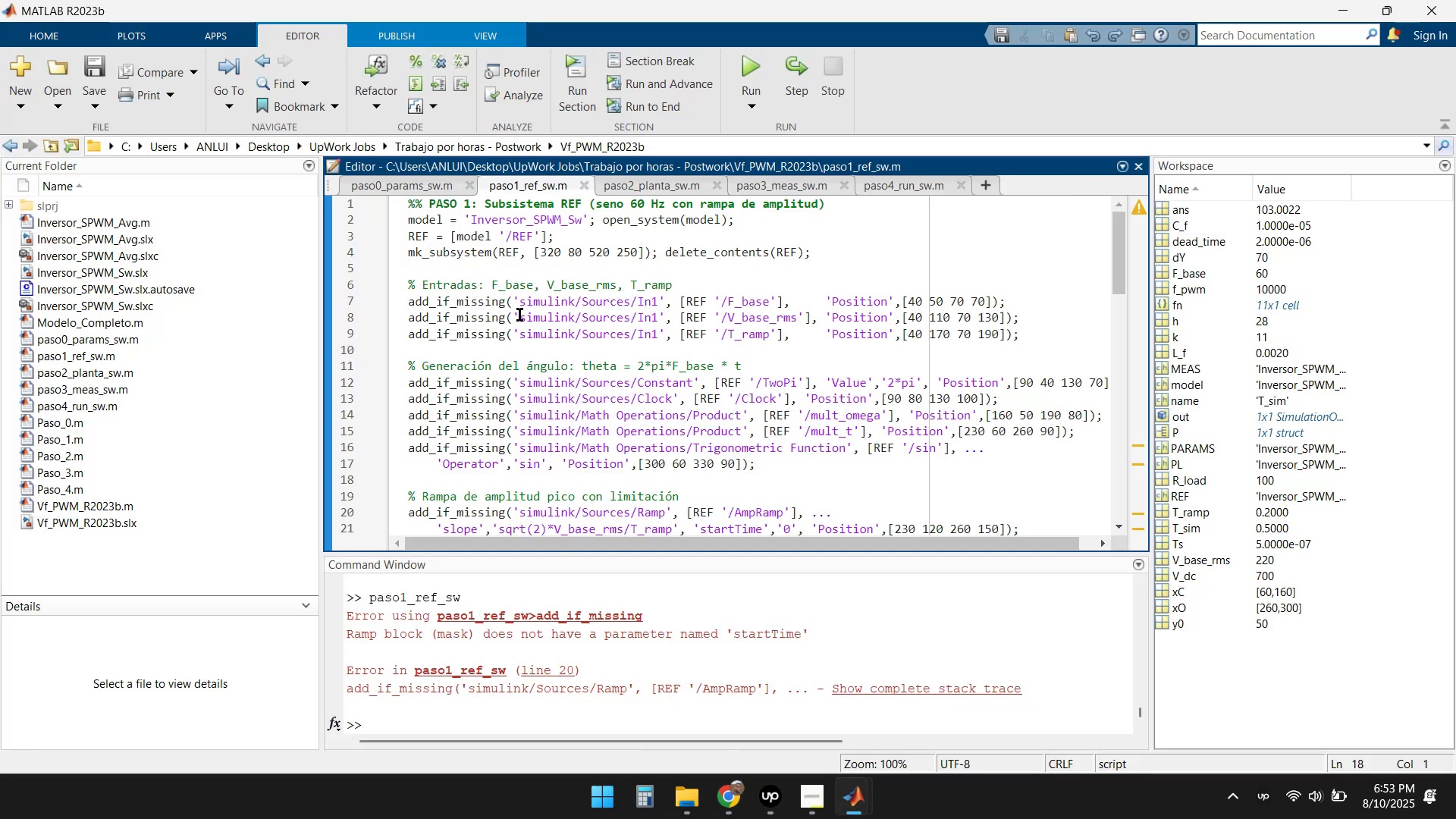 
wait(7.64)
 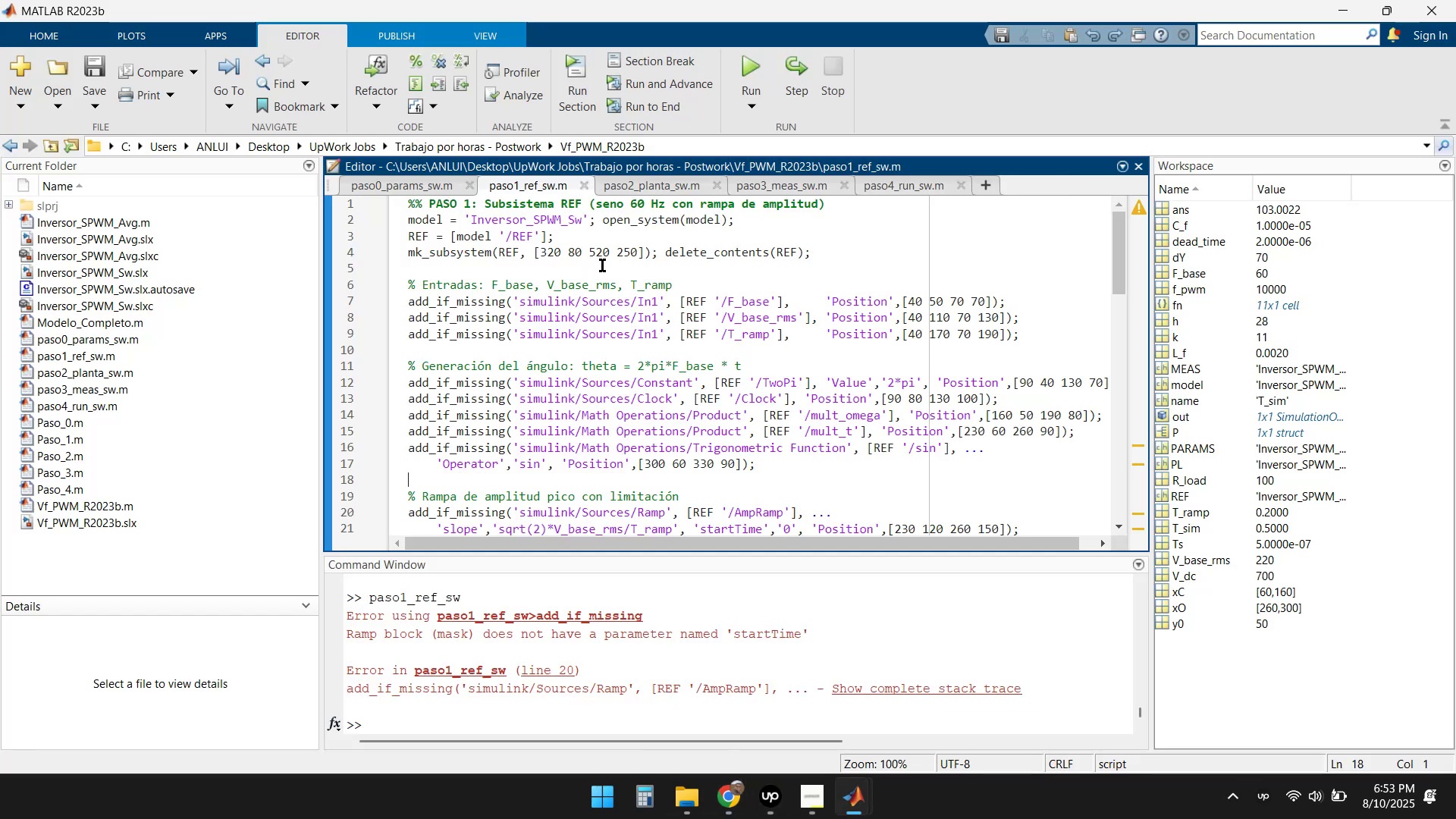 
scroll: coordinate [535, 485], scroll_direction: down, amount: 13.0
 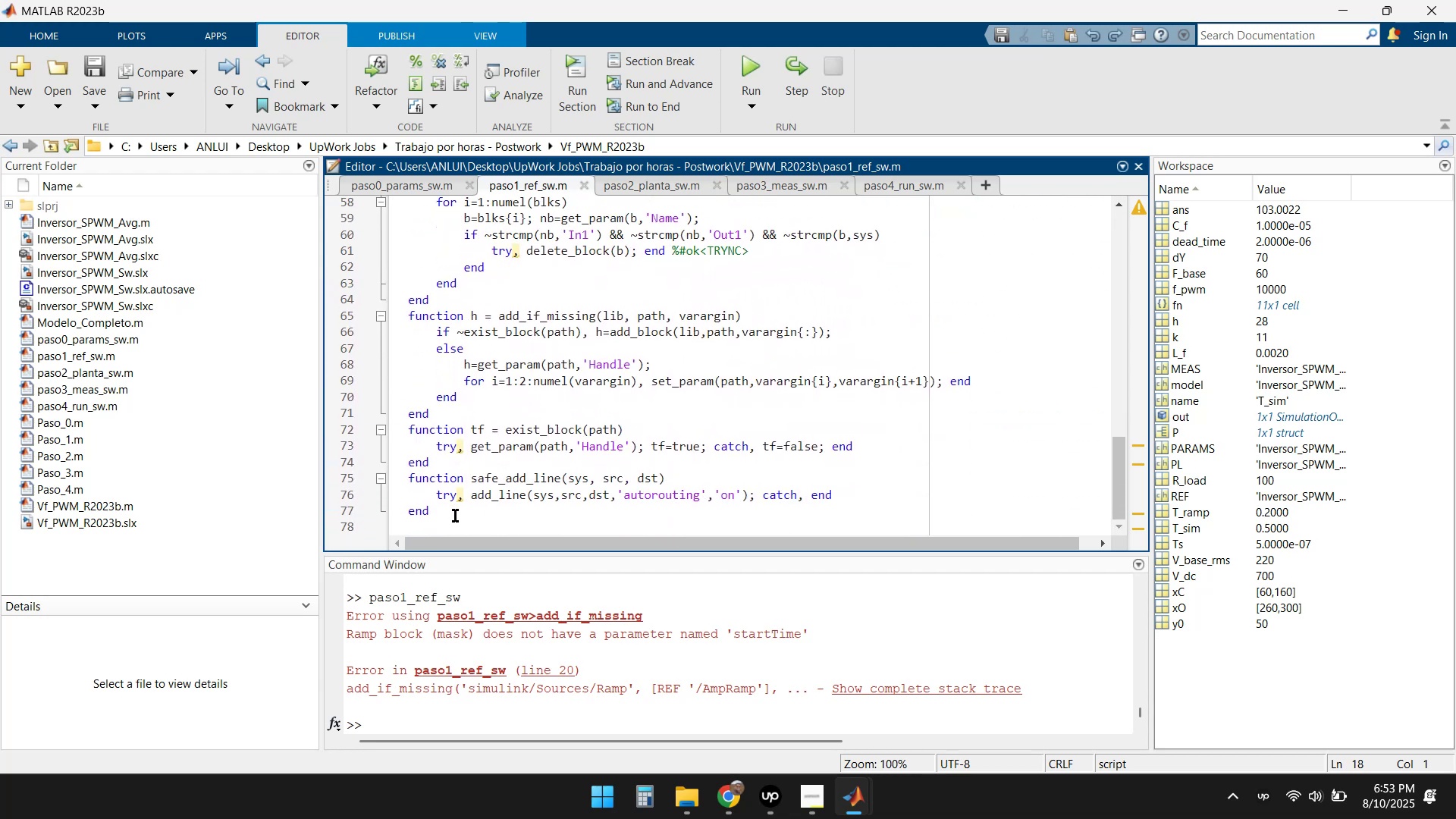 
left_click_drag(start_coordinate=[450, 516], to_coordinate=[385, 102])
 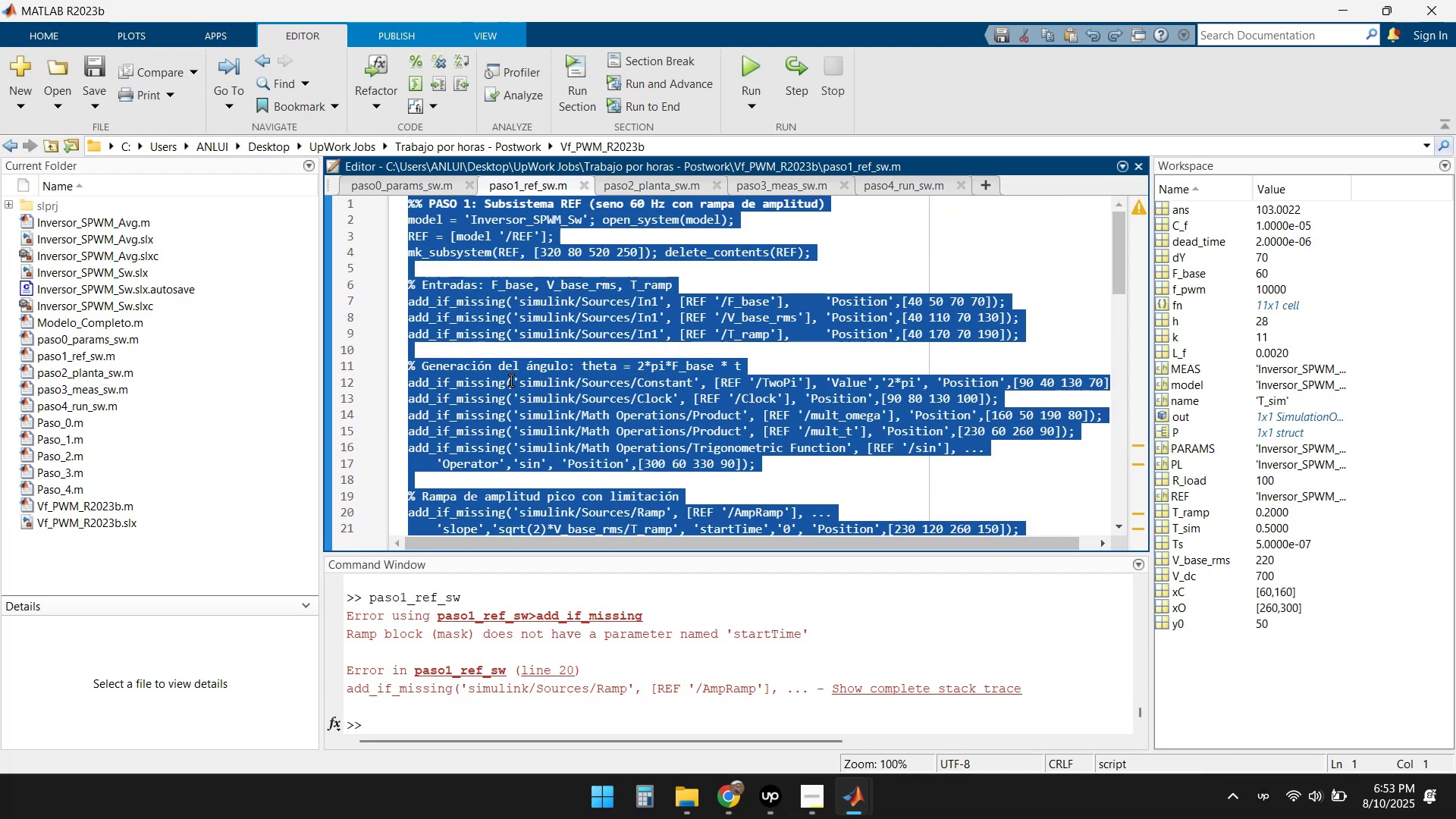 
key(Delete)
 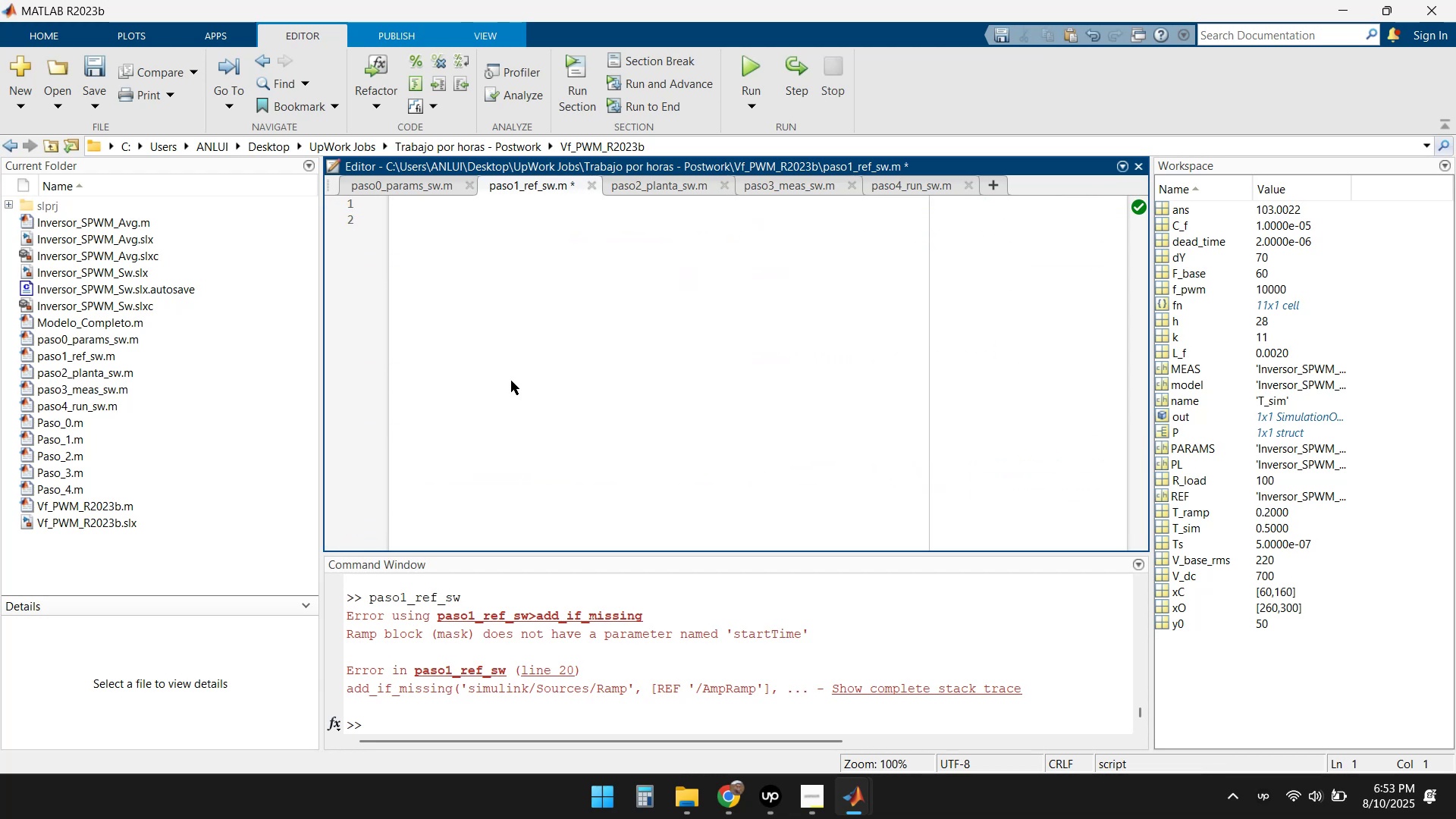 
key(Delete)
 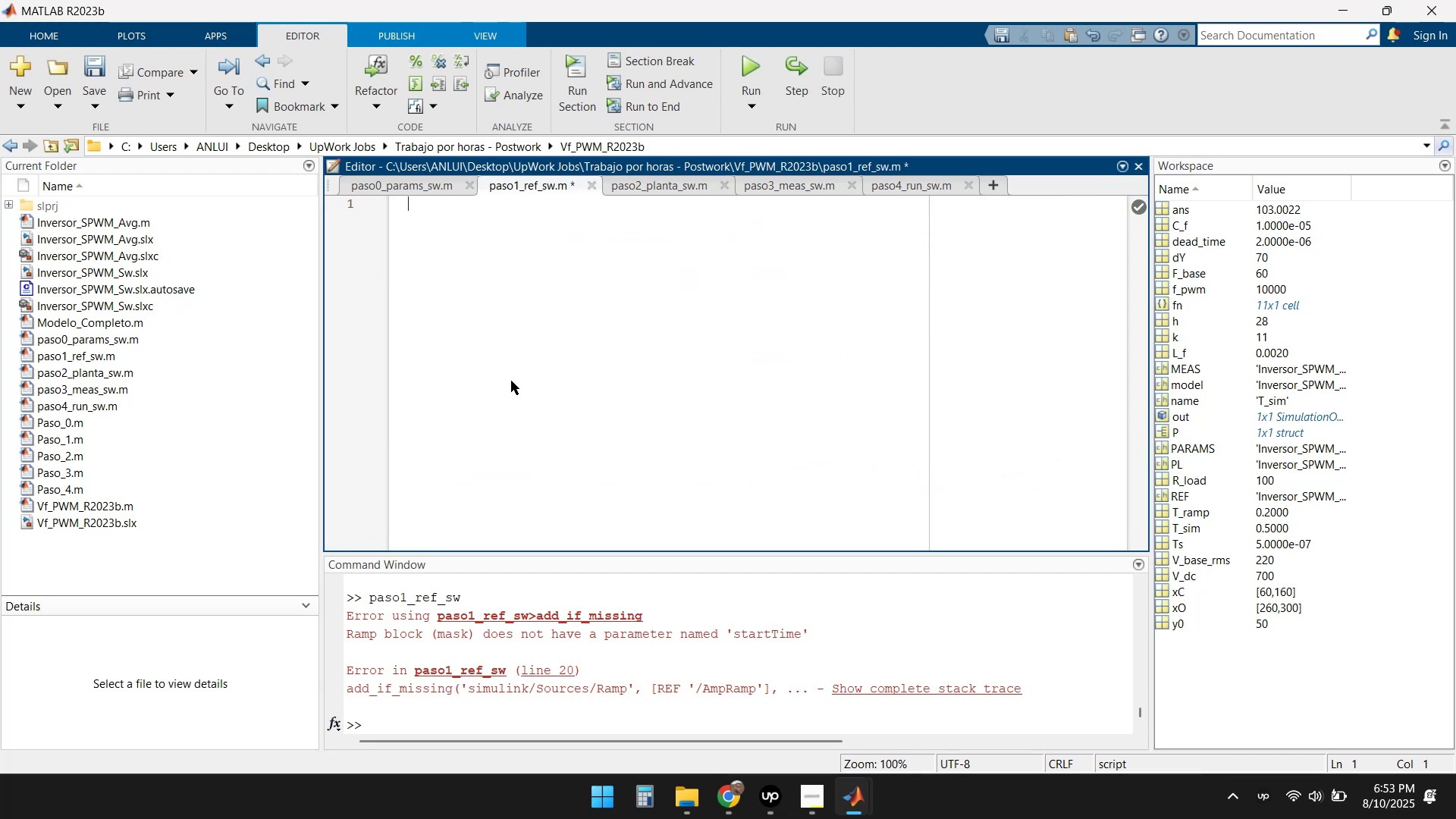 
key(Control+V)
 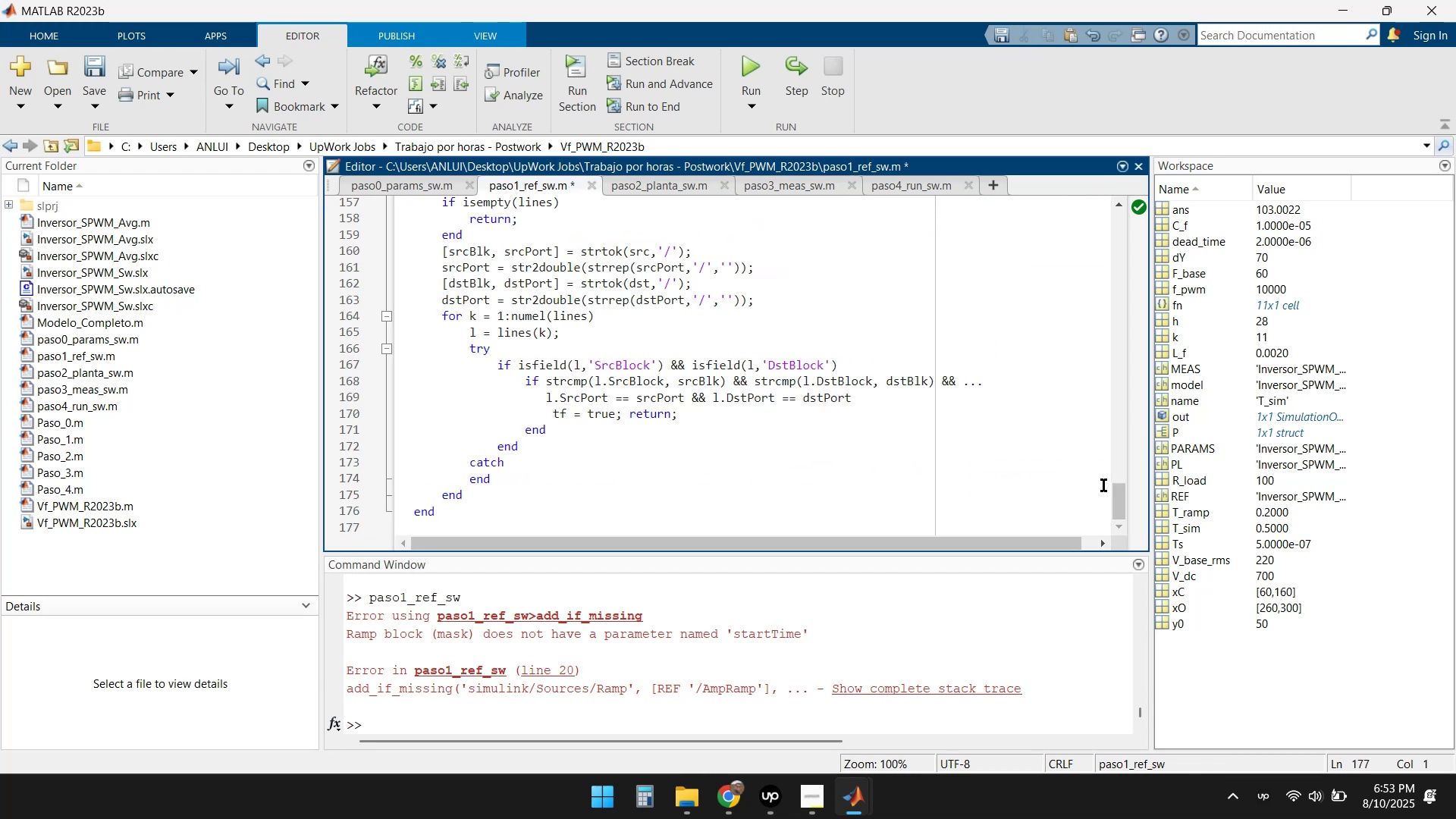 
left_click_drag(start_coordinate=[1114, 500], to_coordinate=[1060, 222])
 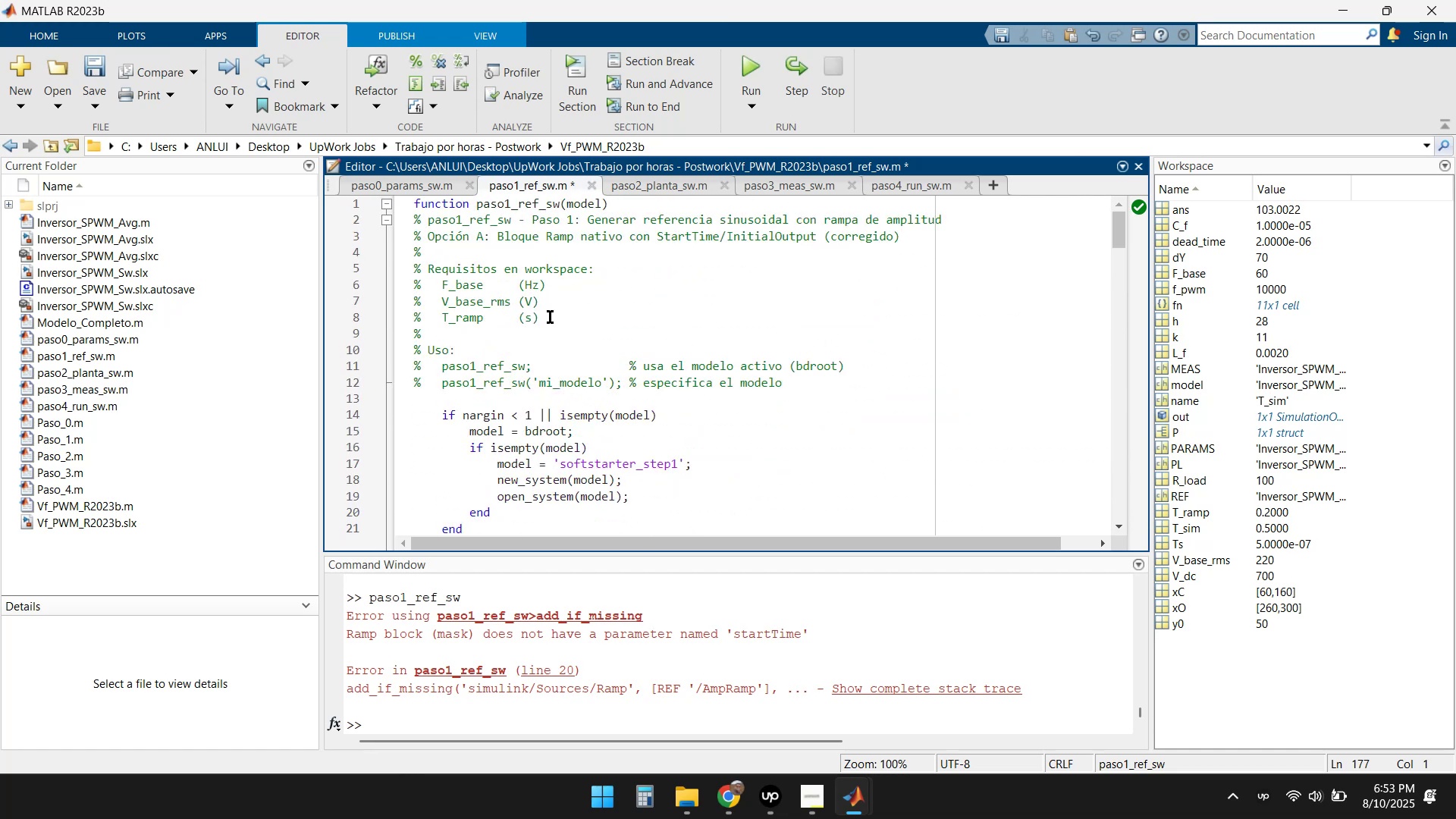 
scroll: coordinate [493, 320], scroll_direction: up, amount: 2.0
 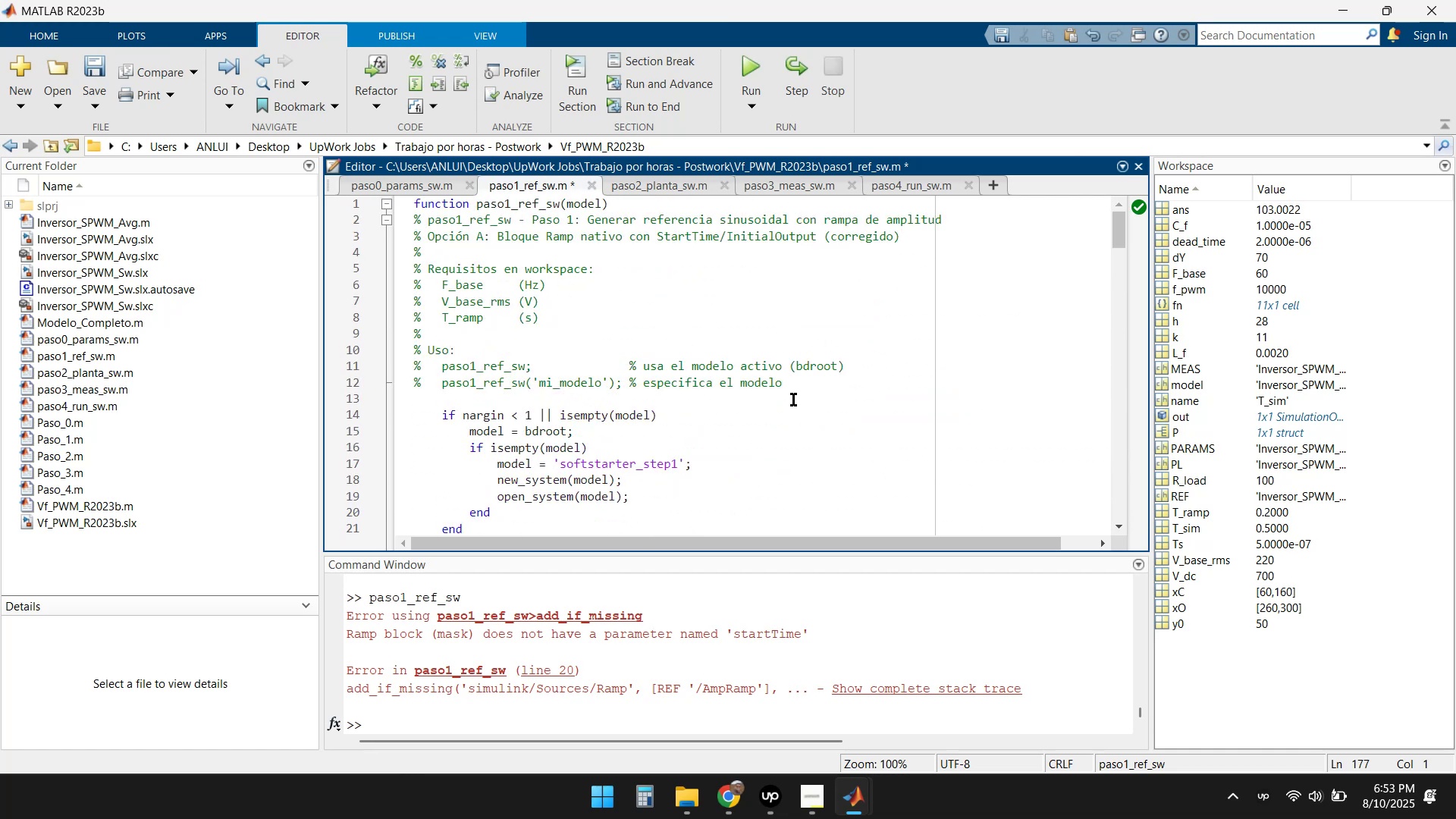 
wait(5.5)
 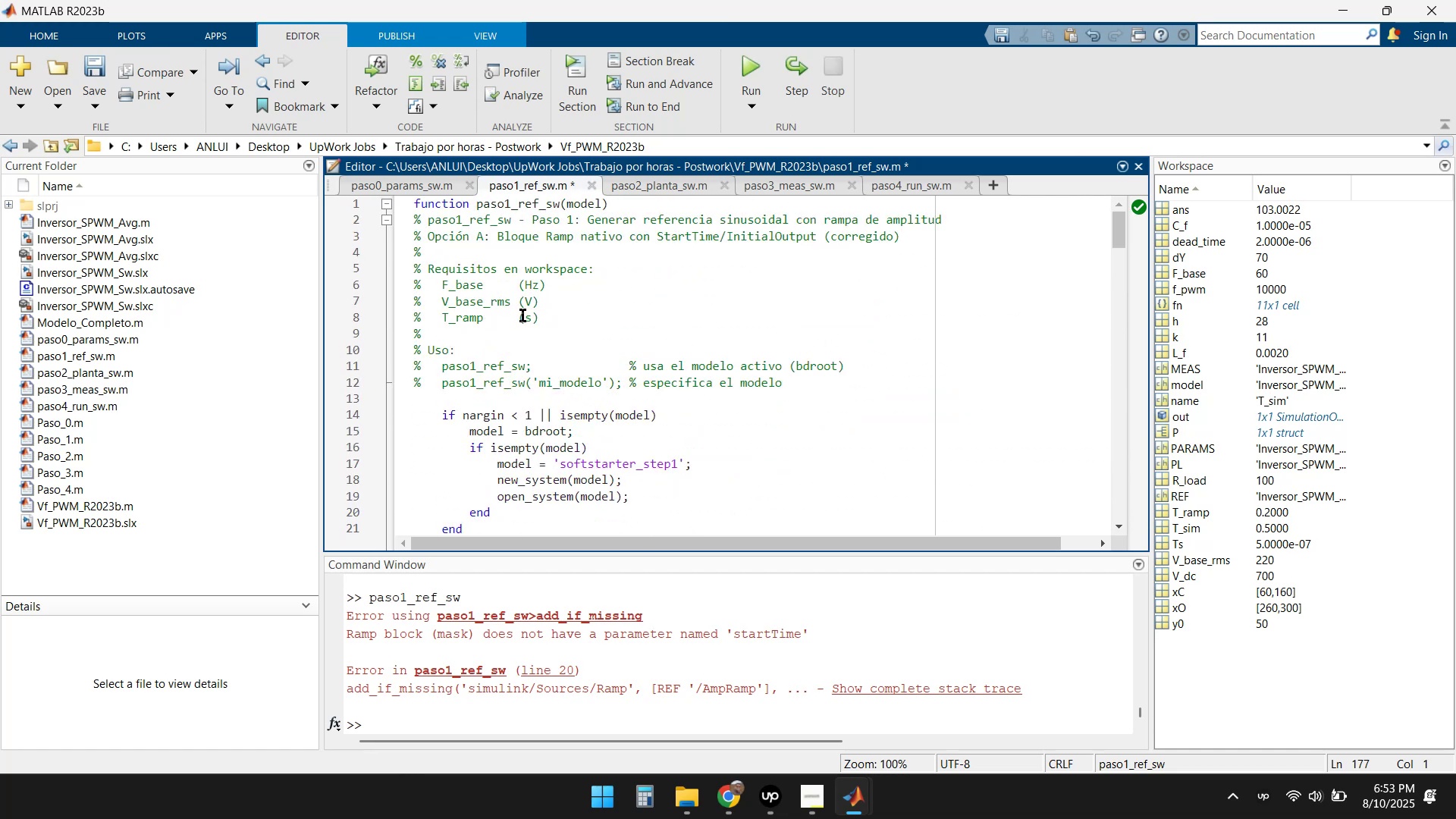 
scroll: coordinate [758, 384], scroll_direction: down, amount: 2.0
 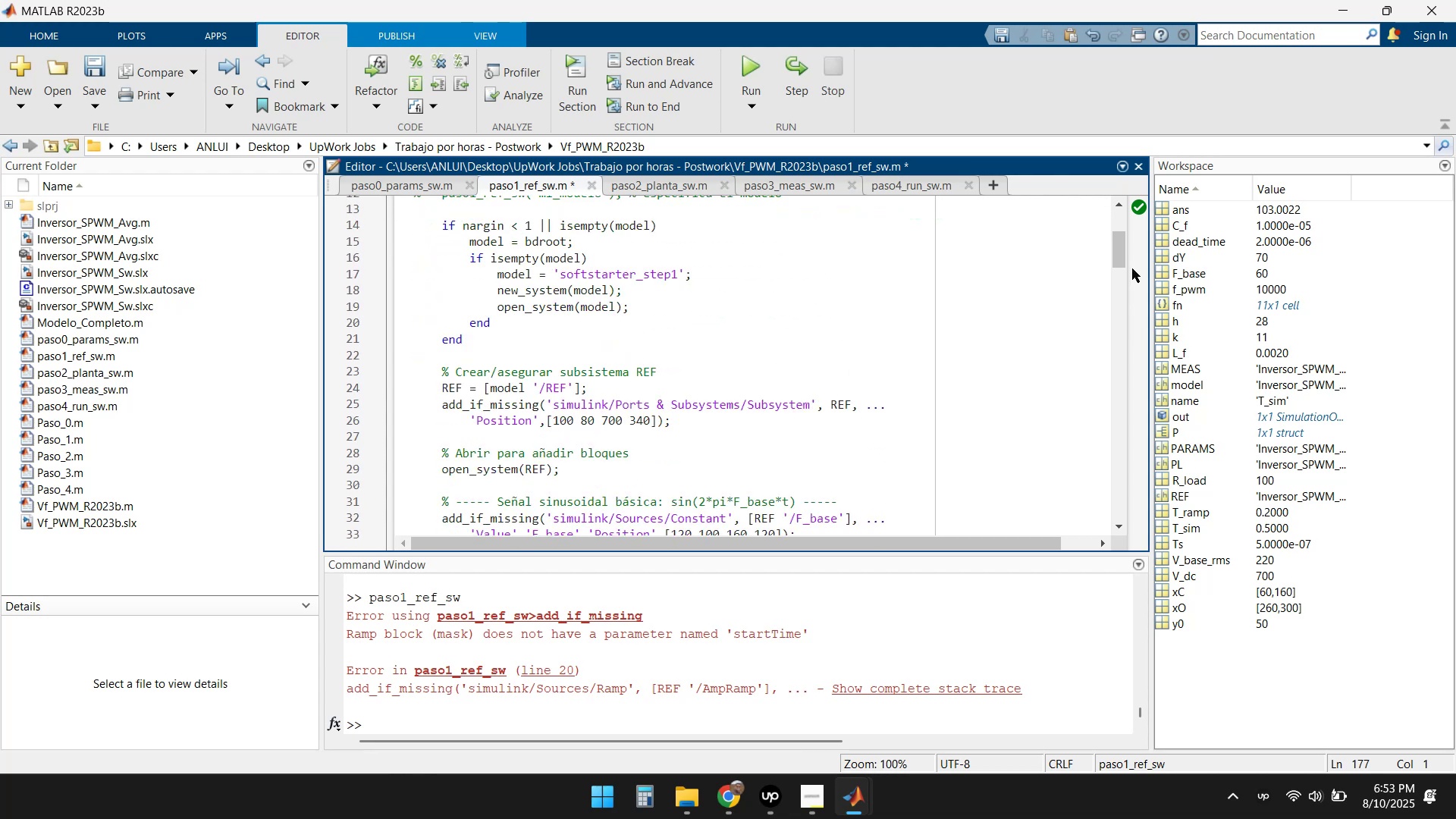 
left_click_drag(start_coordinate=[1122, 246], to_coordinate=[1109, 541])
 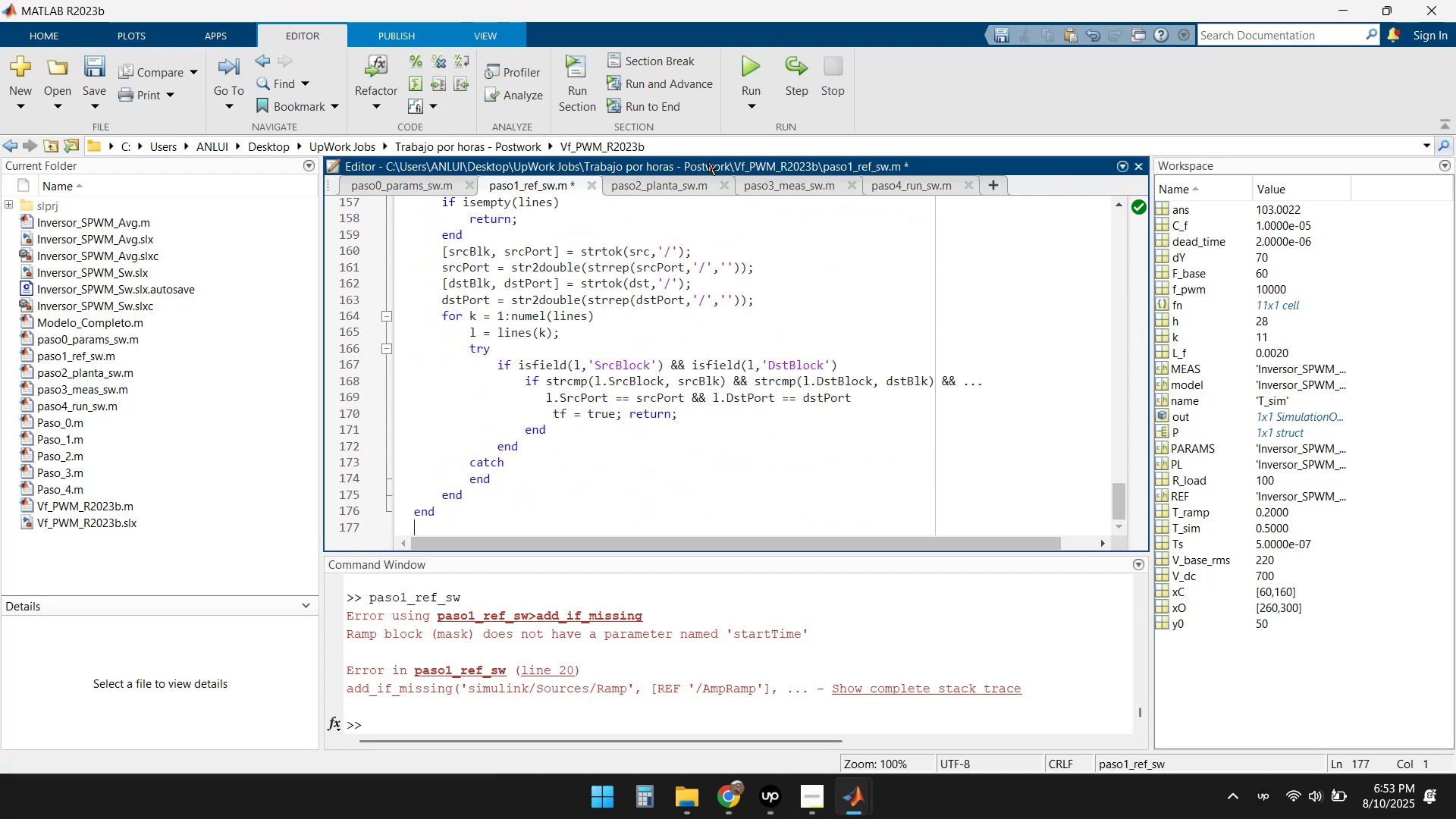 
left_click([748, 67])
 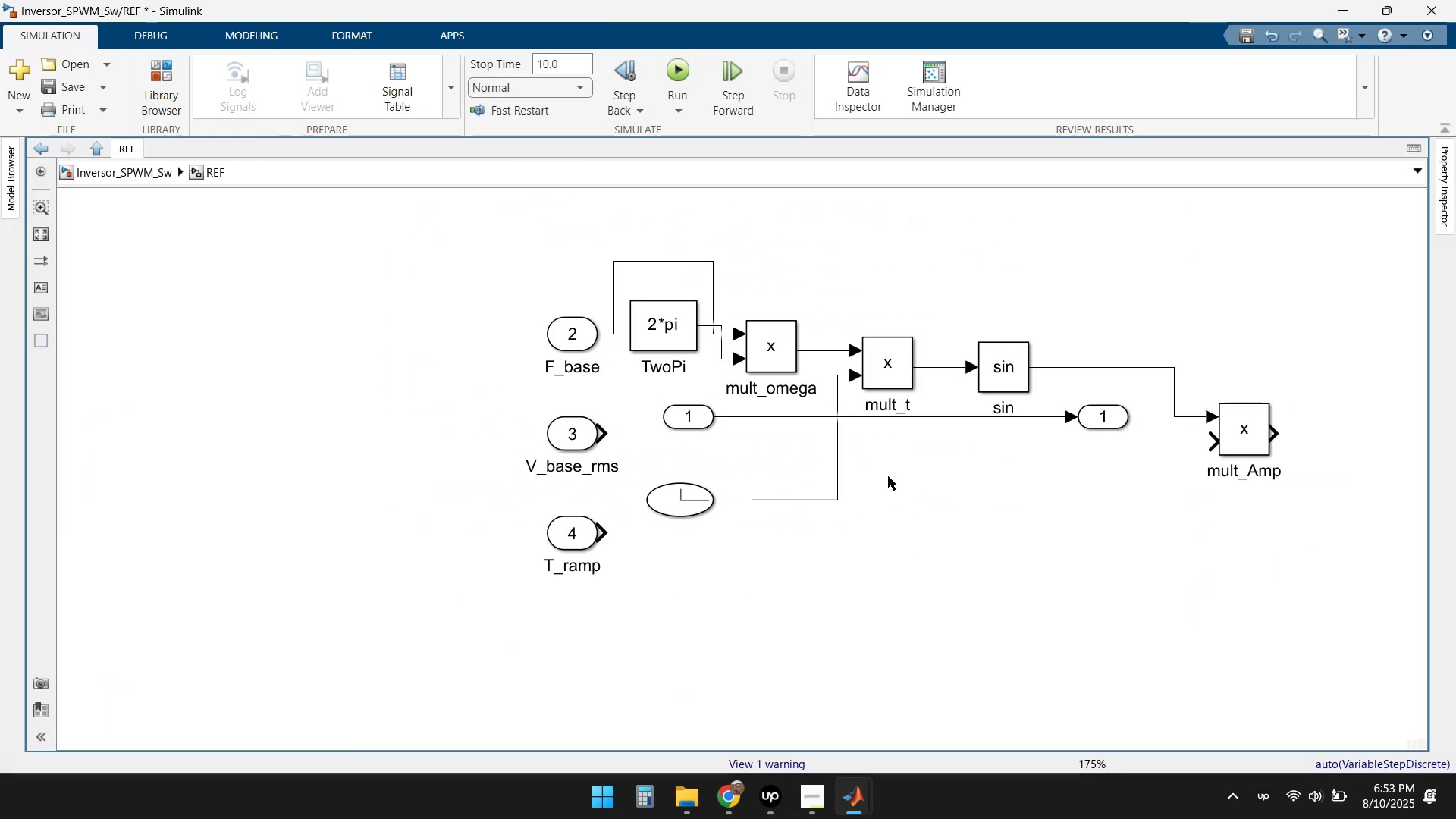 
left_click([119, 174])
 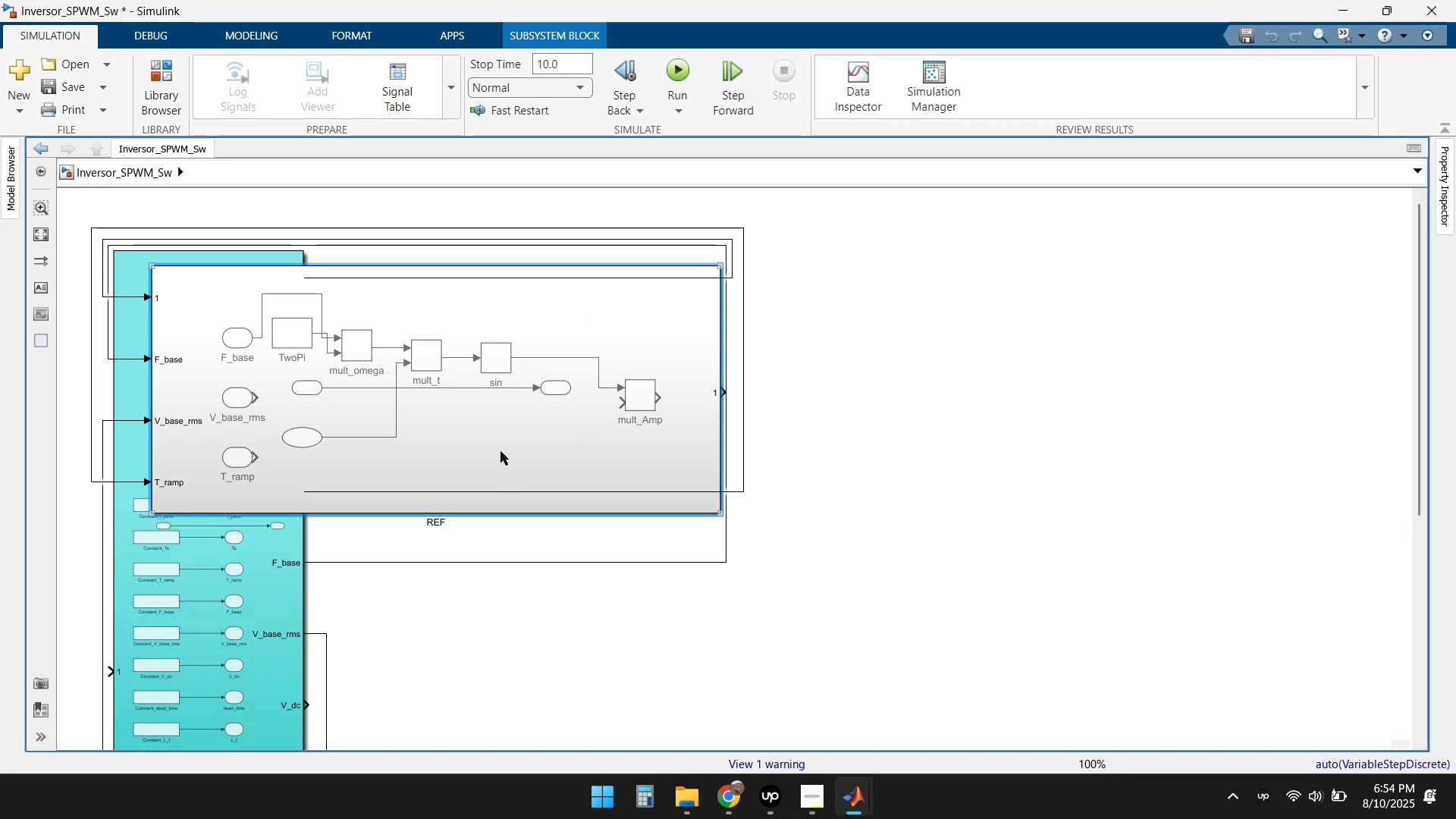 
wait(6.07)
 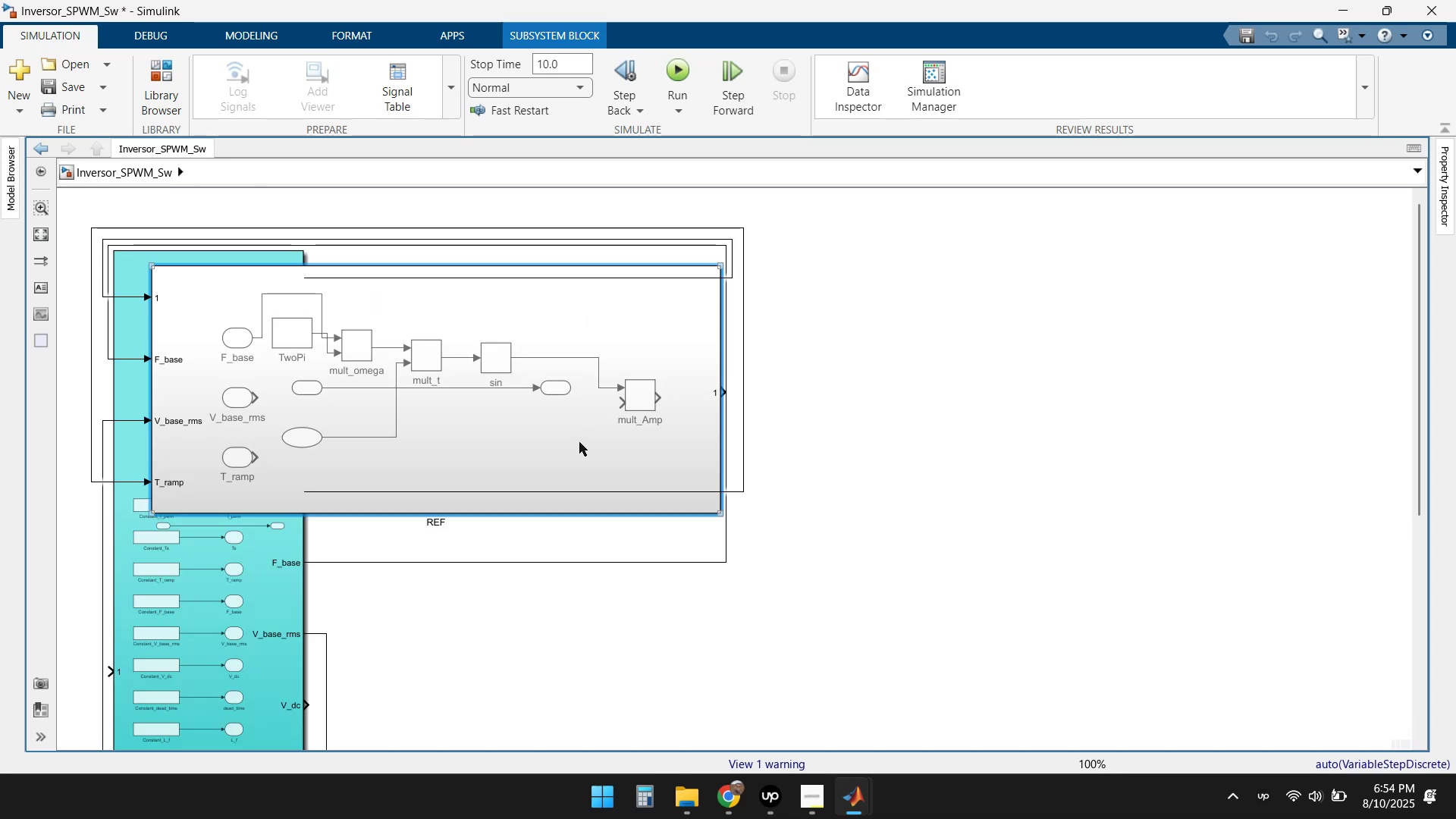 
left_click([507, 441])
 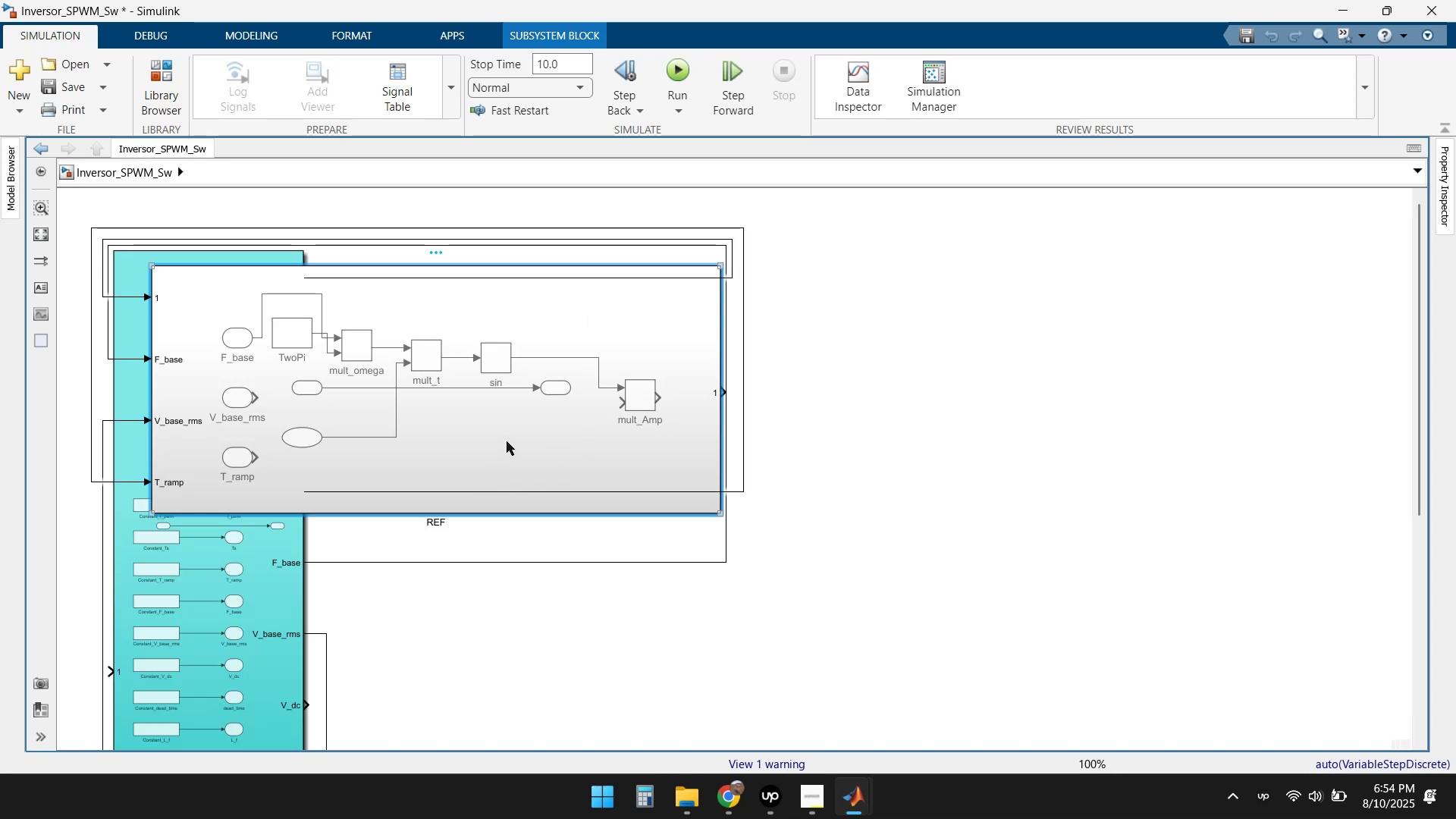 
left_click_drag(start_coordinate=[497, 437], to_coordinate=[849, 419])
 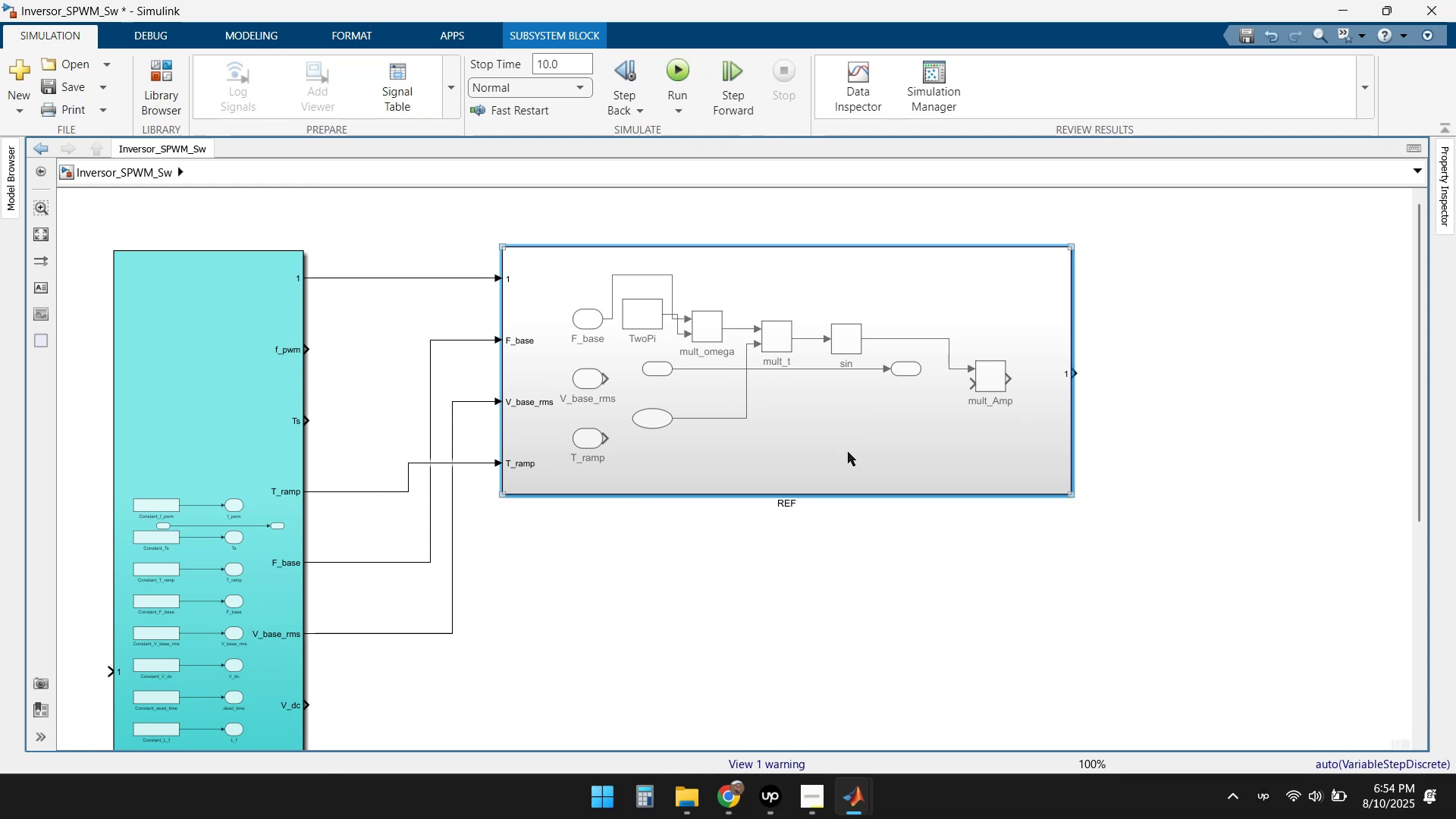 
left_click([802, 601])
 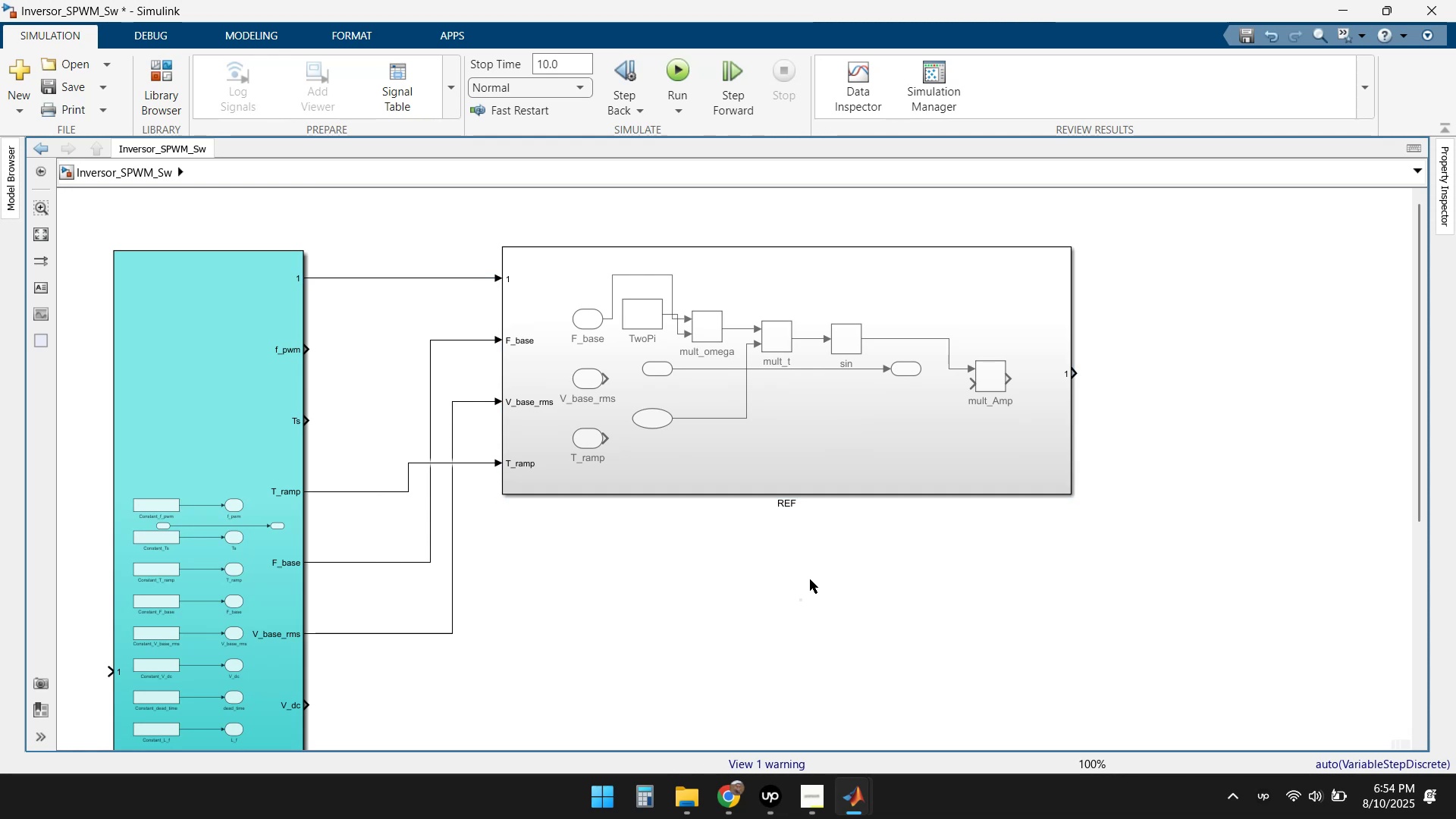 
left_click([825, 433])
 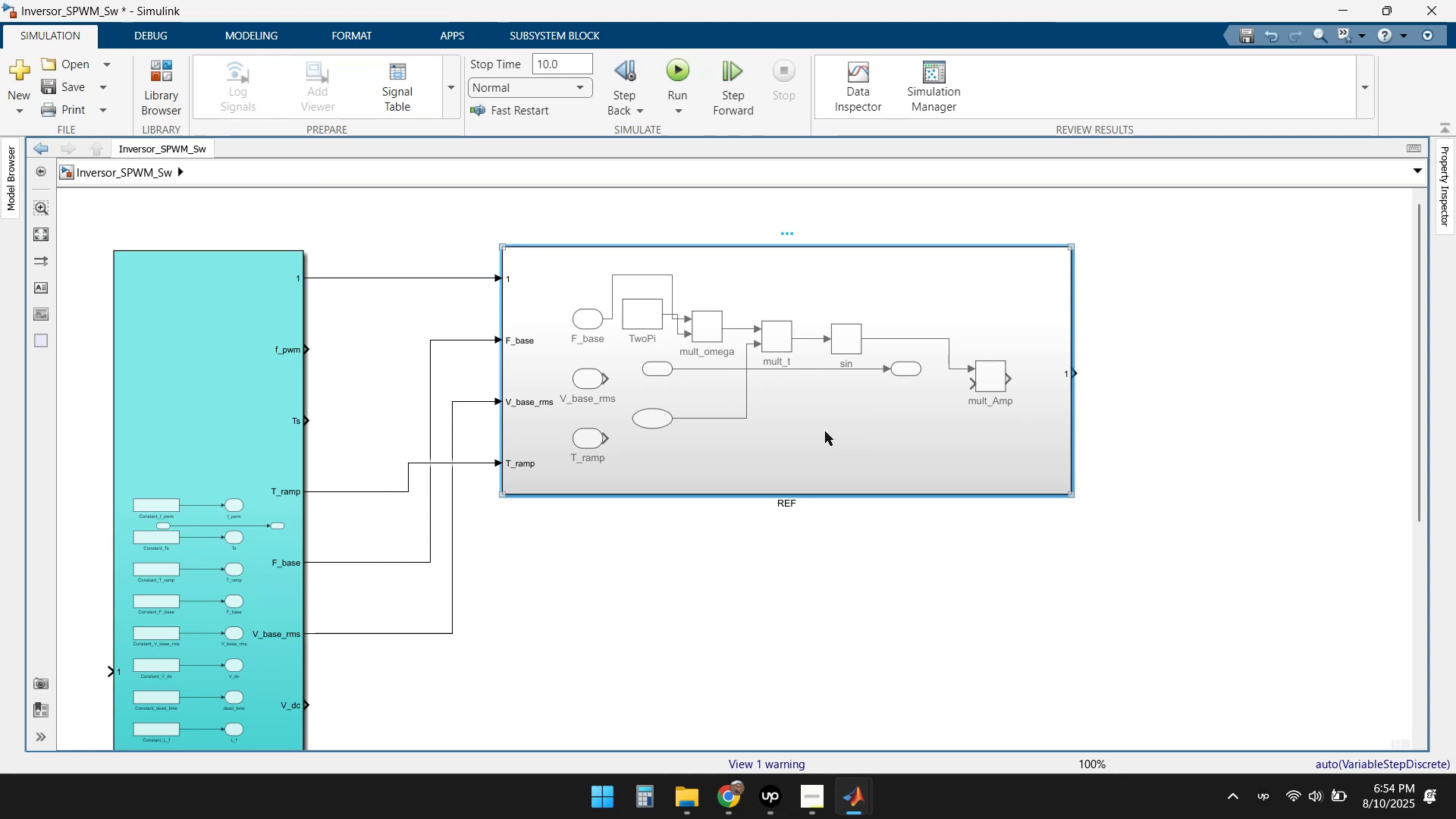 
key(Delete)
 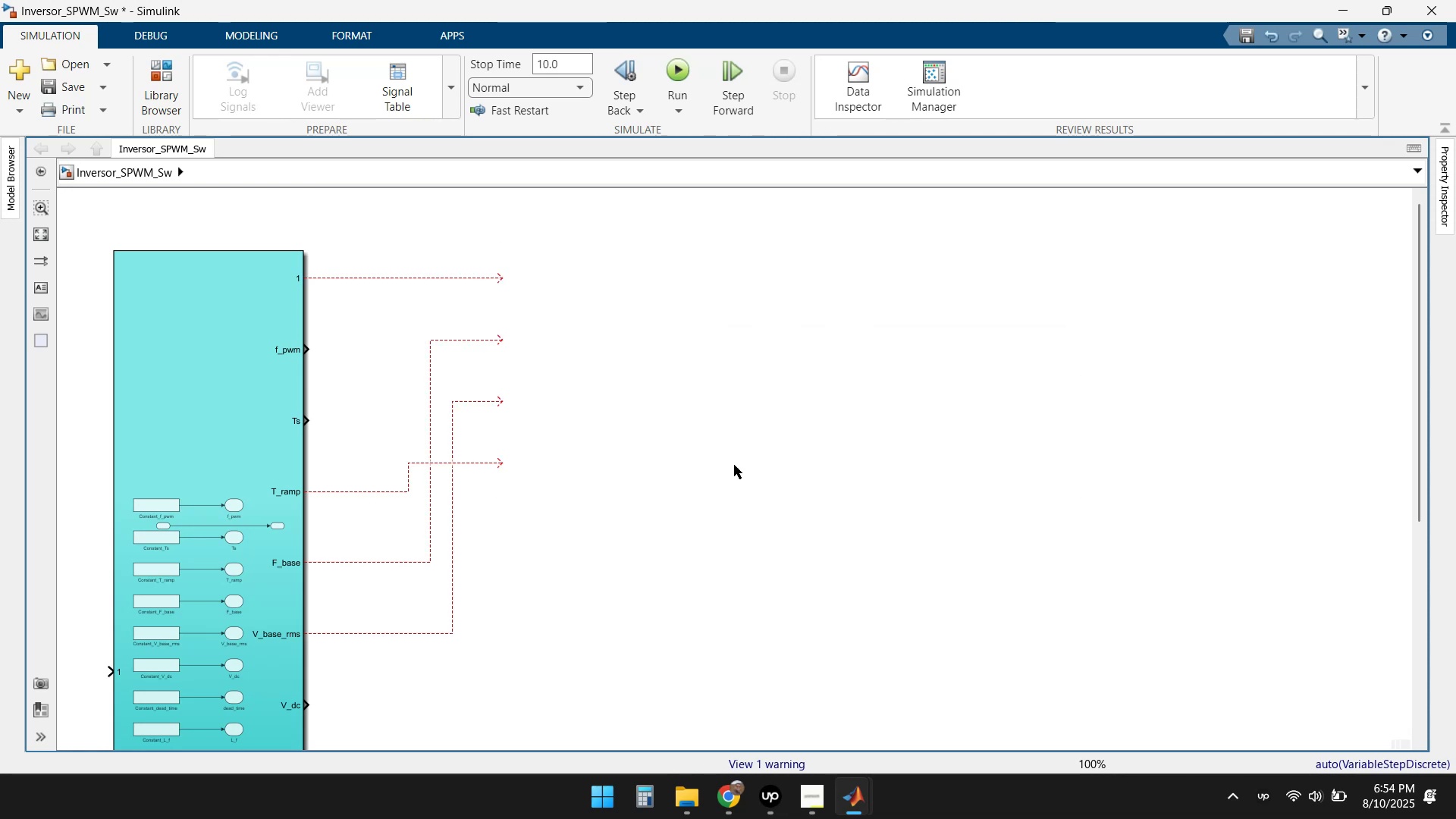 
left_click_drag(start_coordinate=[537, 572], to_coordinate=[385, 242])
 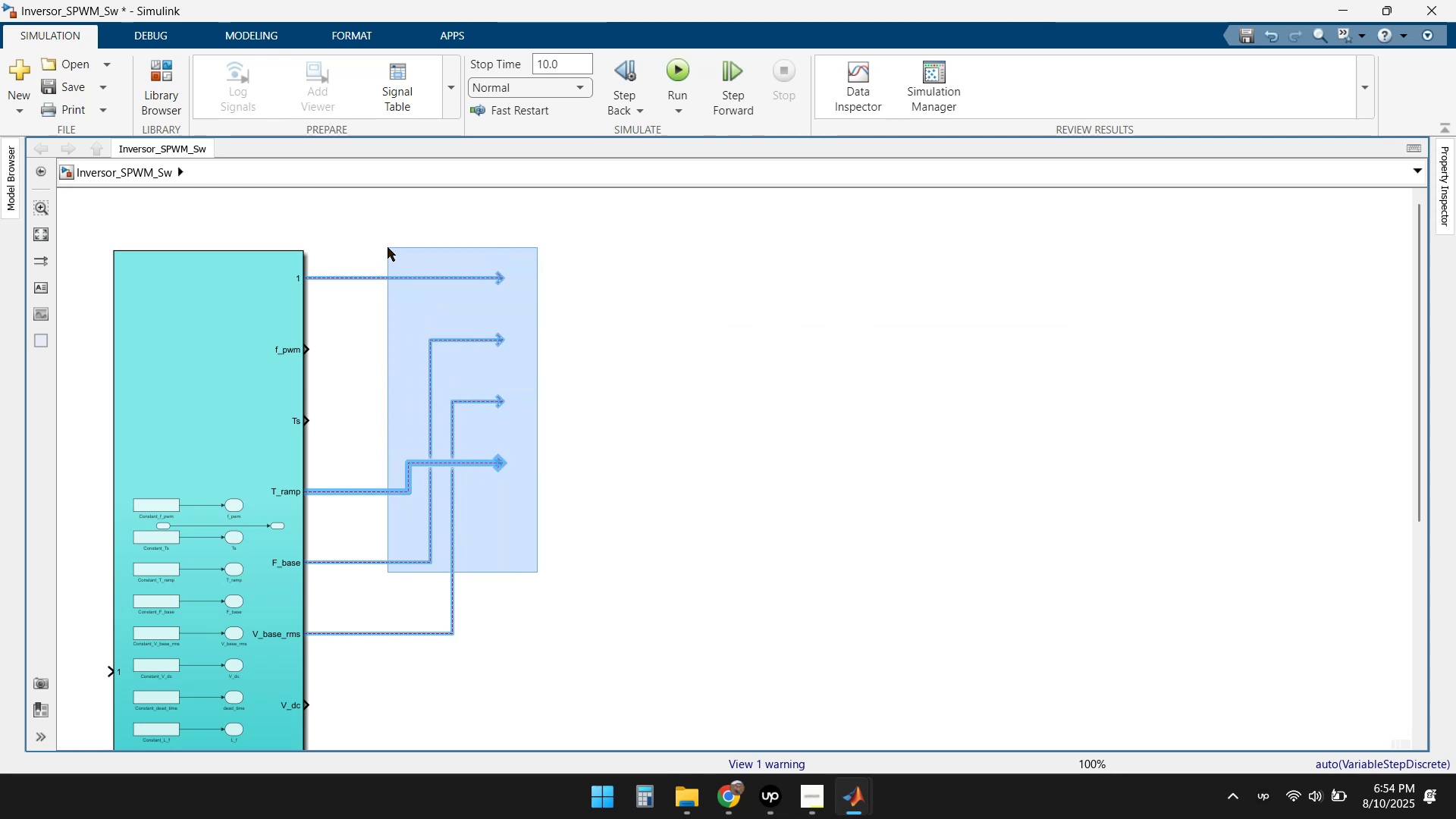 
key(Delete)
 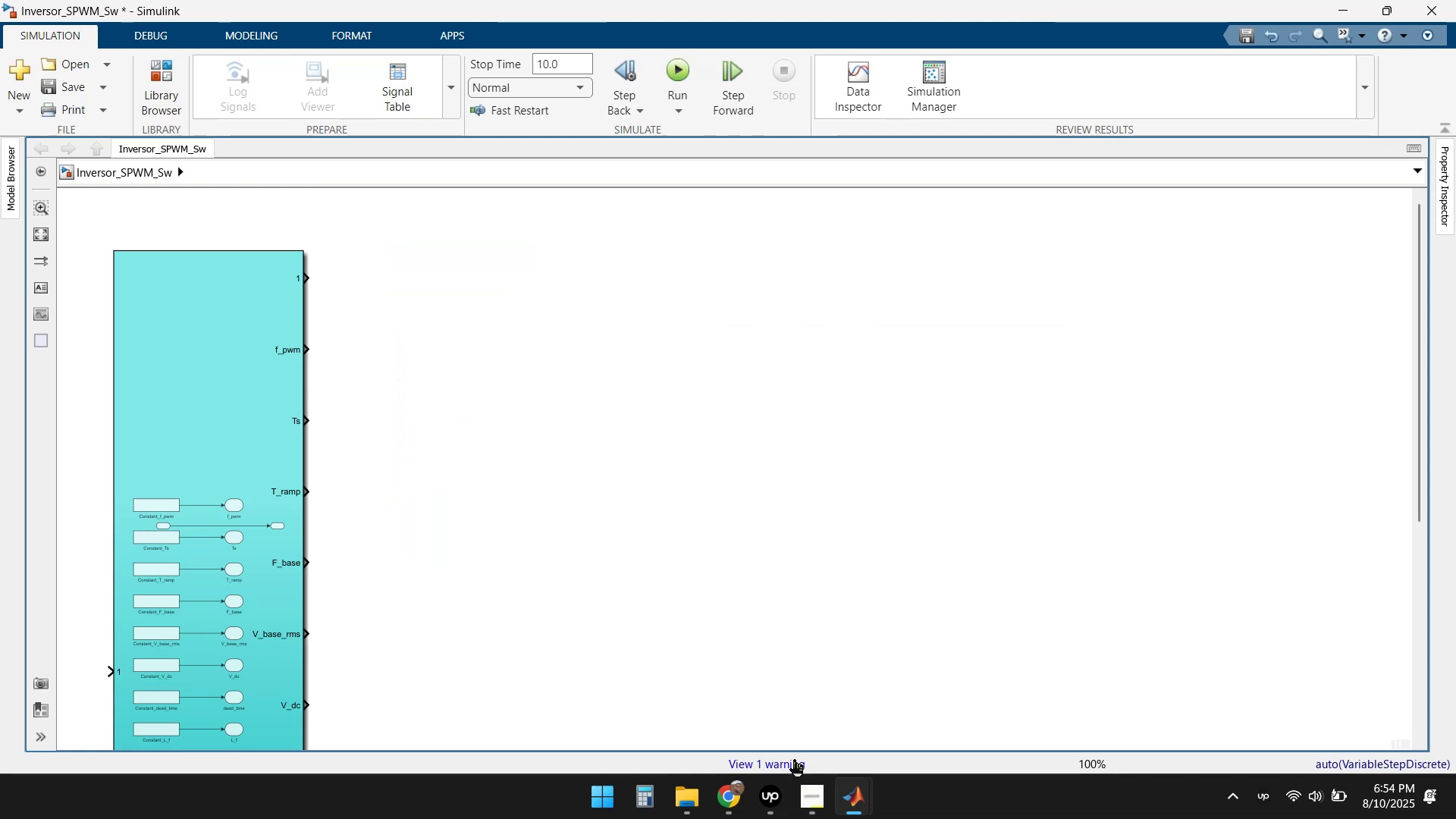 
left_click([861, 802])
 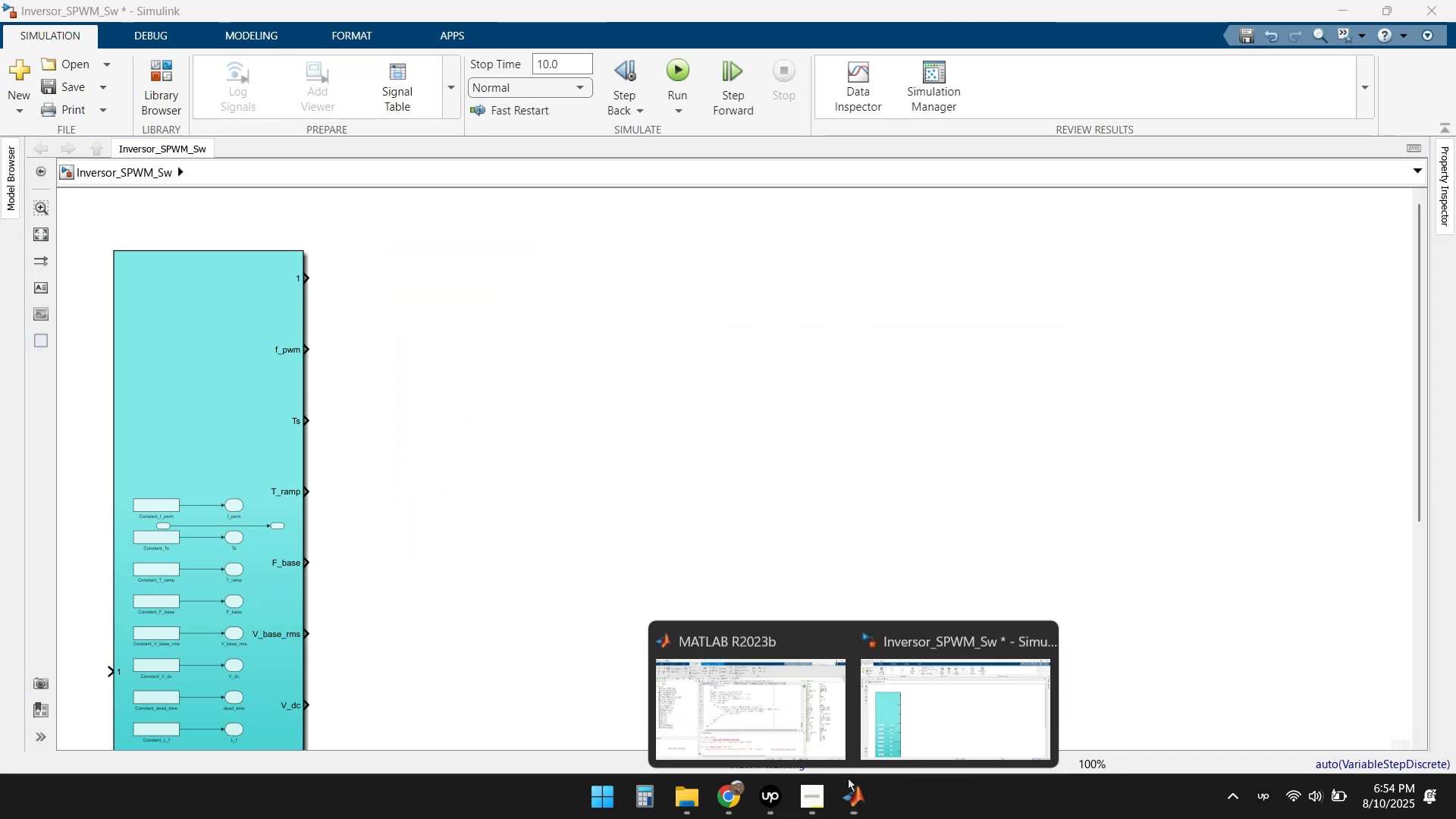 
left_click([759, 699])
 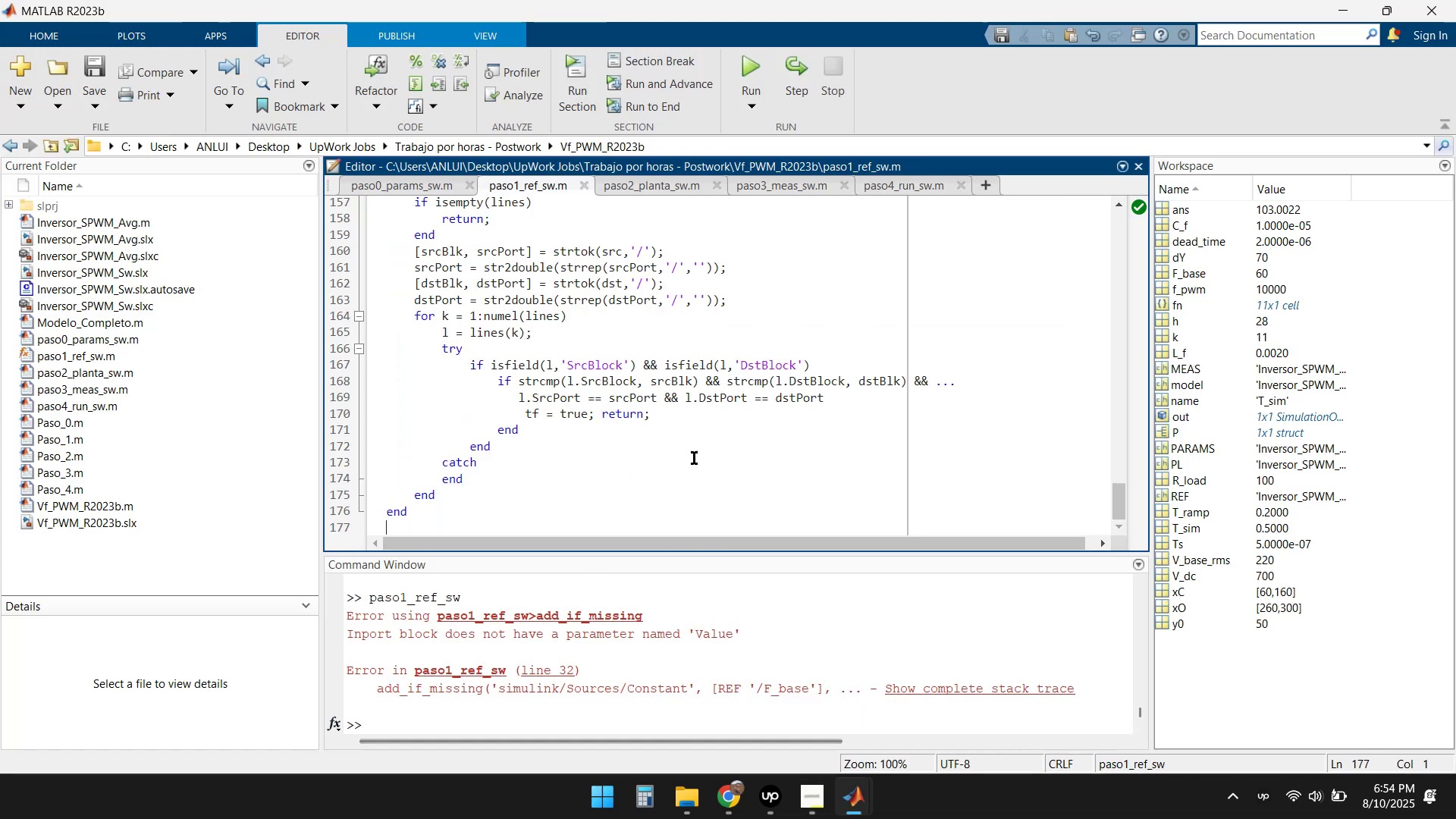 
left_click([751, 64])
 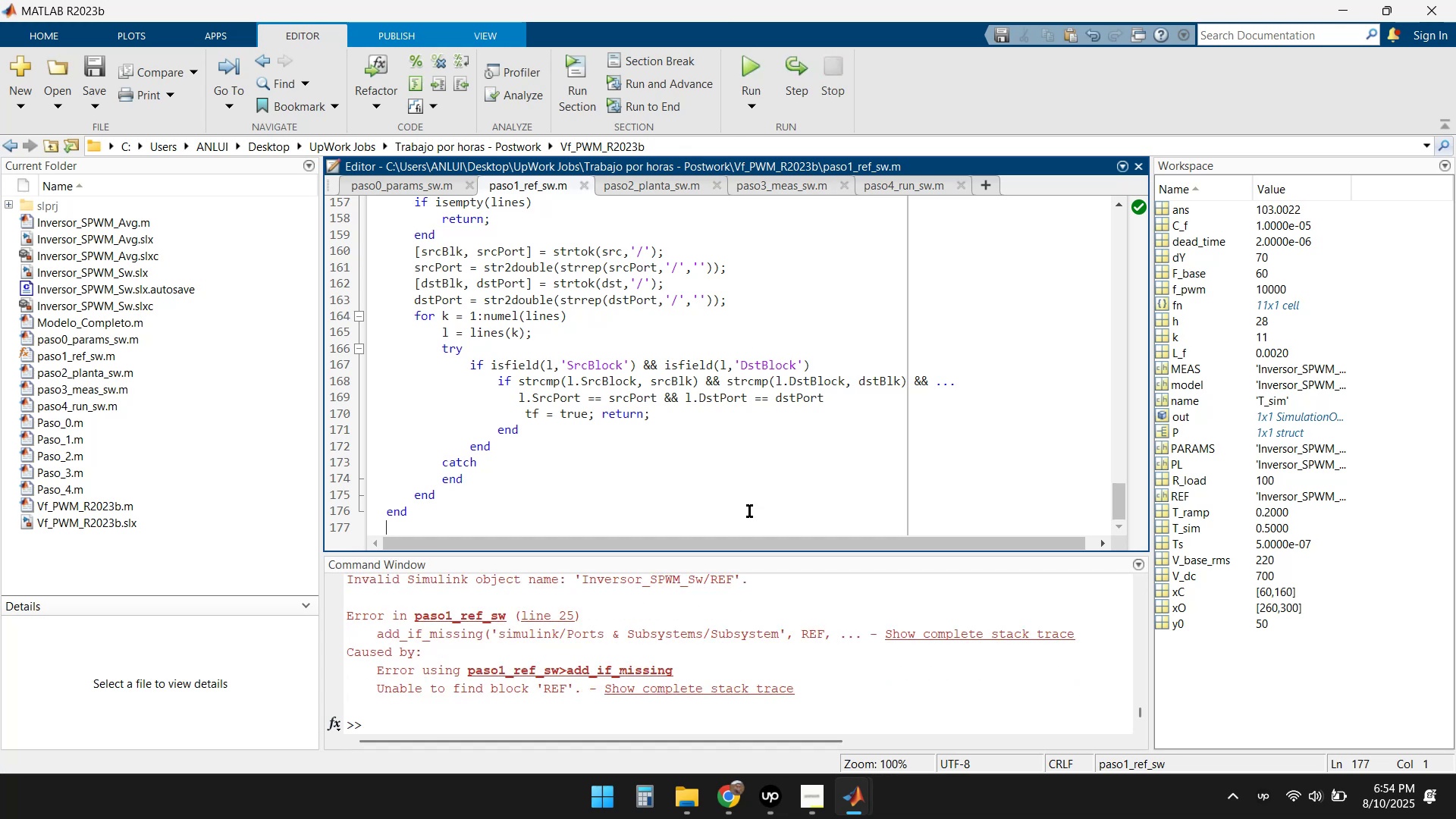 
left_click([849, 811])
 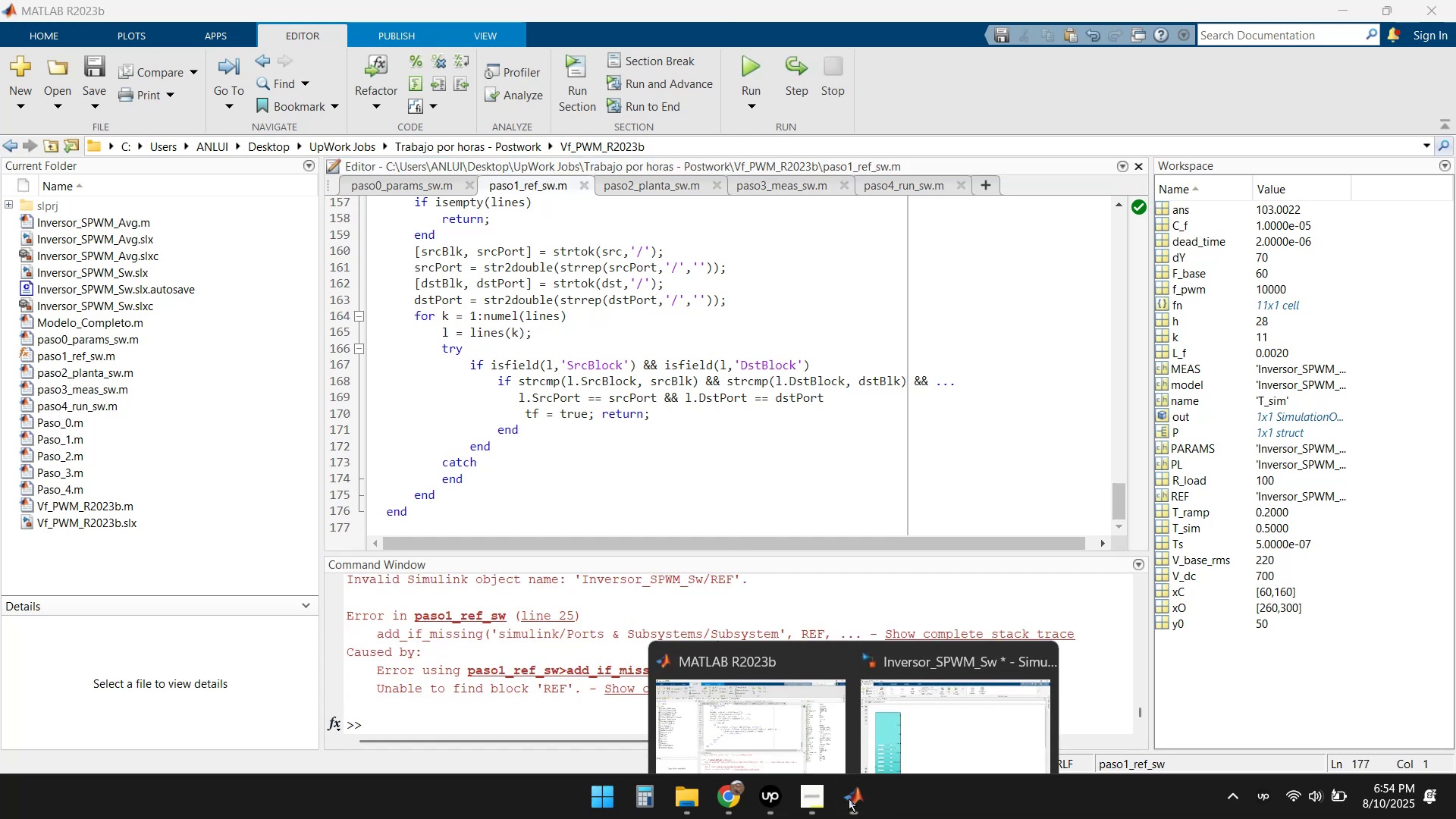 
double_click([918, 721])
 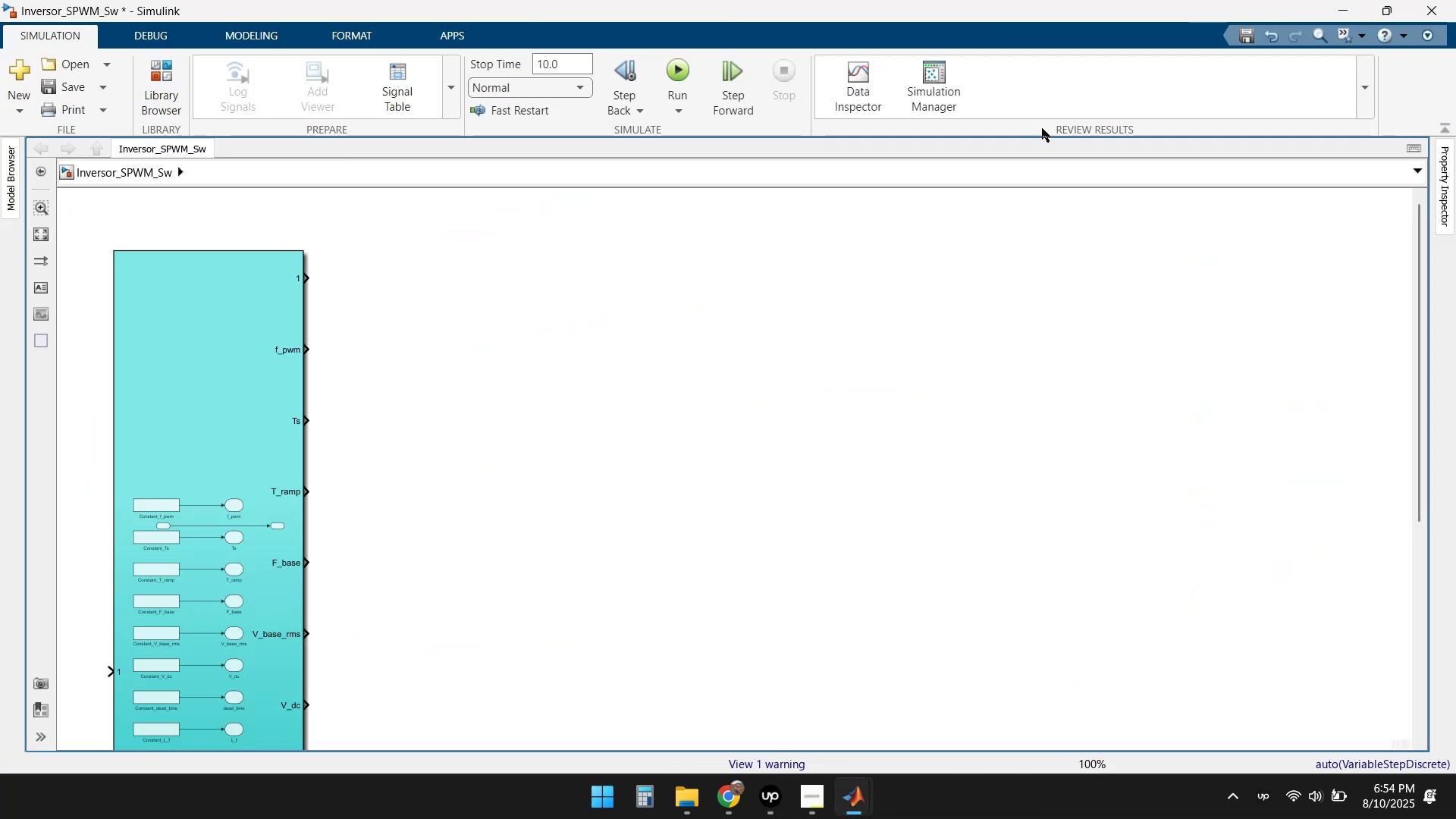 
left_click([1359, 5])
 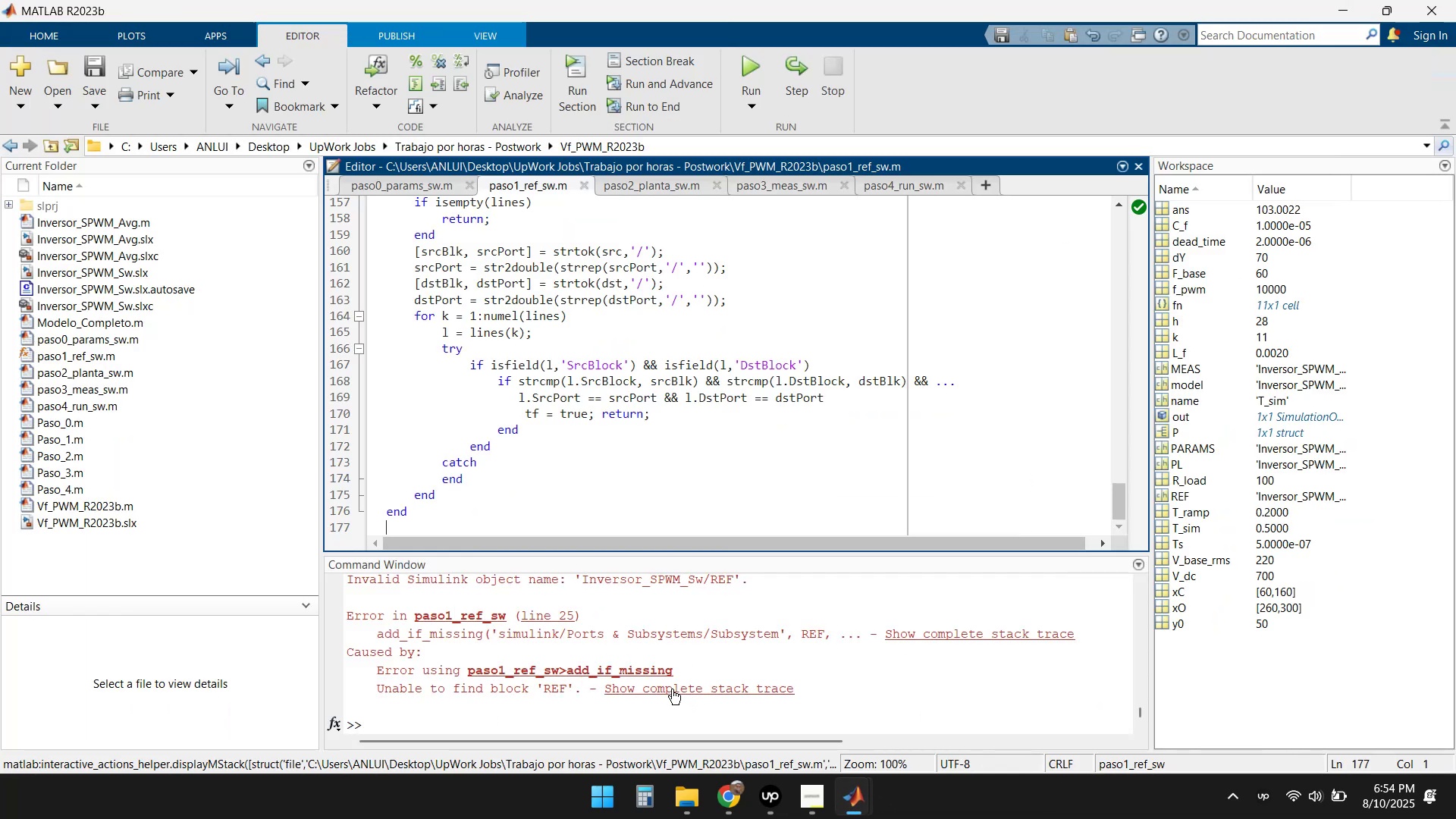 
left_click([672, 689])
 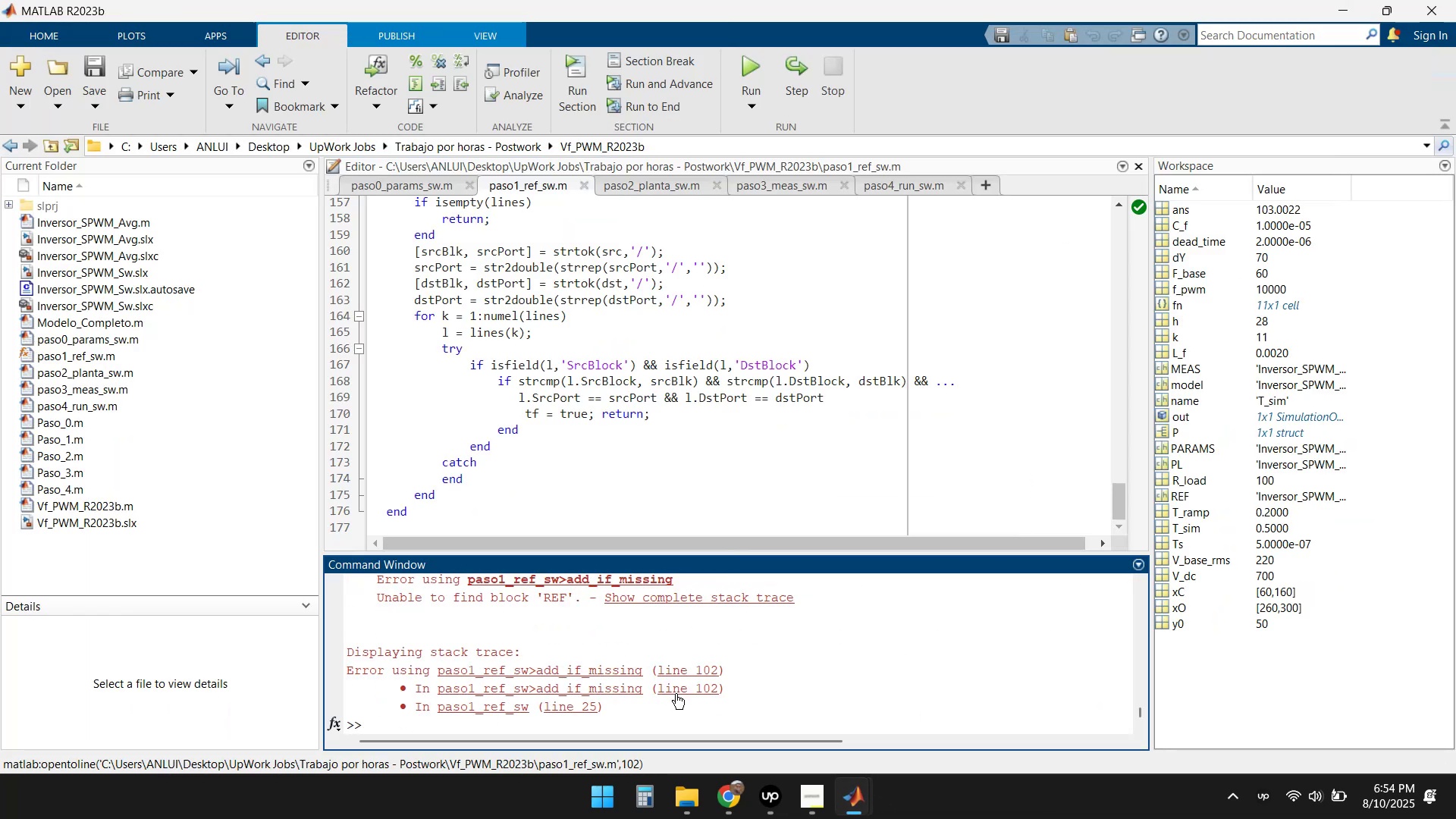 
scroll: coordinate [682, 686], scroll_direction: up, amount: 1.0
 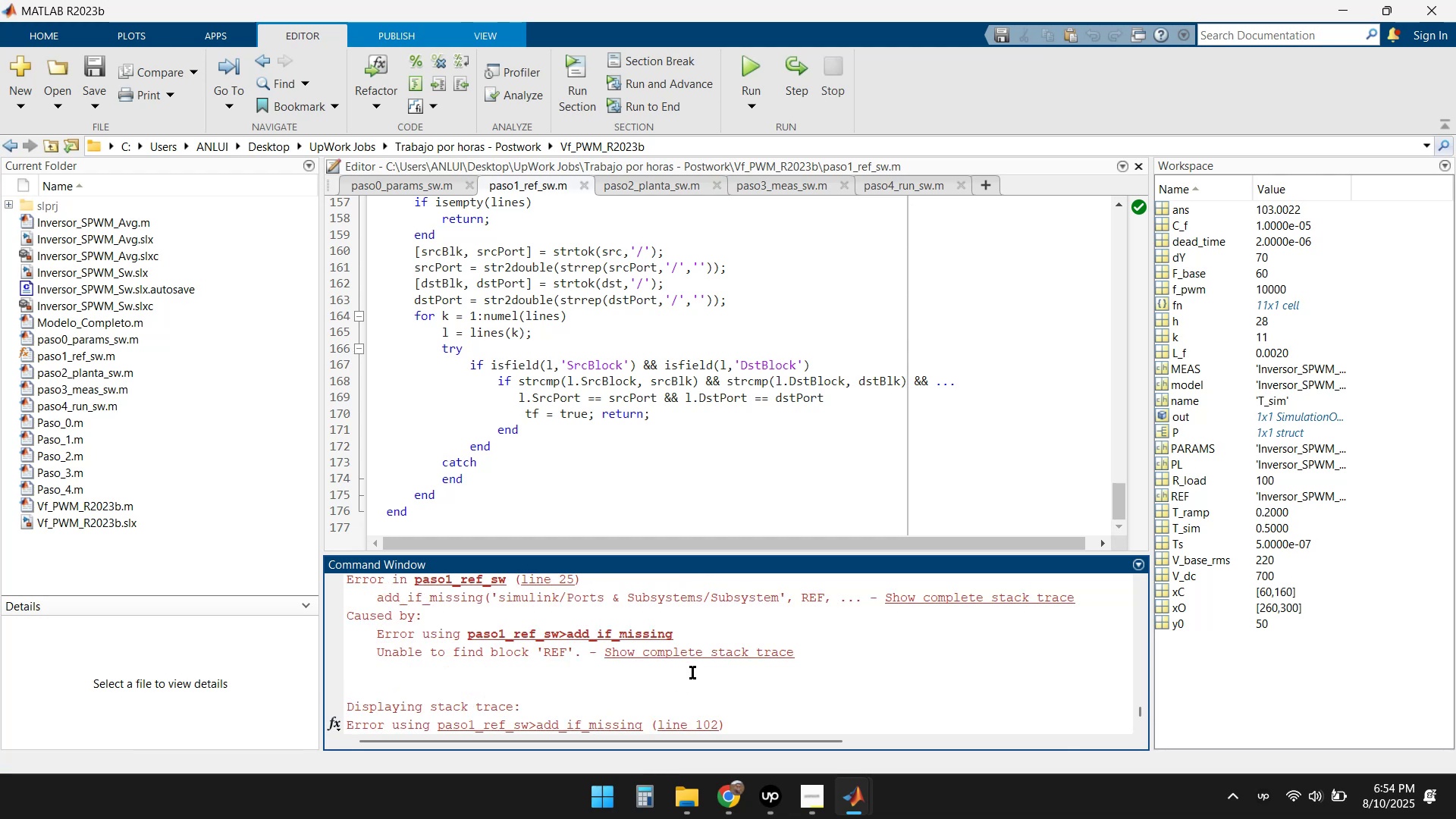 
left_click([701, 654])
 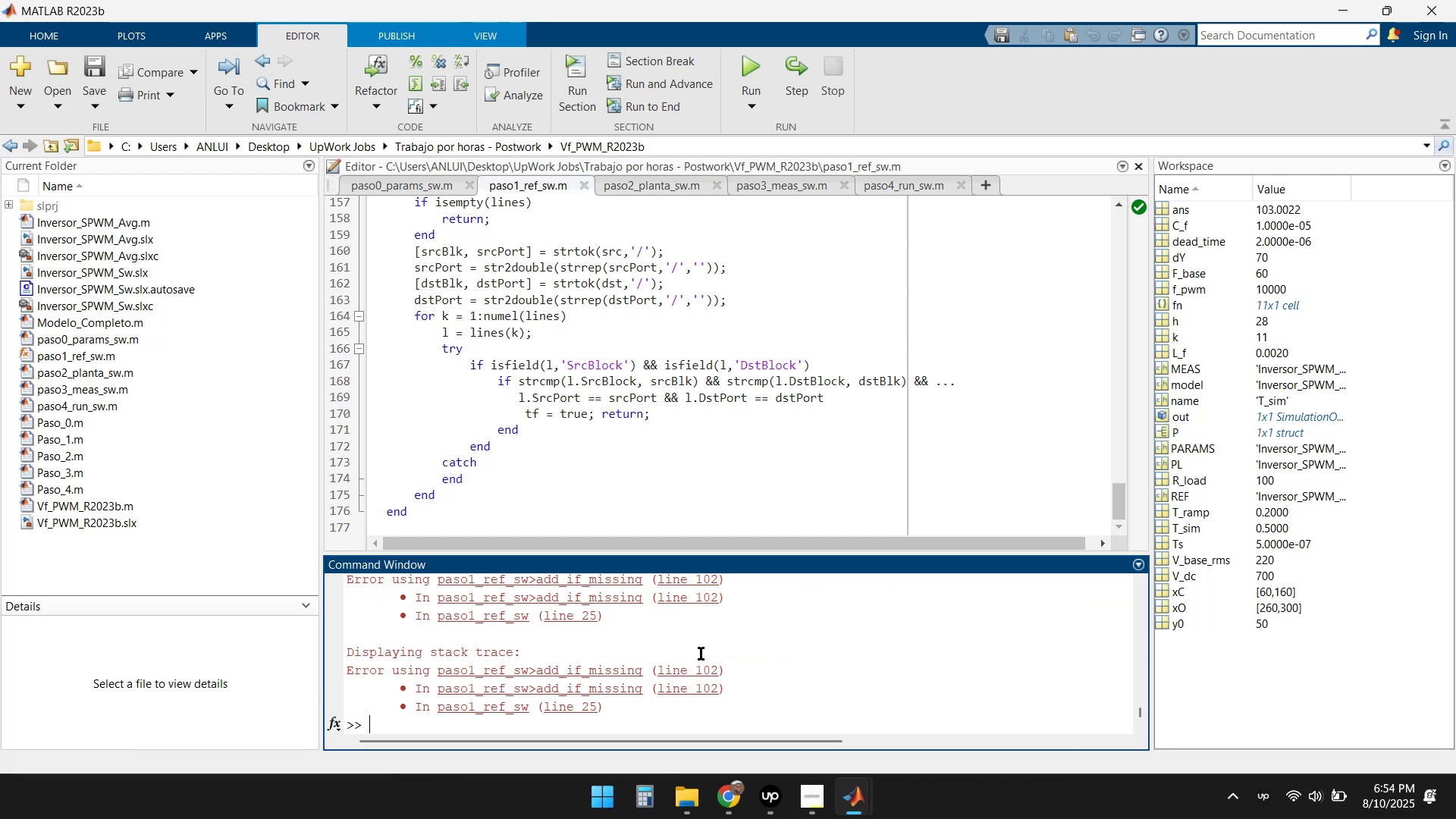 
scroll: coordinate [662, 669], scroll_direction: down, amount: 1.0
 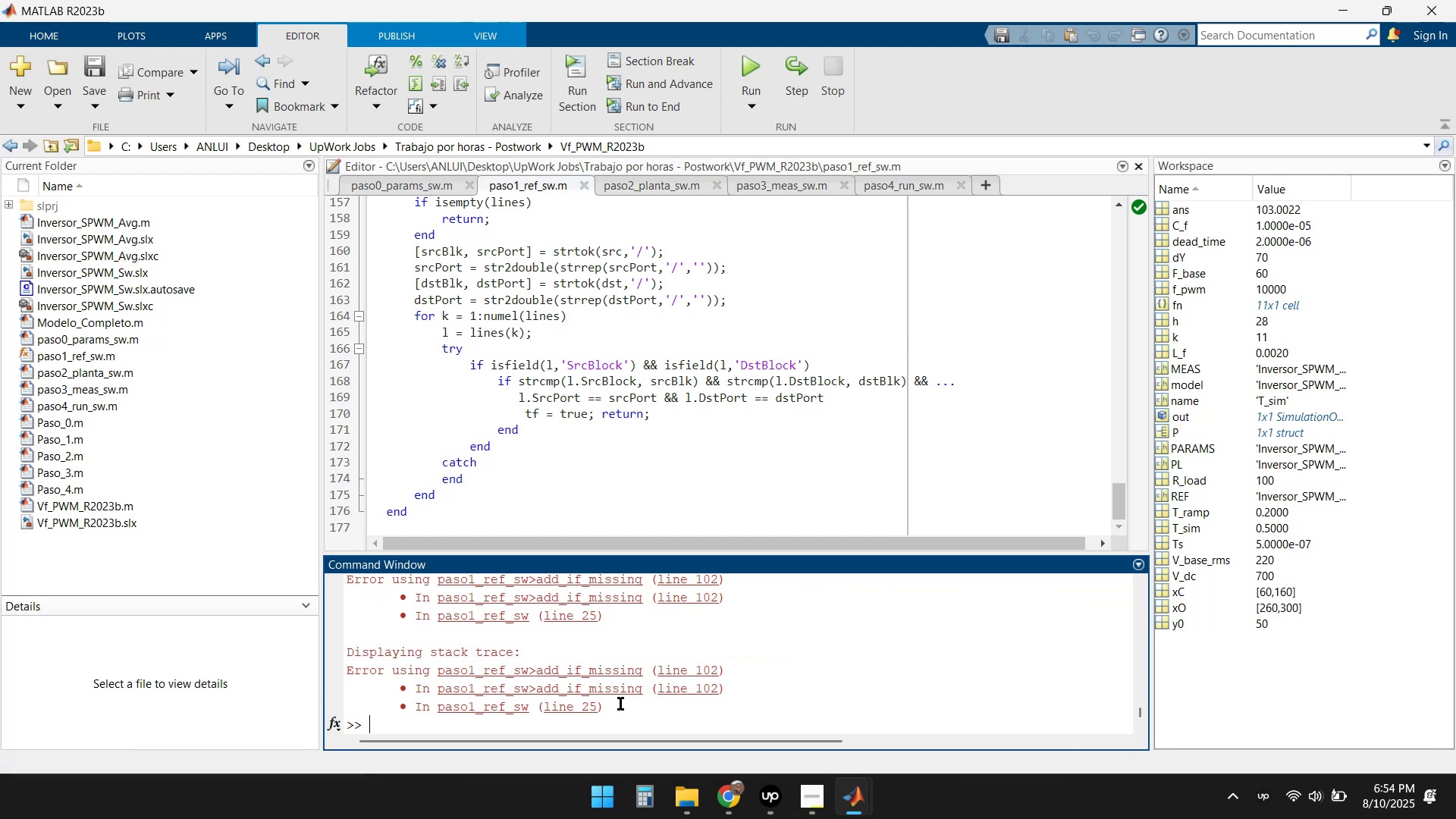 
scroll: coordinate [636, 697], scroll_direction: up, amount: 4.0
 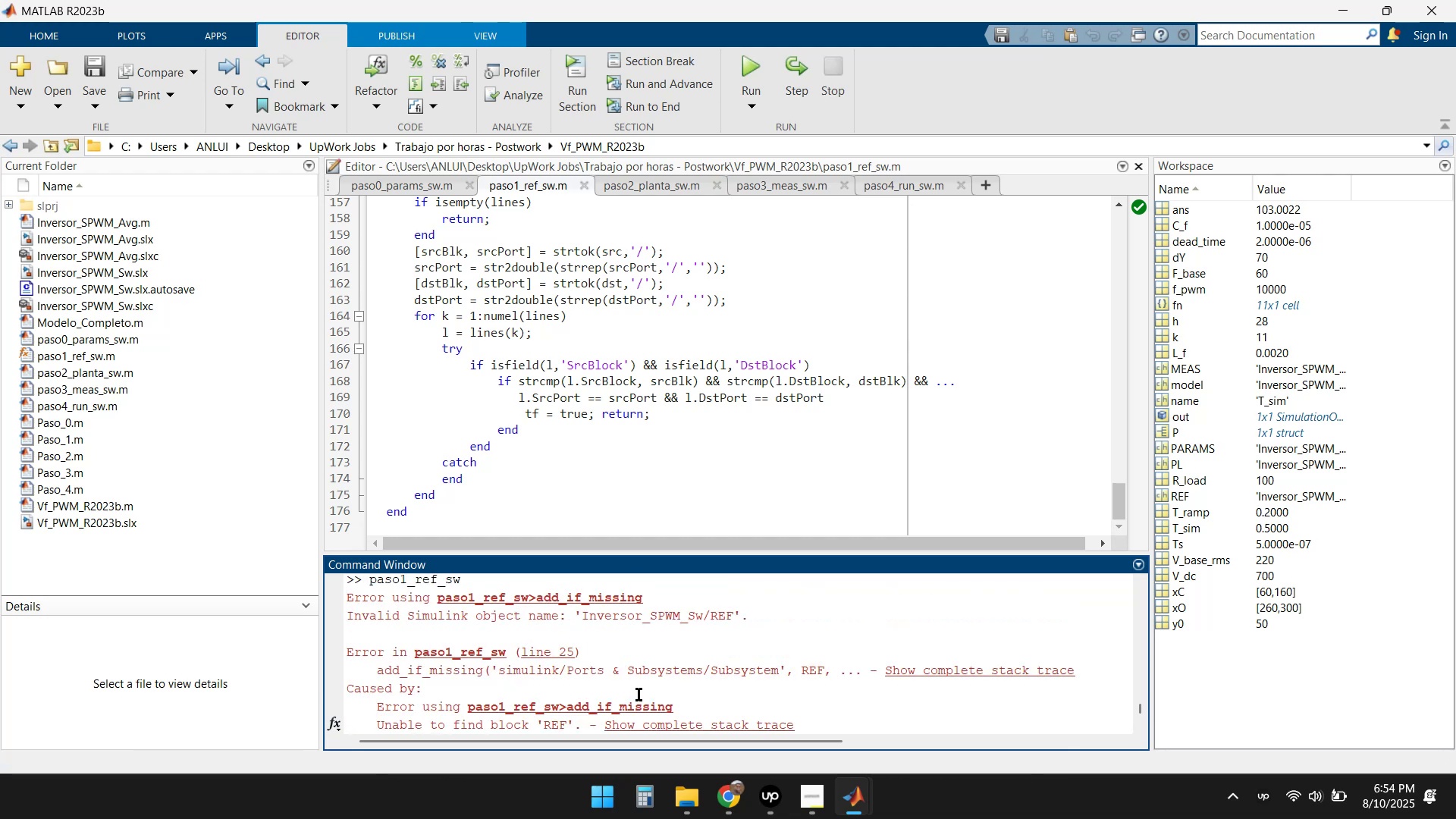 
scroll: coordinate [641, 692], scroll_direction: down, amount: 1.0
 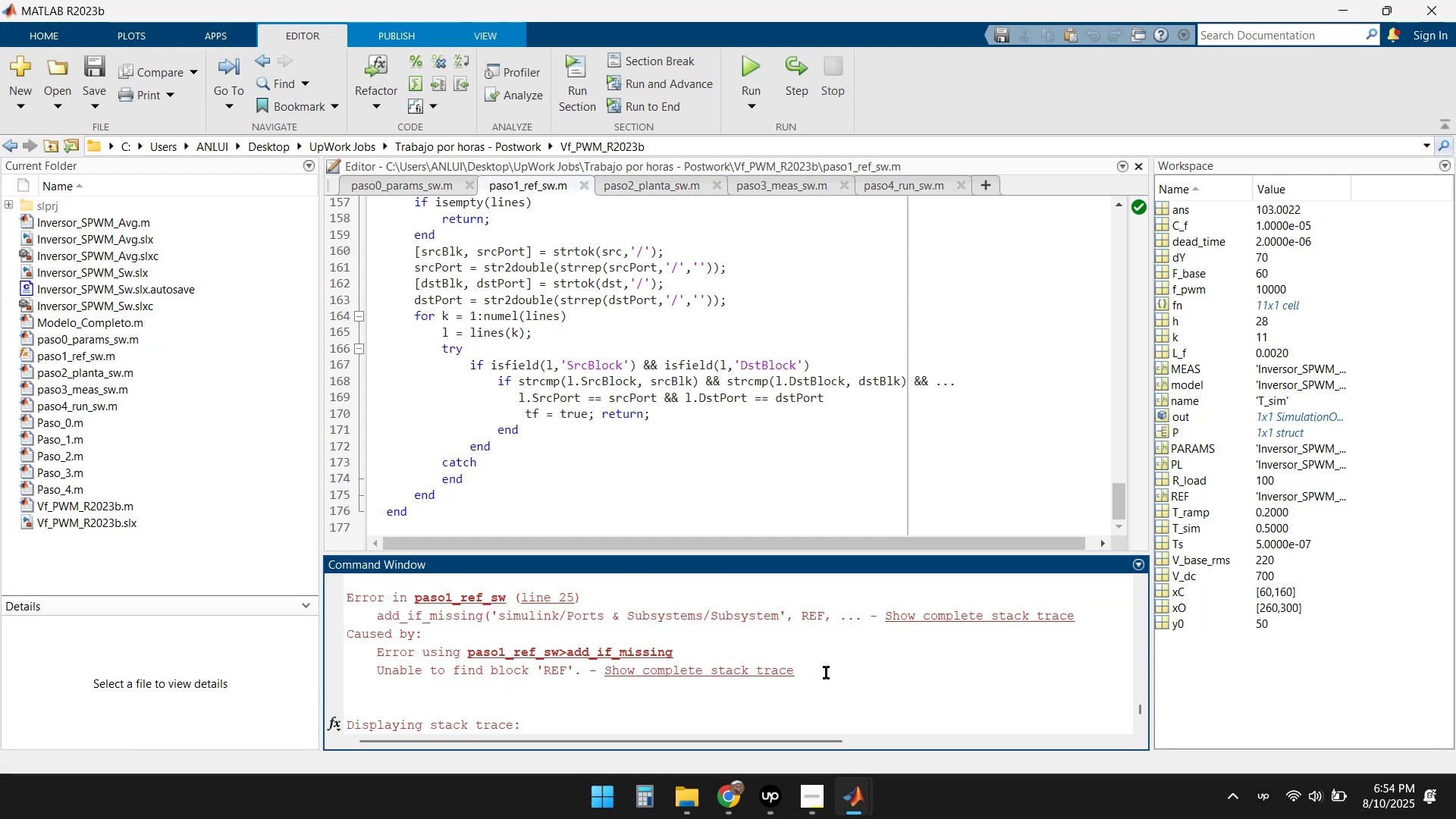 
scroll: coordinate [683, 689], scroll_direction: up, amount: 1.0
 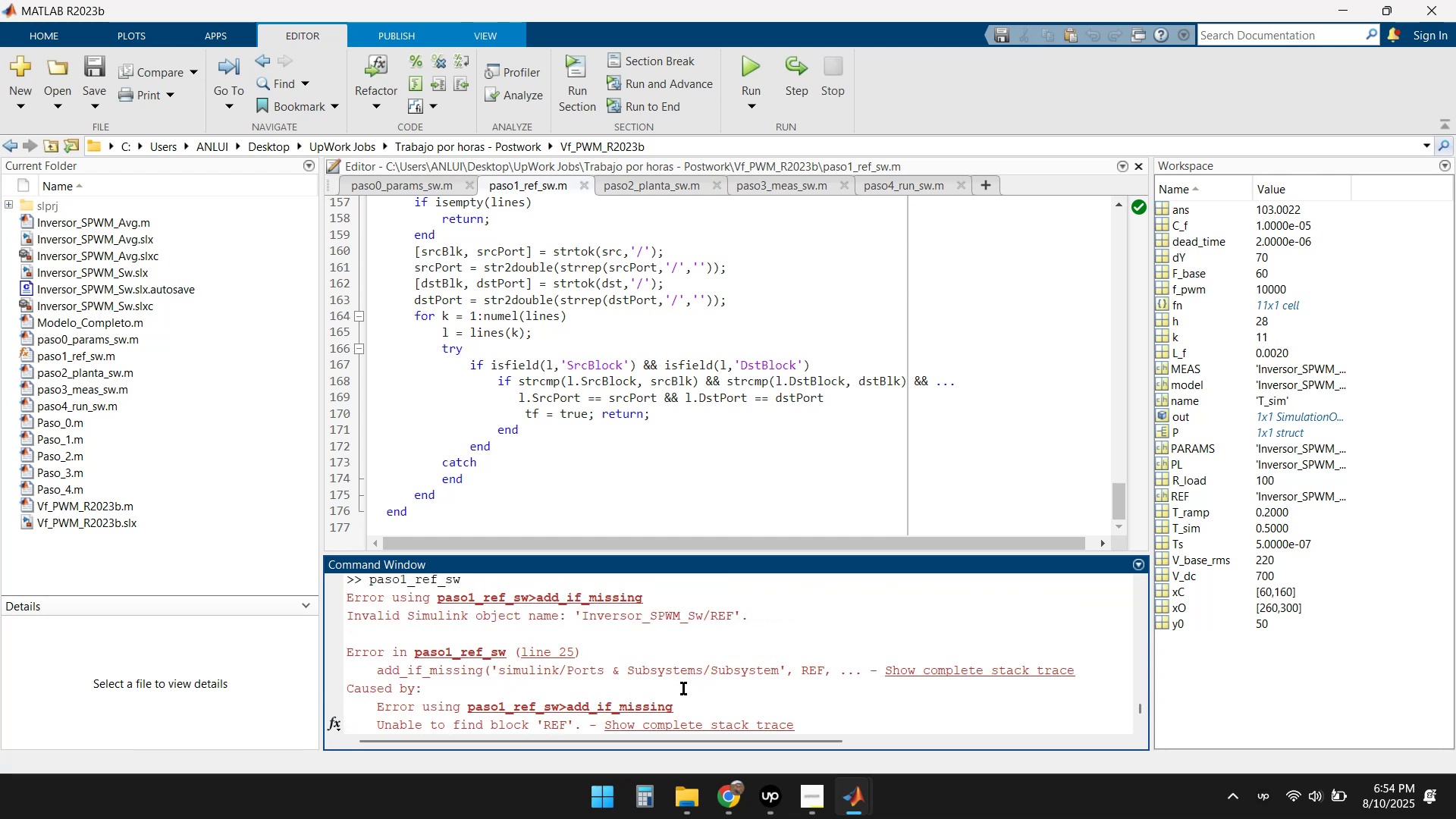 
scroll: coordinate [671, 673], scroll_direction: down, amount: 6.0
 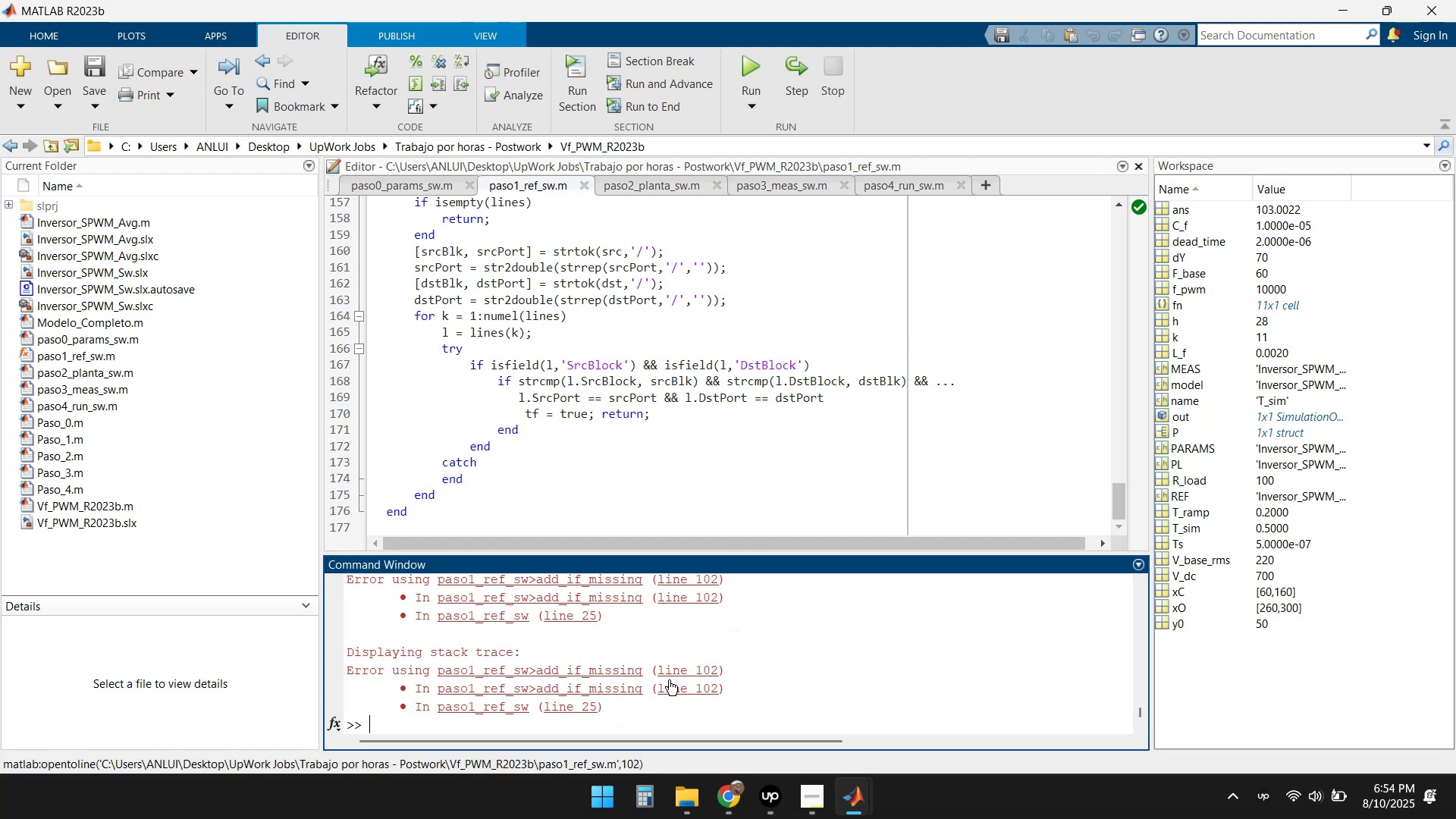 
left_click_drag(start_coordinate=[632, 709], to_coordinate=[344, 655])
 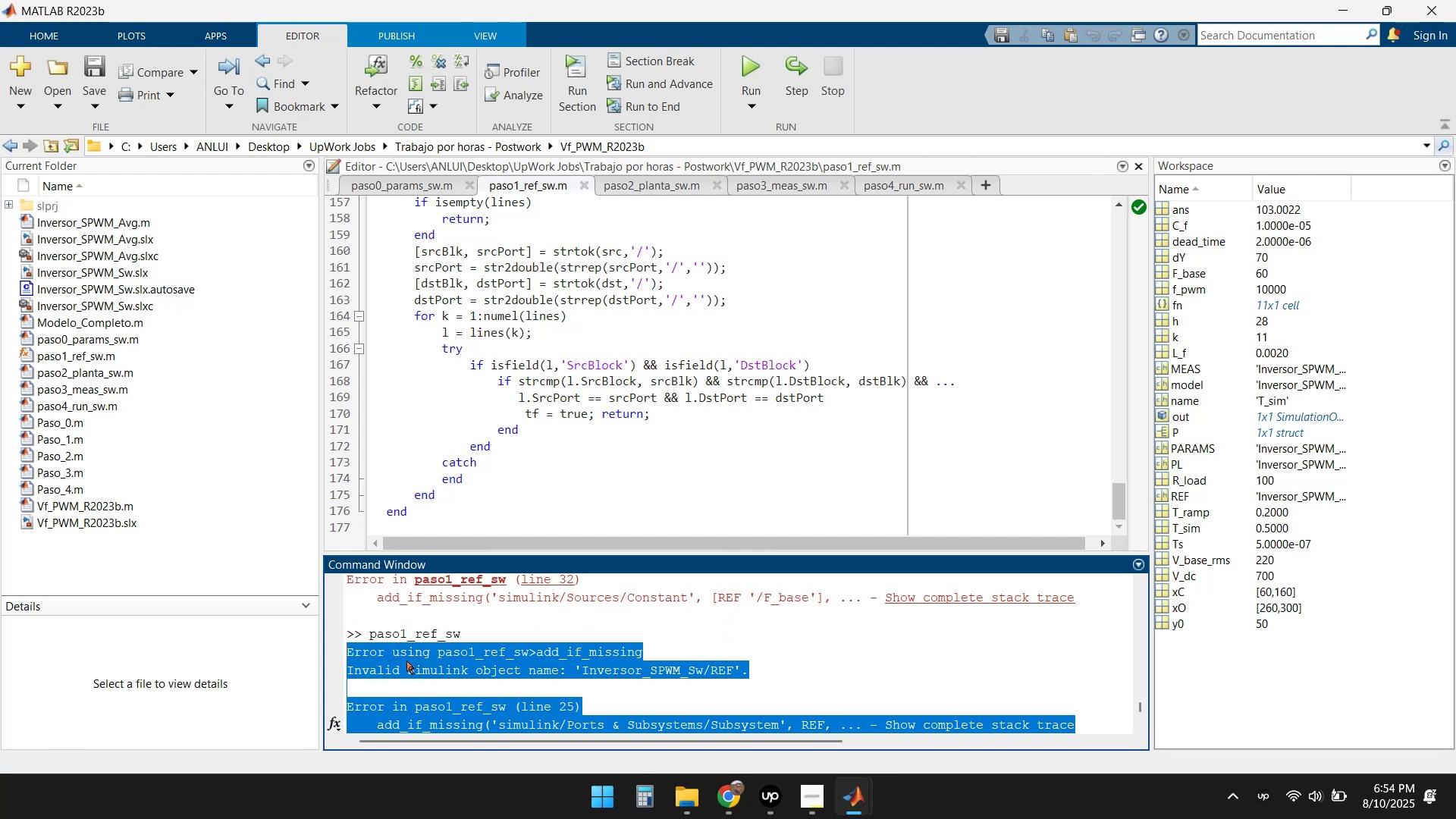 
scroll: coordinate [386, 675], scroll_direction: up, amount: 5.0
 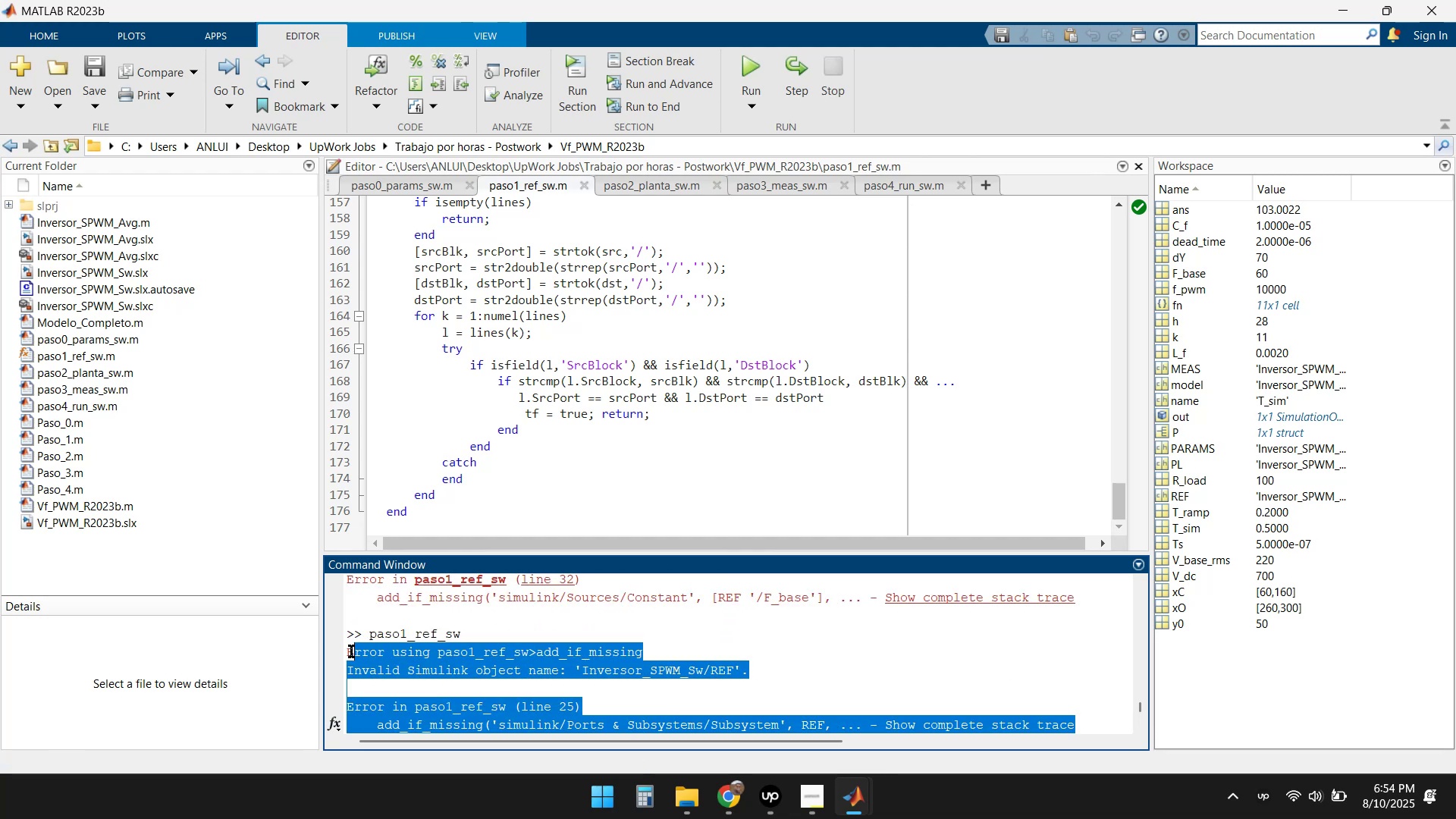 
key(Control+C)
 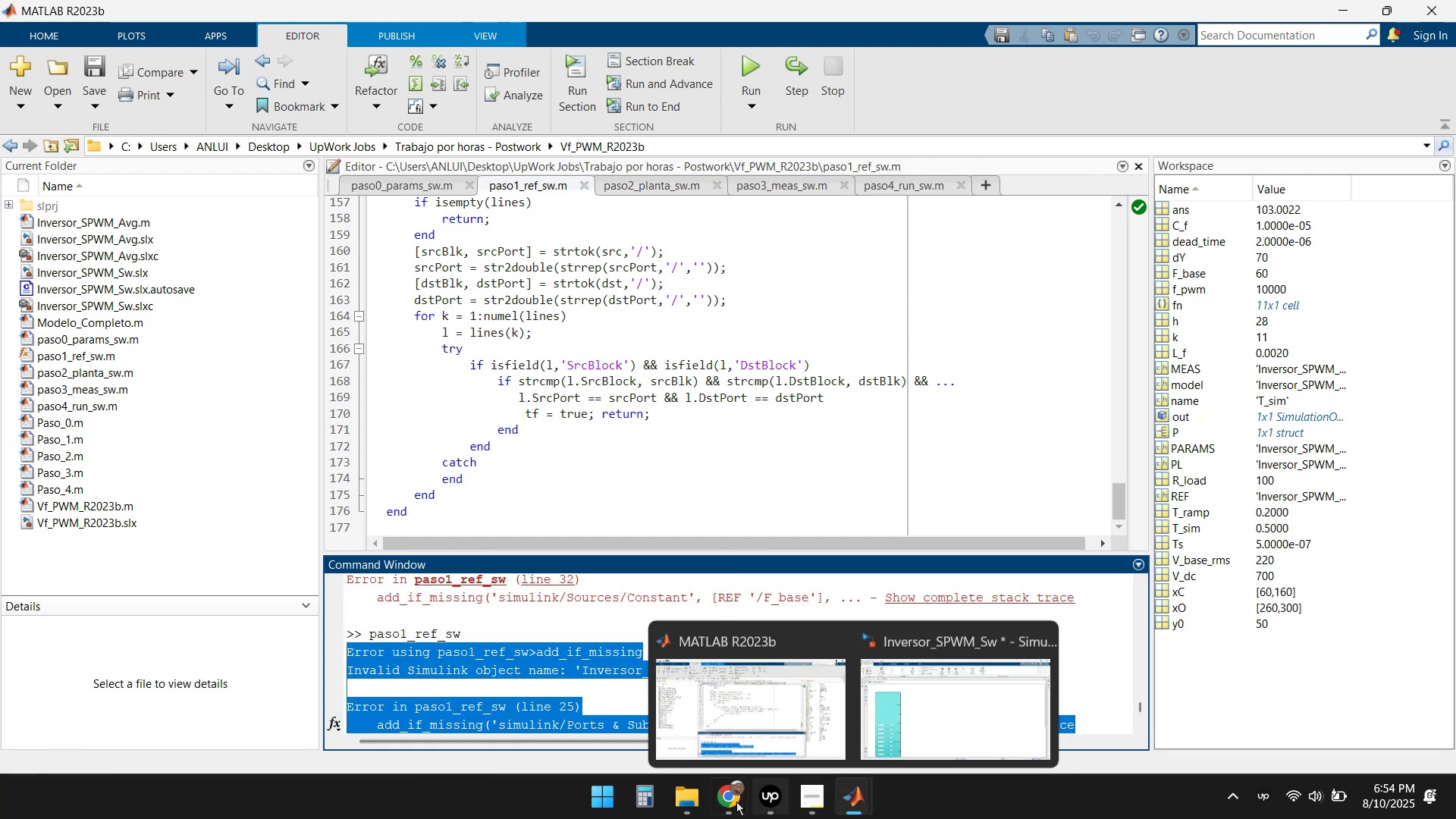 
double_click([604, 688])
 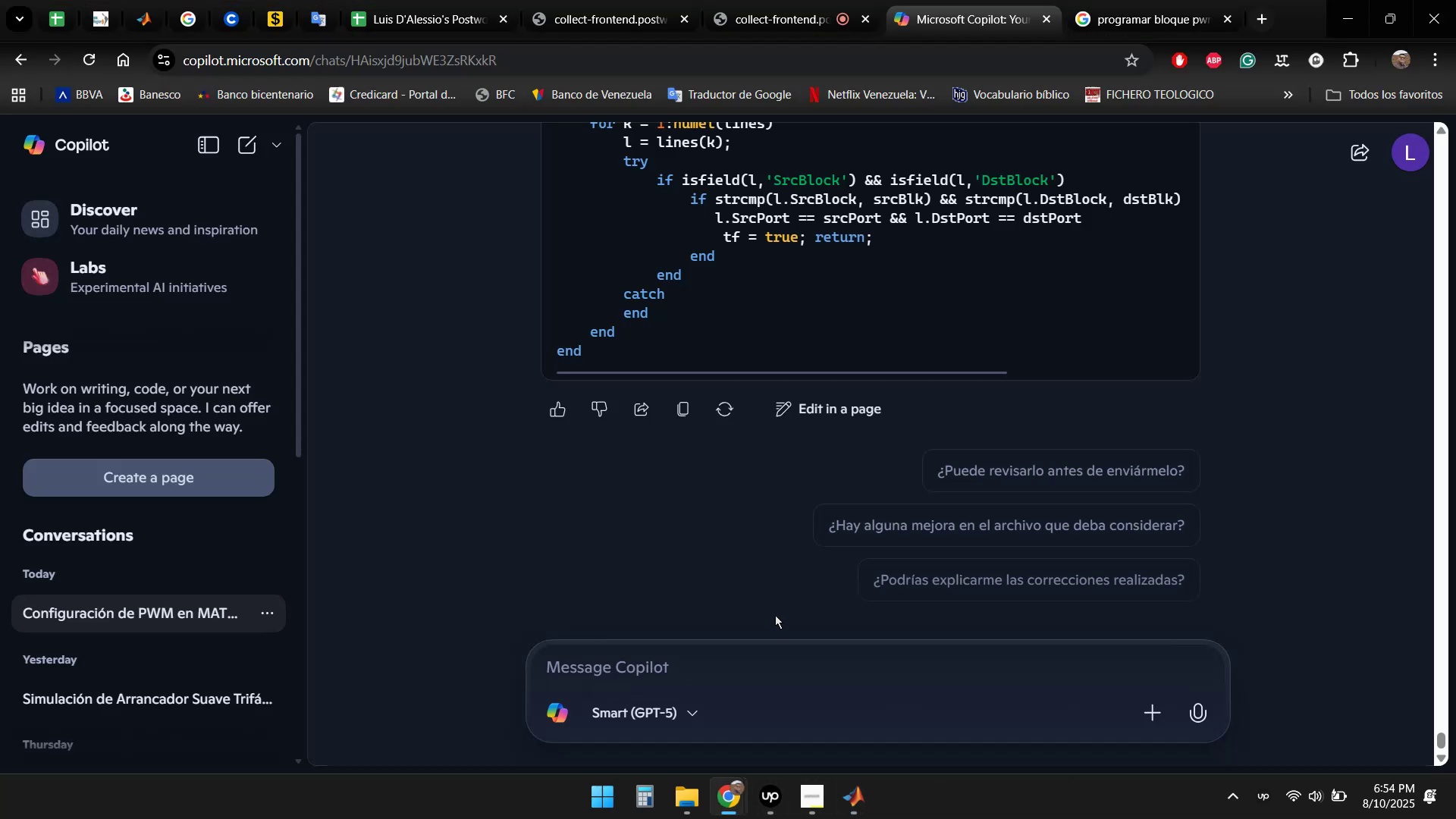 
left_click([689, 673])
 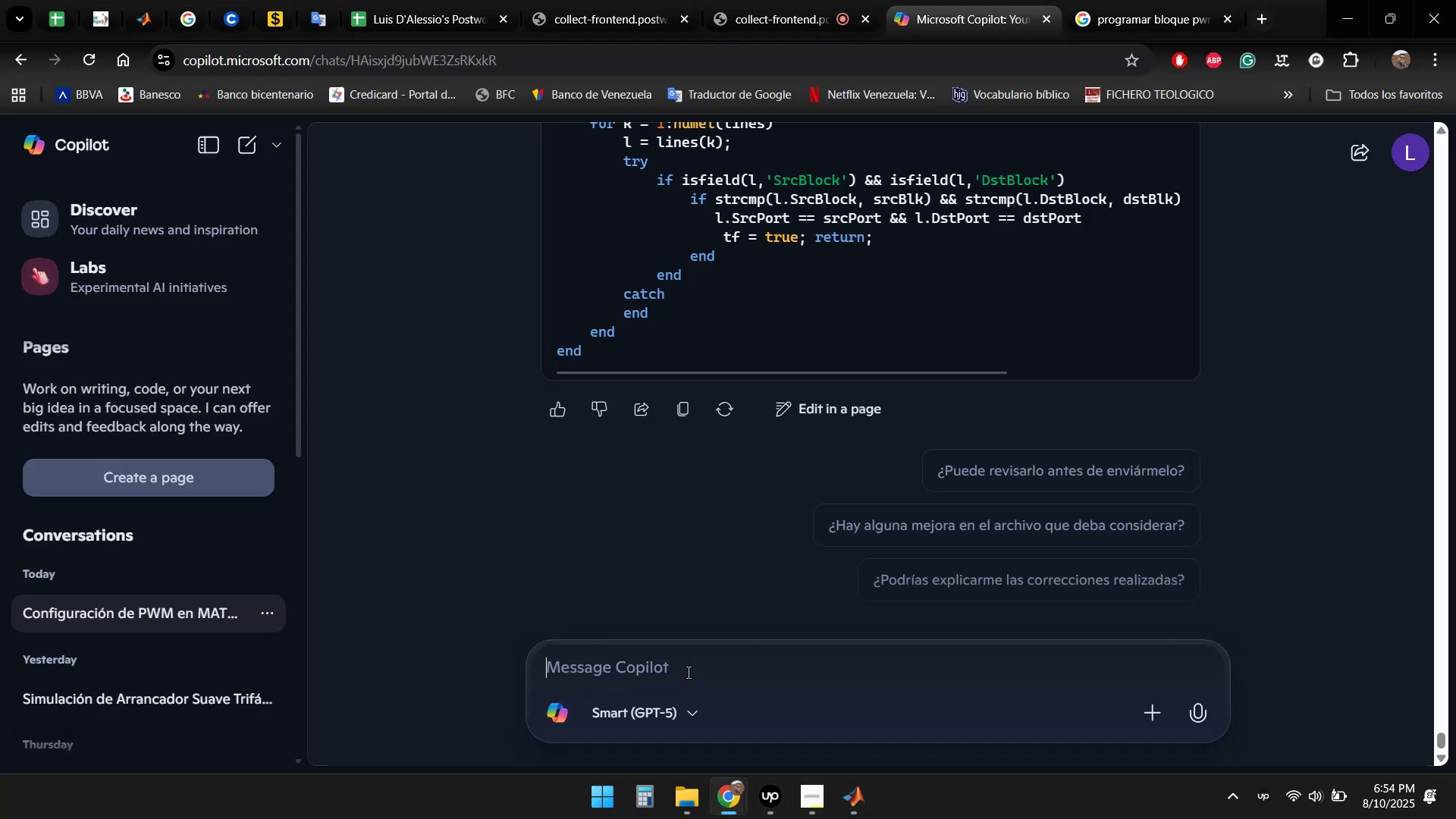 
type(Ahora me genera el siguiente error:)
 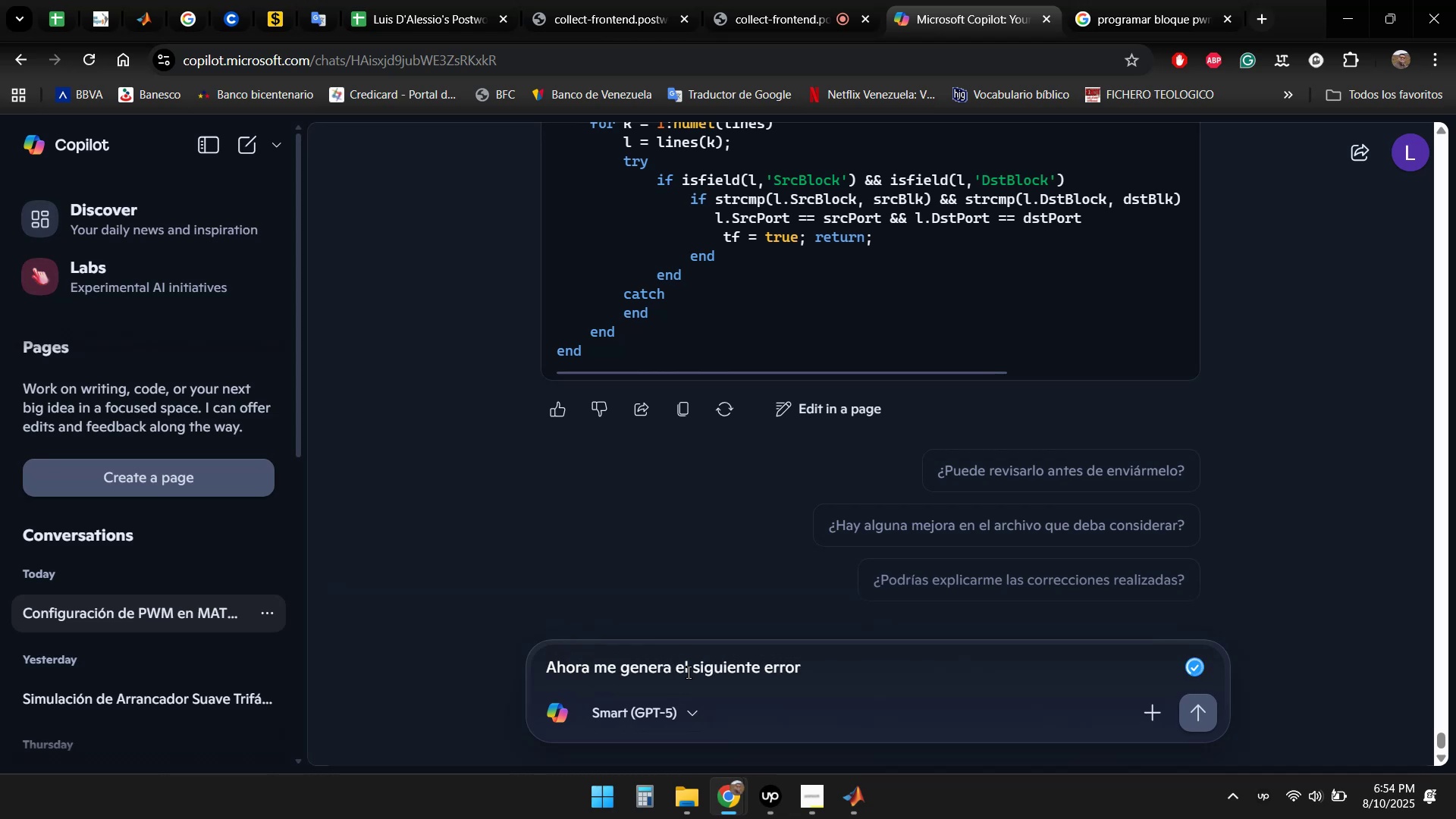 
key(Shift+Enter)
 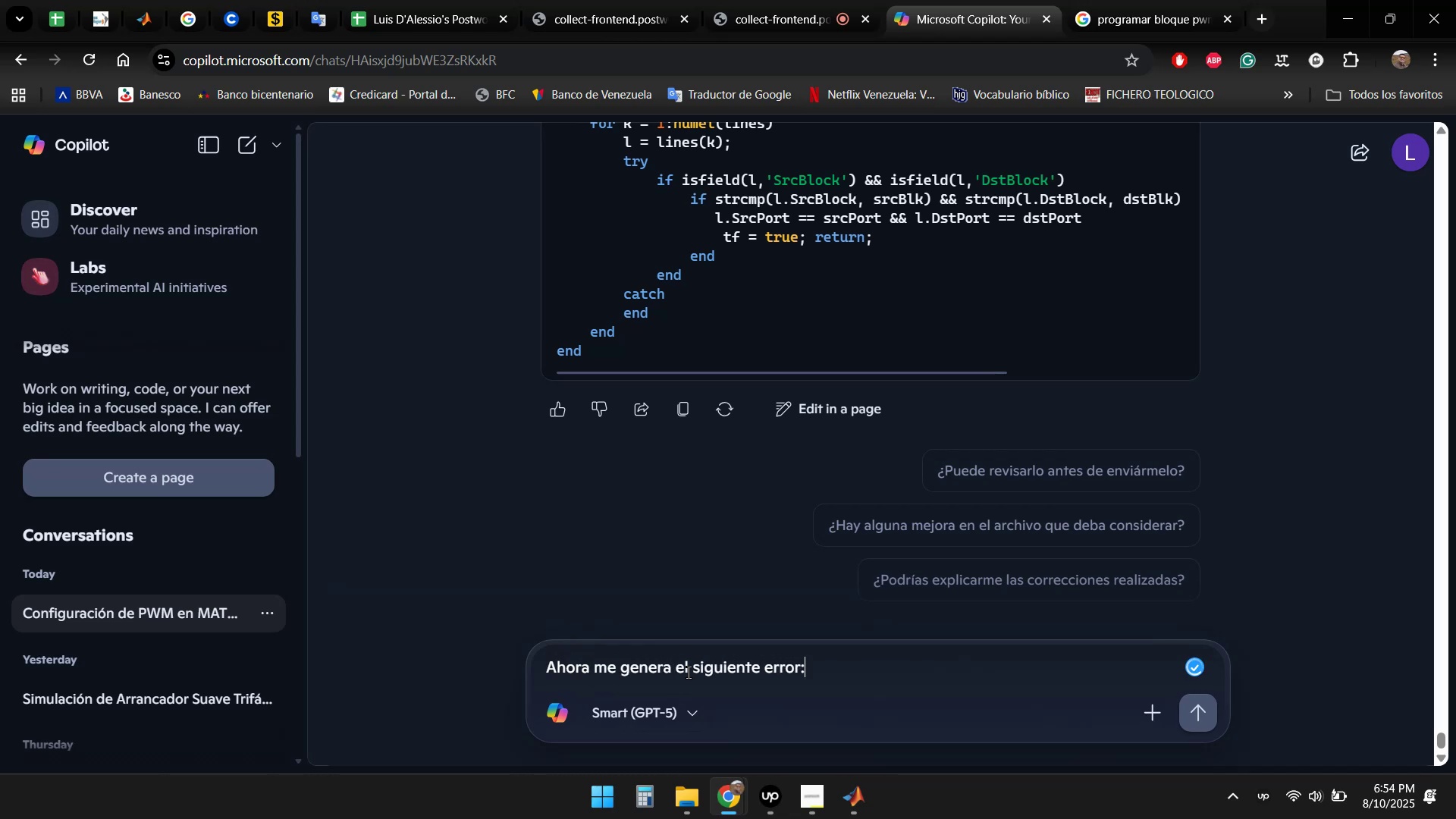 
key(Shift+Enter)
 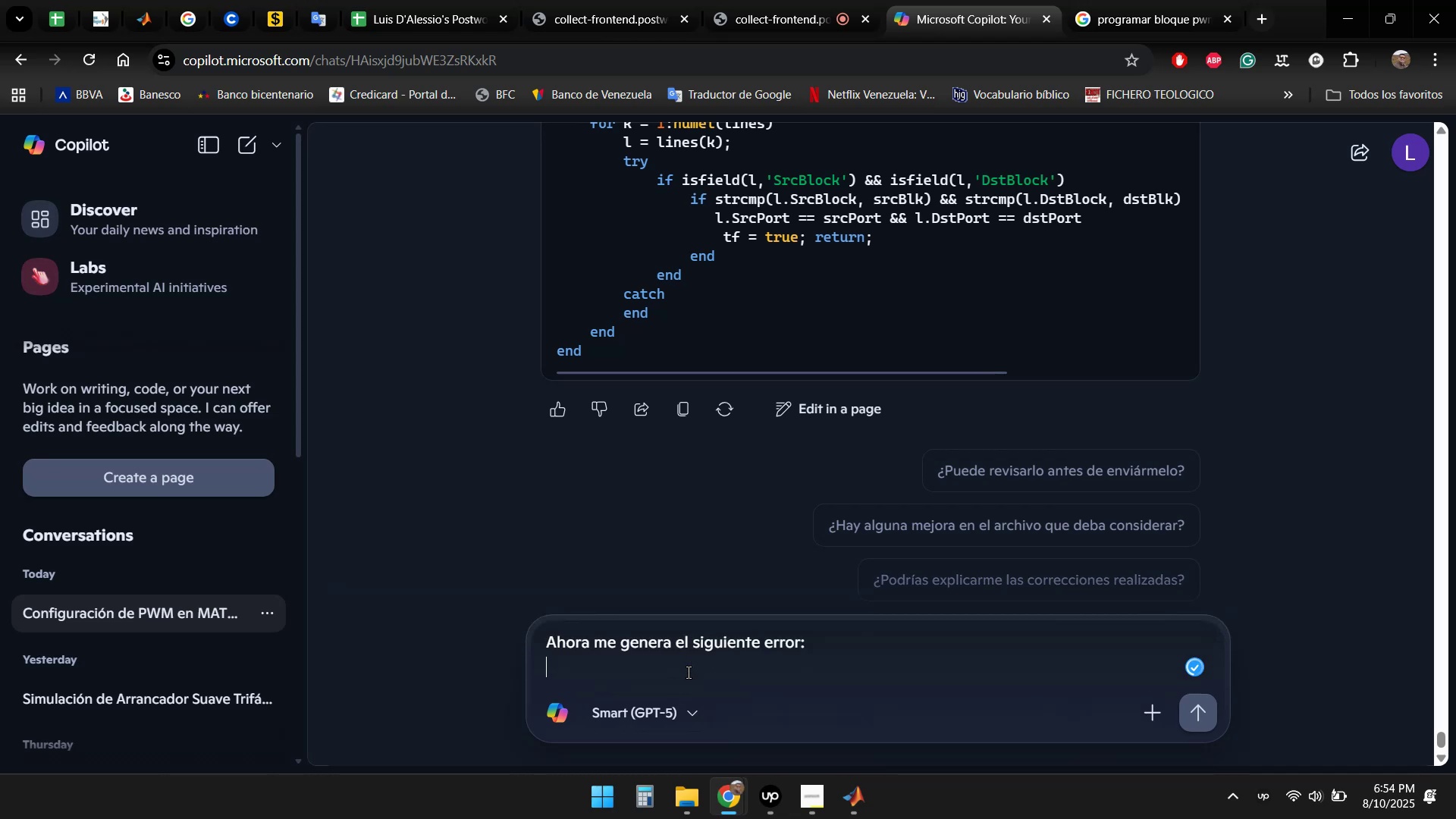 
key(Control+V)
 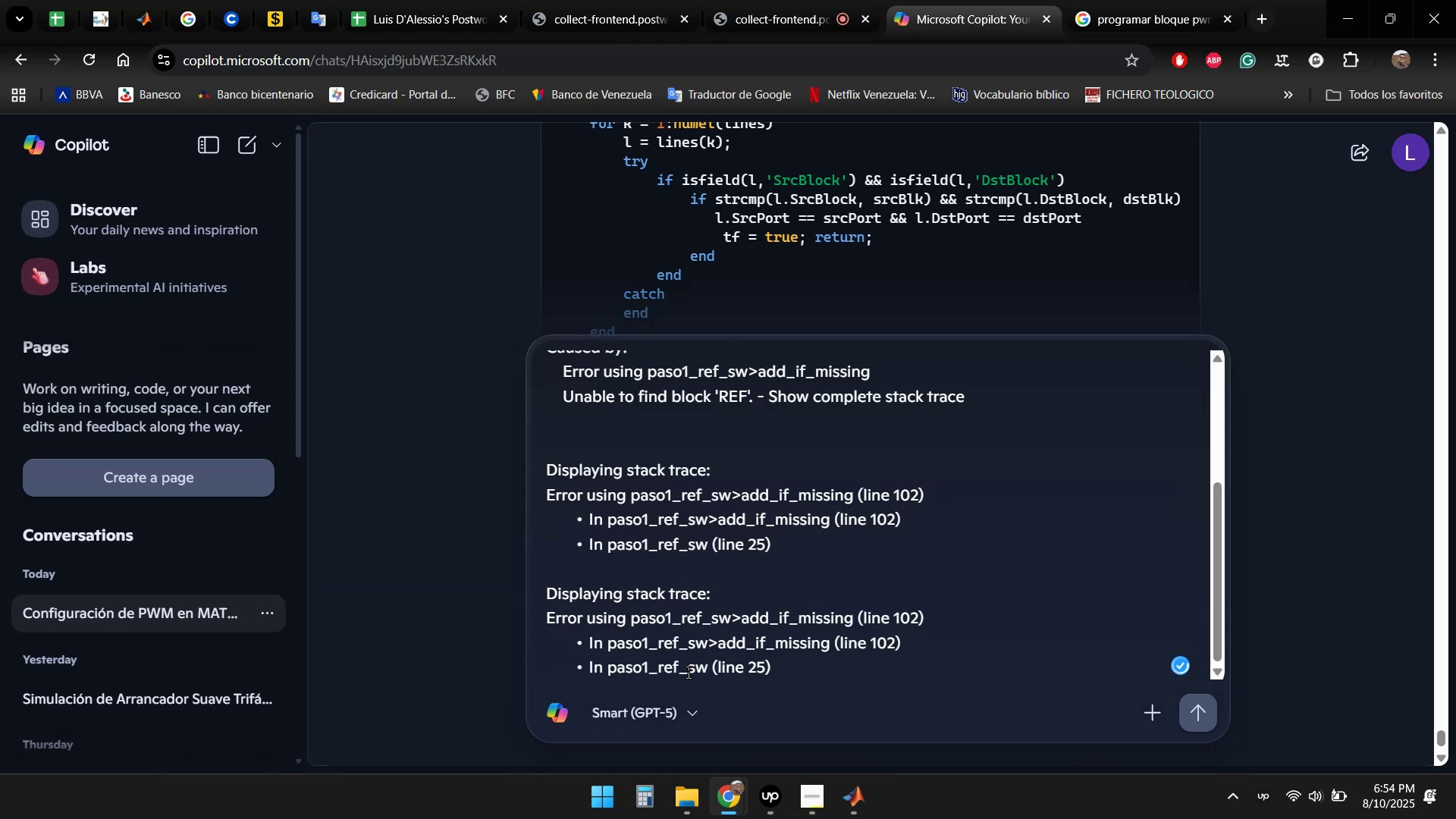 
key(Enter)
 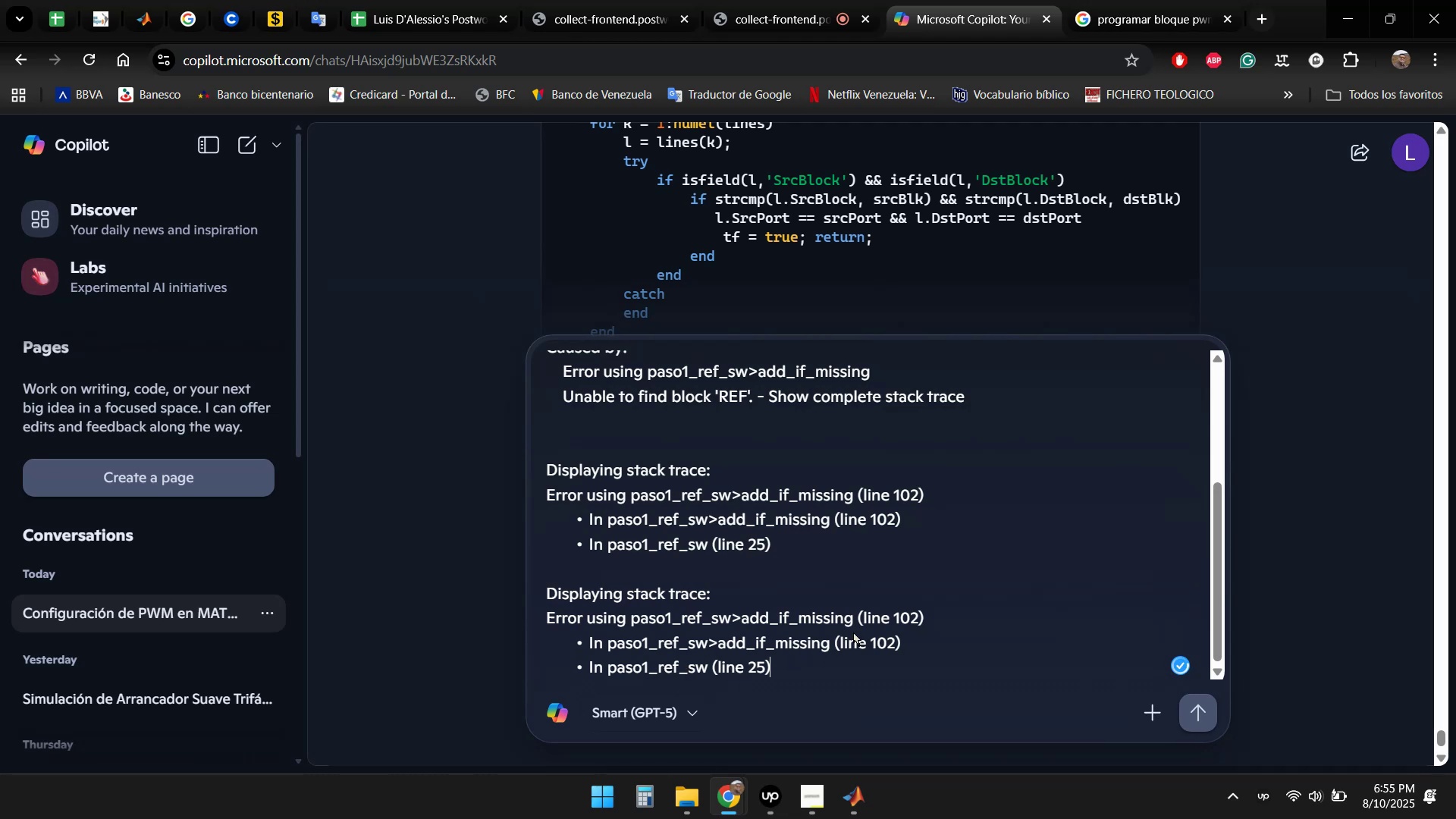 
wait(9.69)
 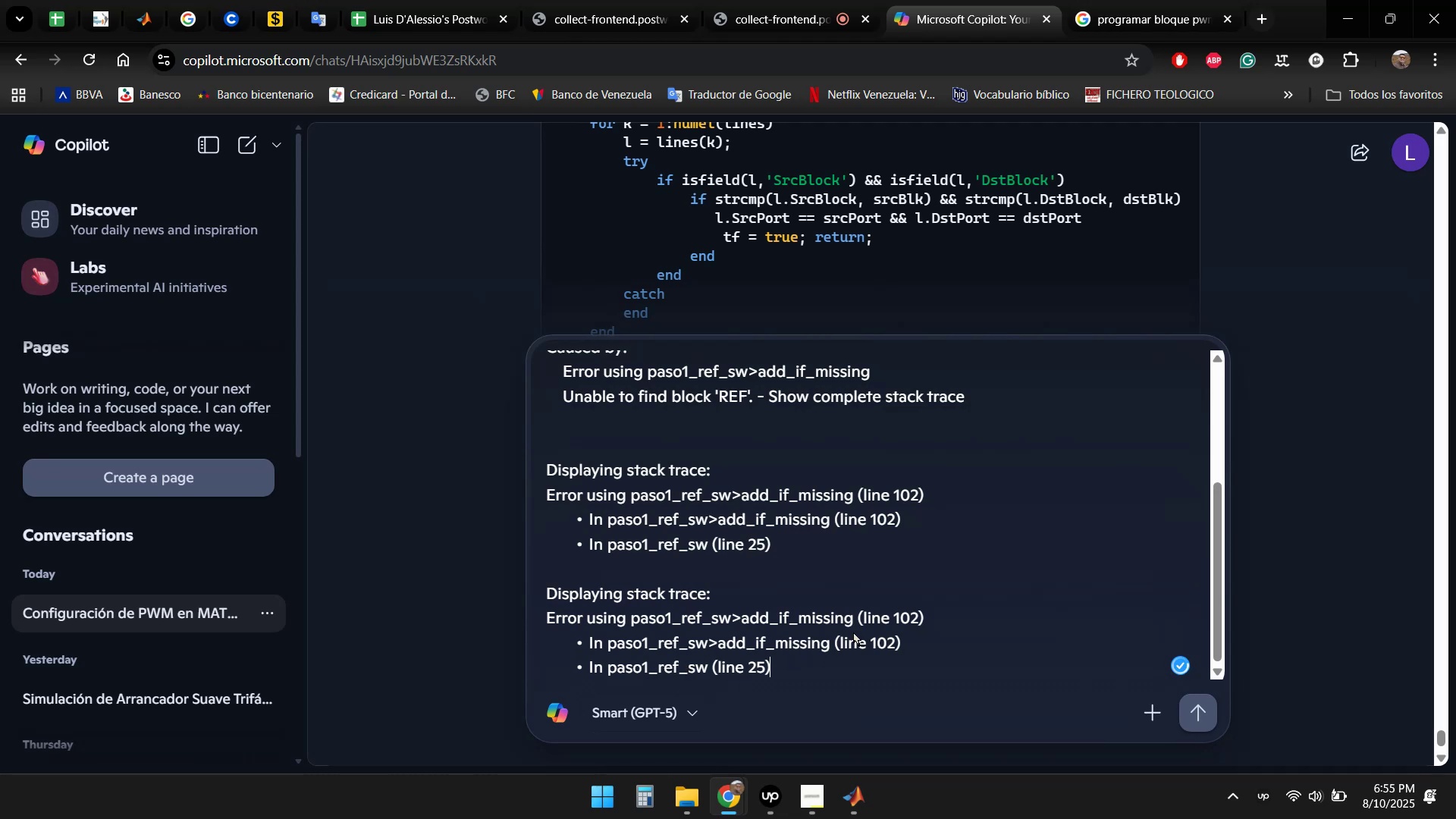 
scroll: coordinate [1207, 427], scroll_direction: down, amount: 6.0
 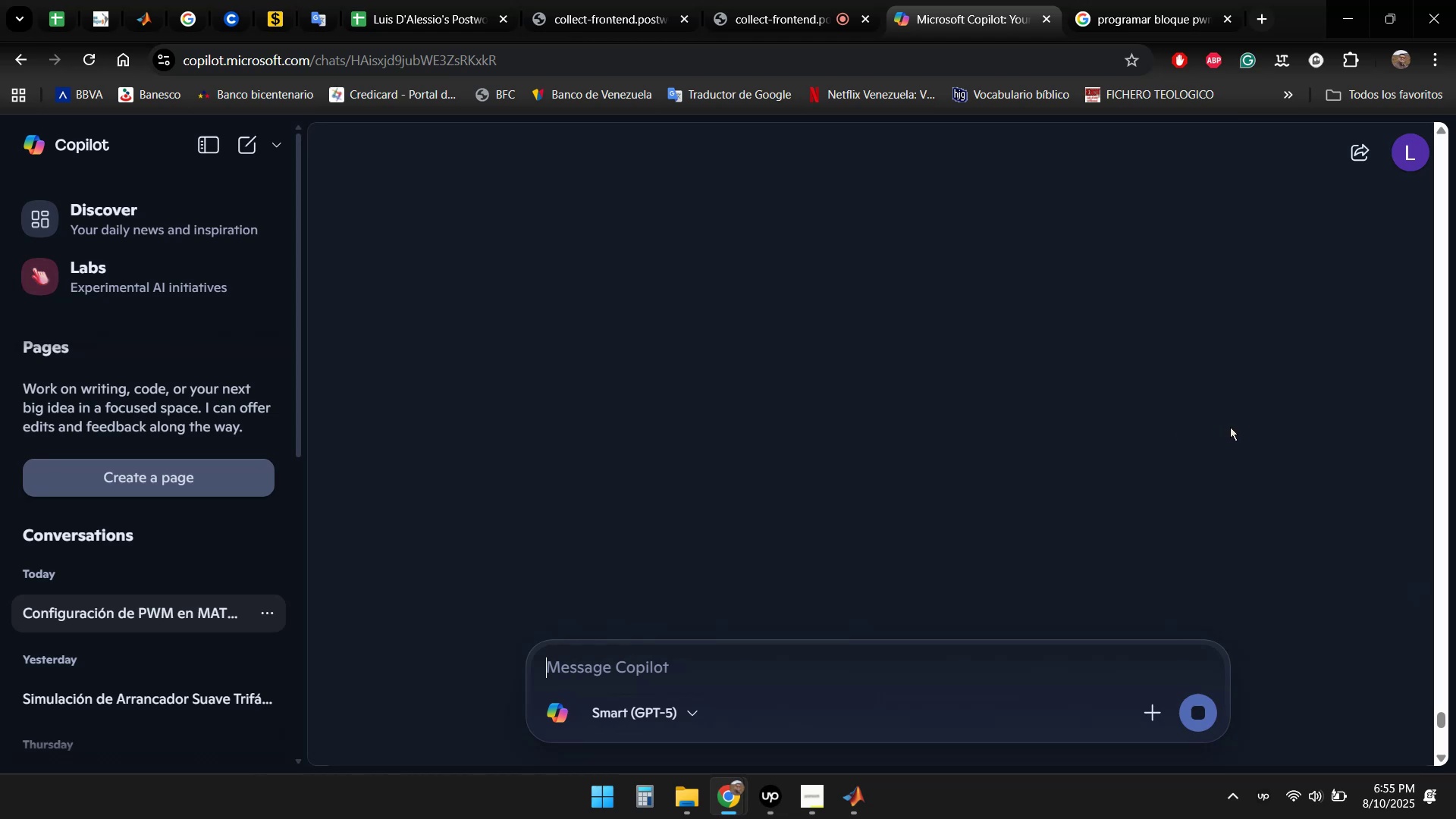 
scroll: coordinate [1233, 427], scroll_direction: up, amount: 4.0
 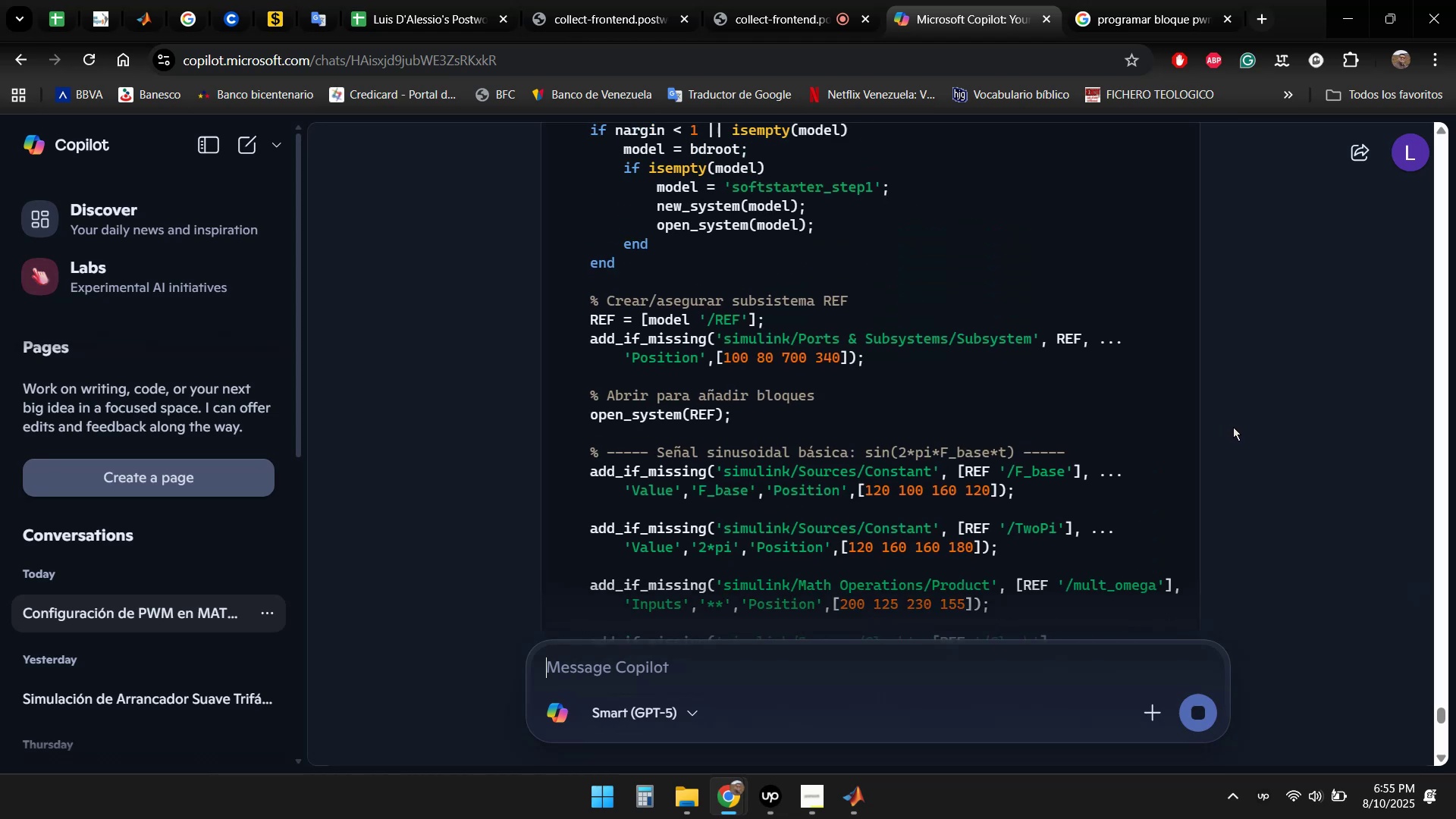 
scroll: coordinate [1222, 444], scroll_direction: down, amount: 38.0
 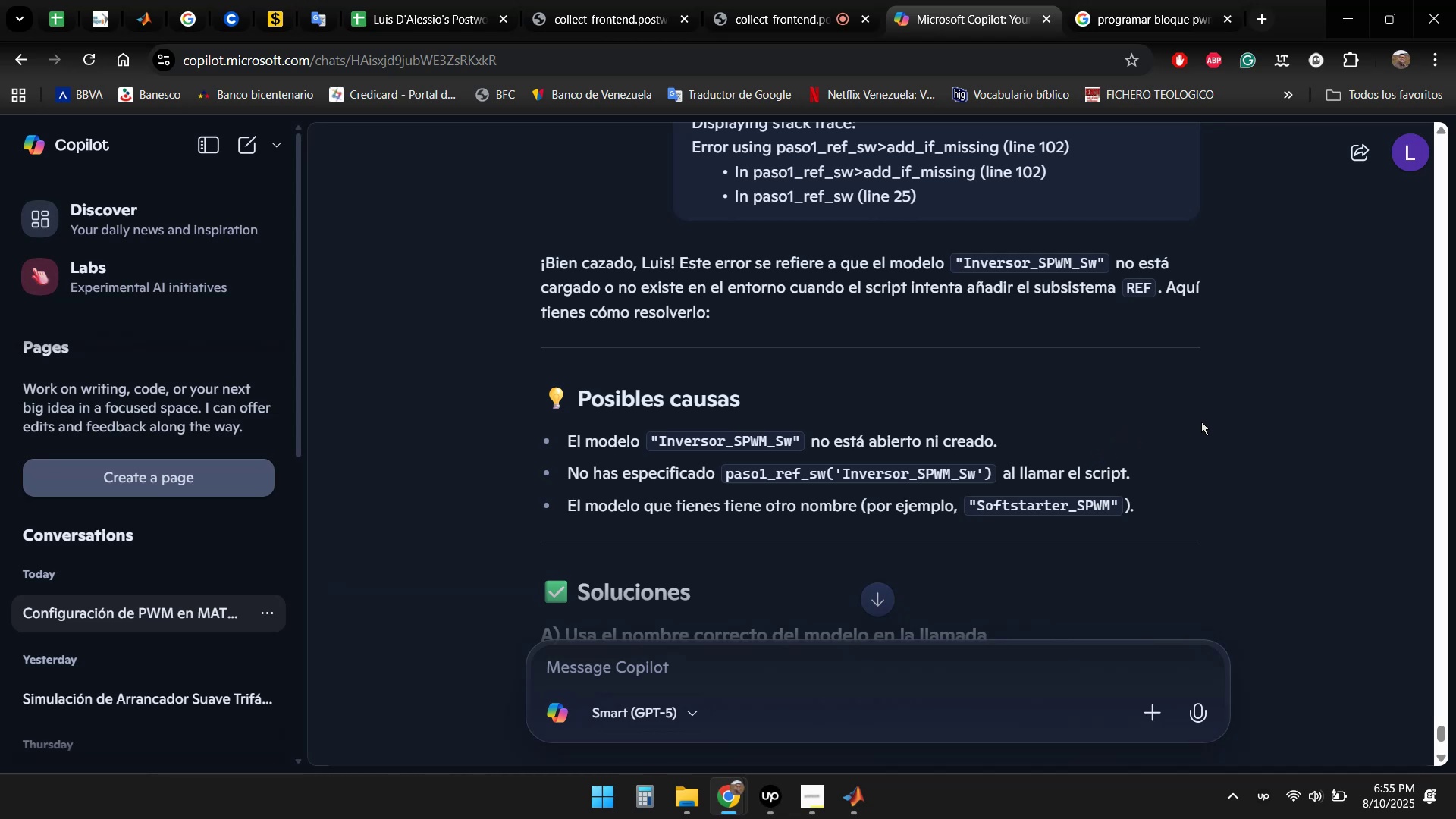 
wait(7.56)
 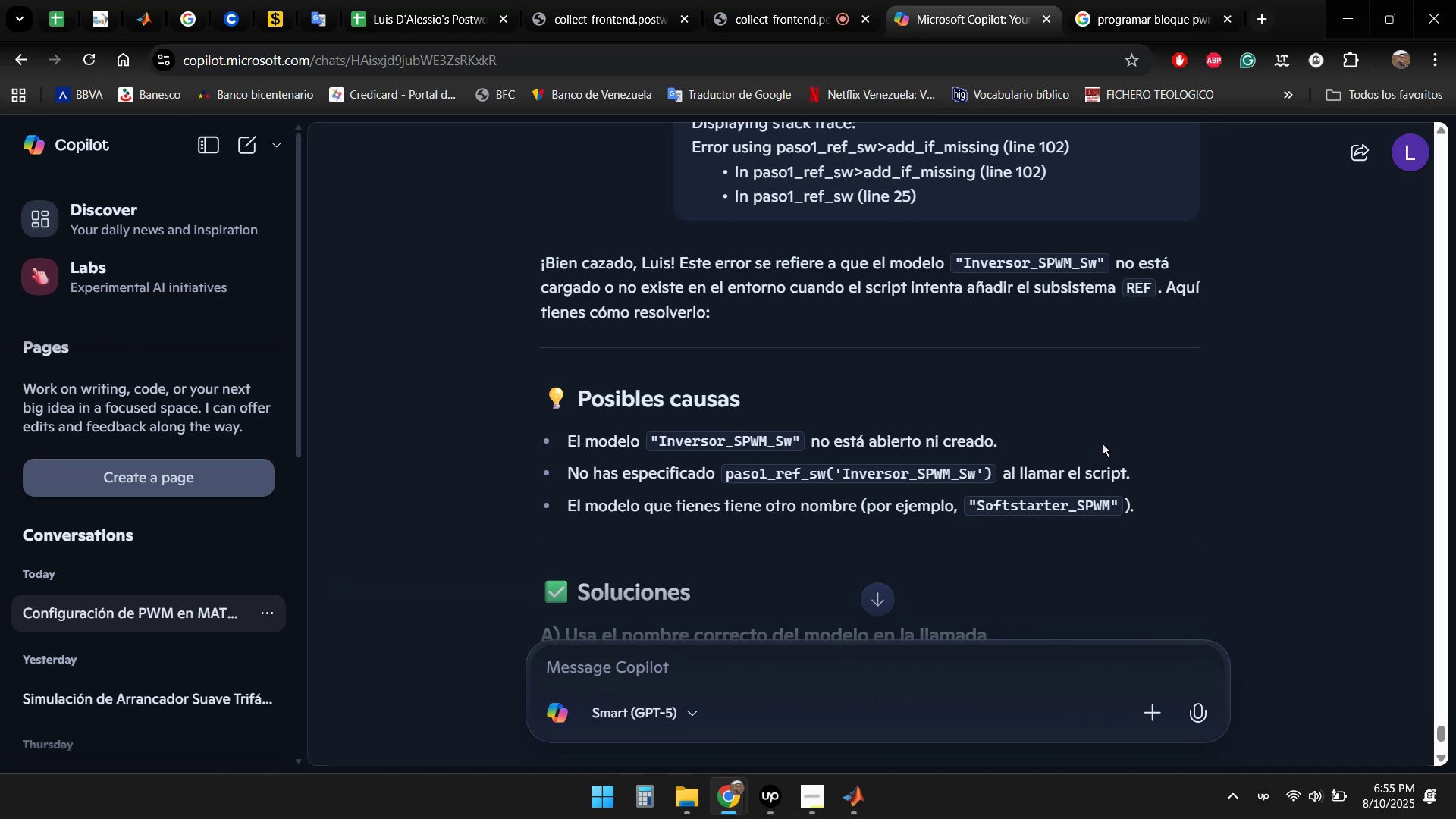 
scroll: coordinate [1248, 399], scroll_direction: down, amount: 1.0
 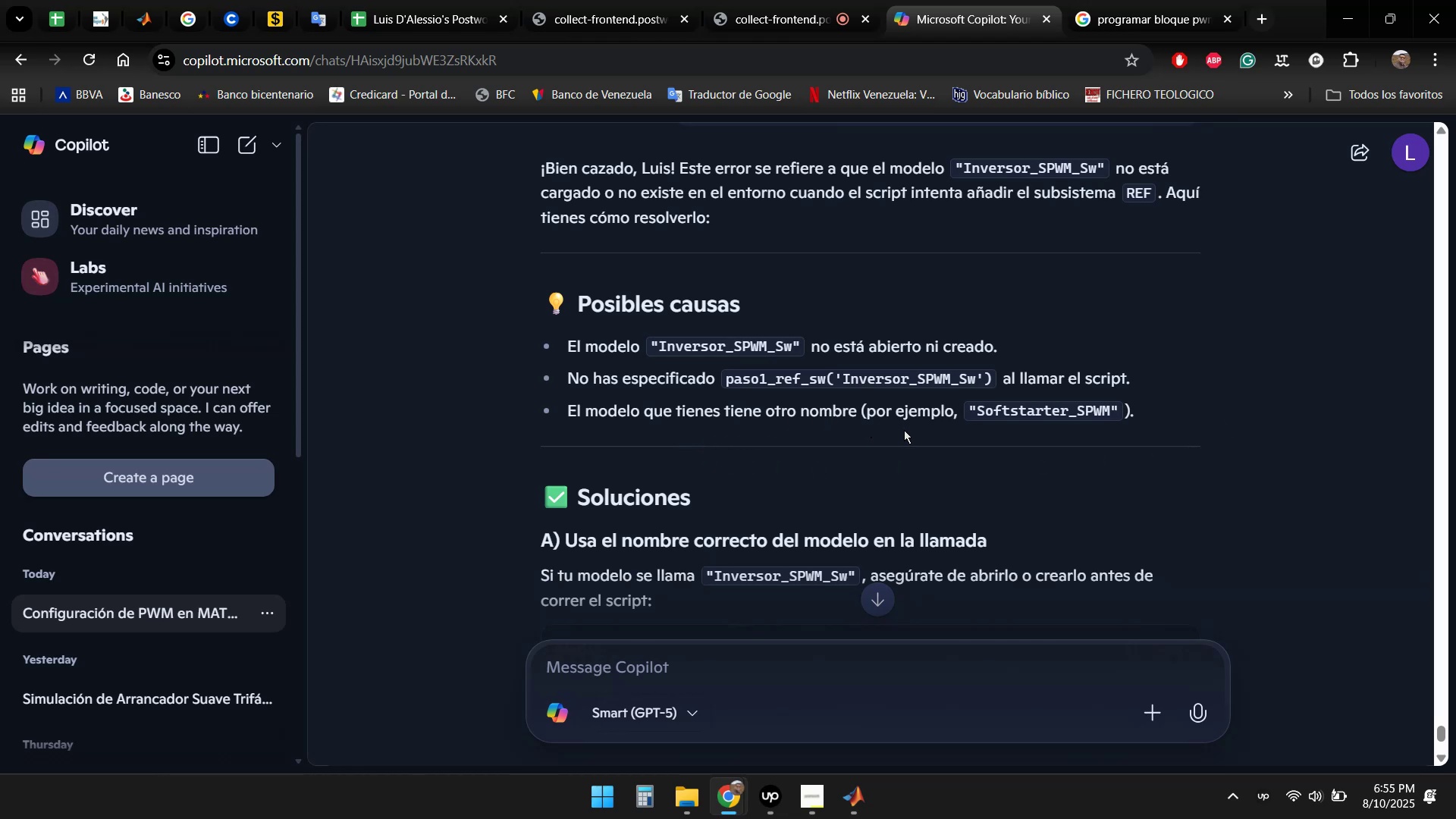 
wait(7.43)
 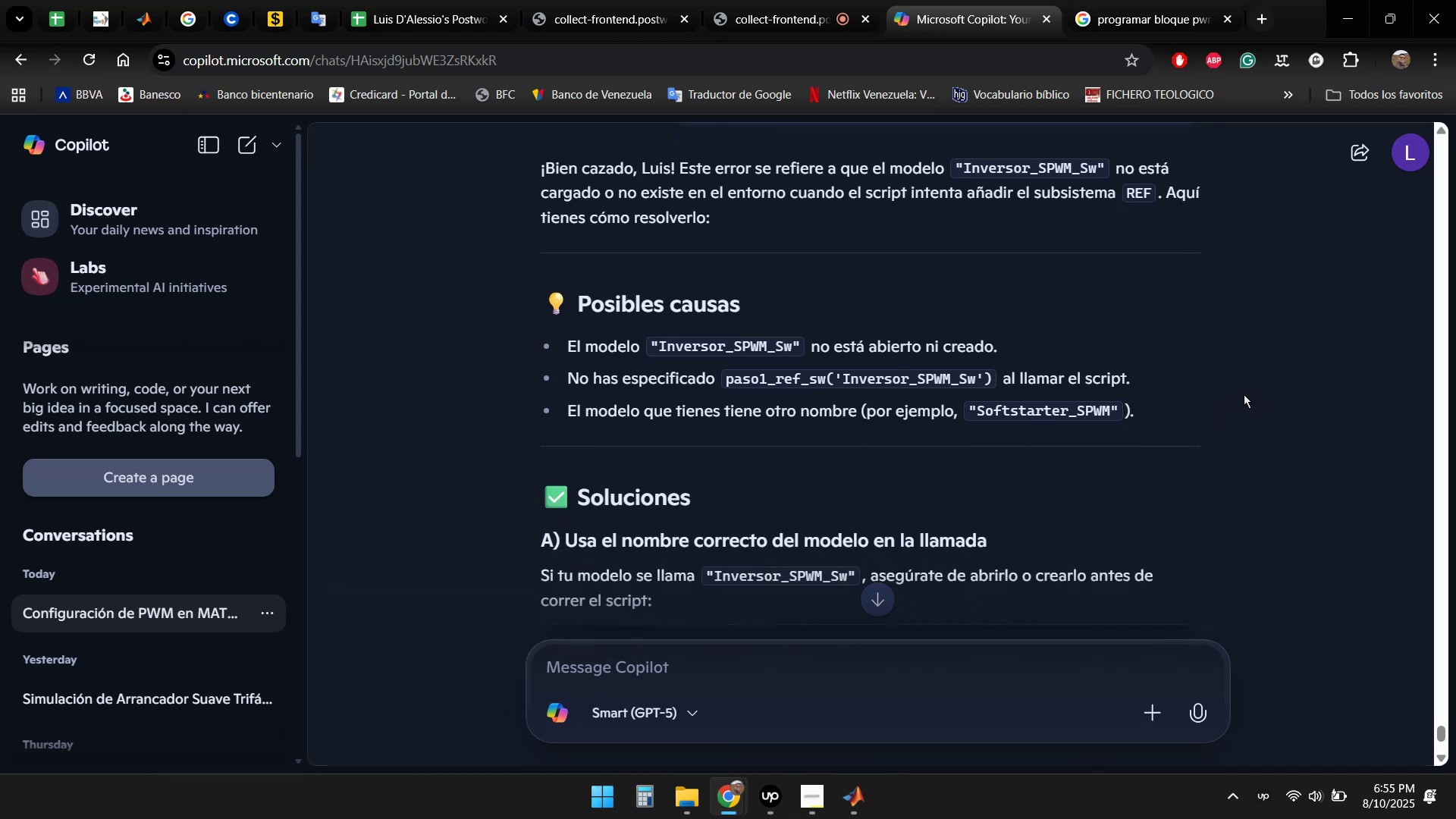 
scroll: coordinate [1212, 399], scroll_direction: down, amount: 3.0
 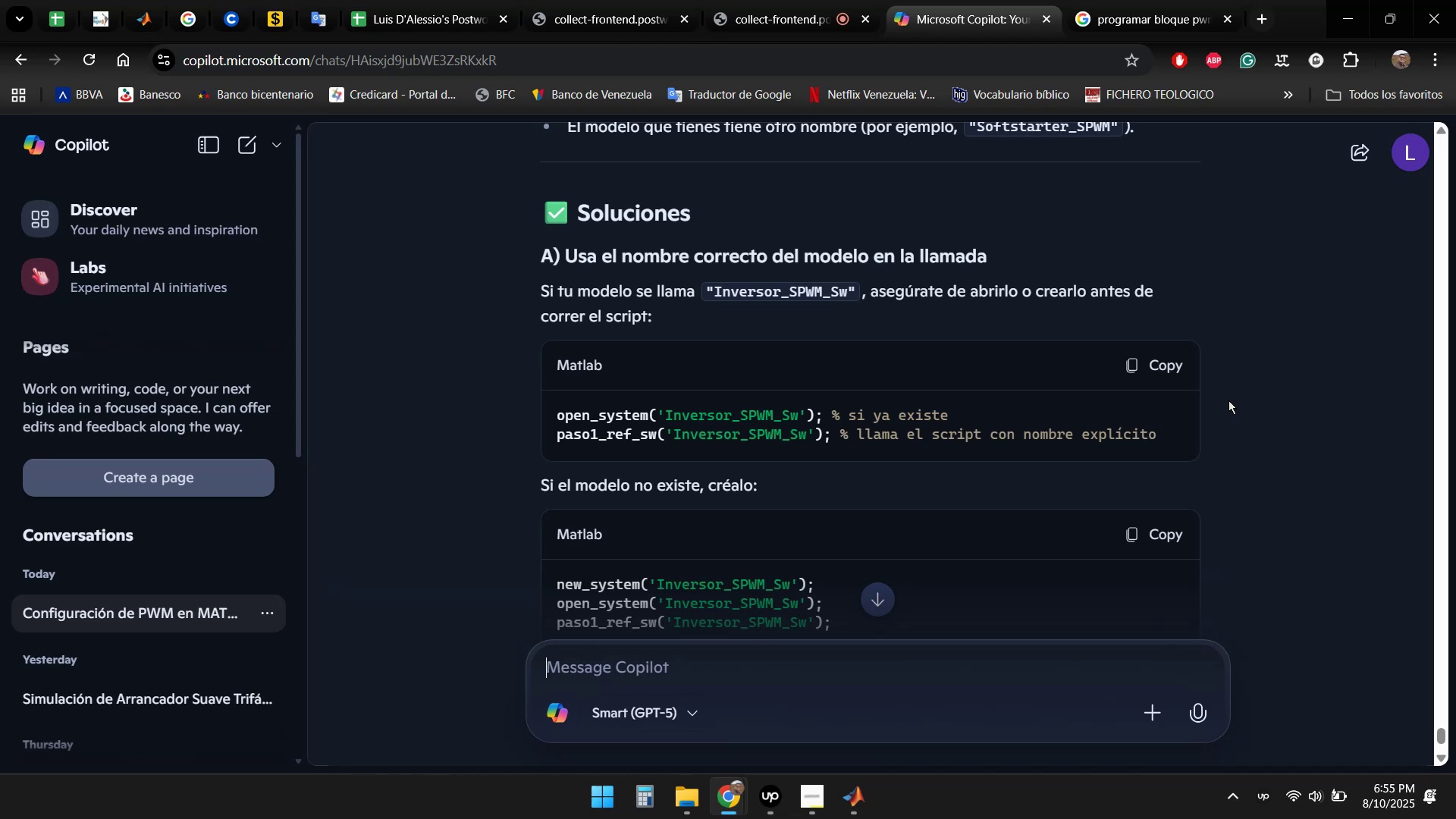 
wait(10.53)
 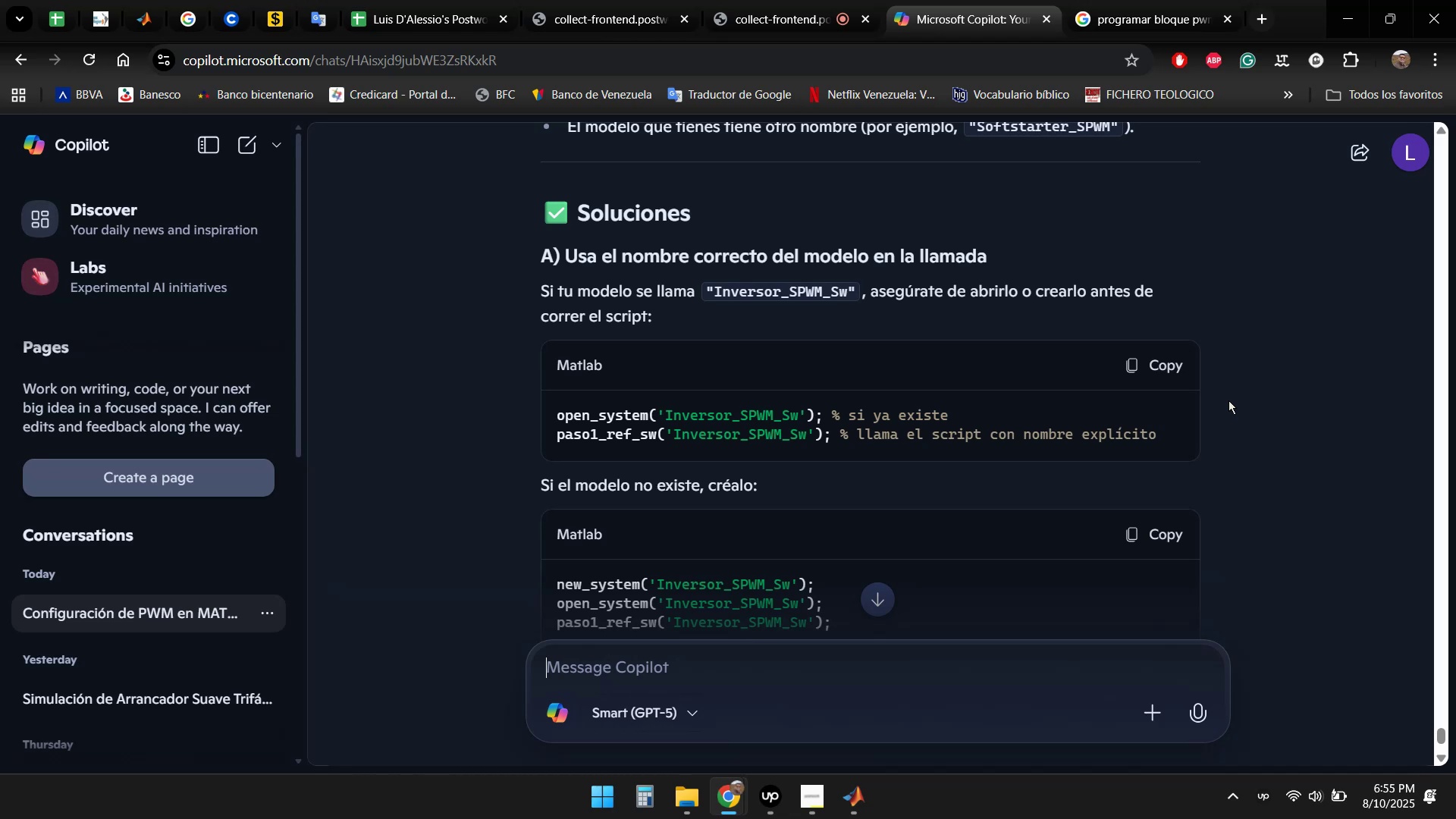 
scroll: coordinate [1264, 389], scroll_direction: down, amount: 5.0
 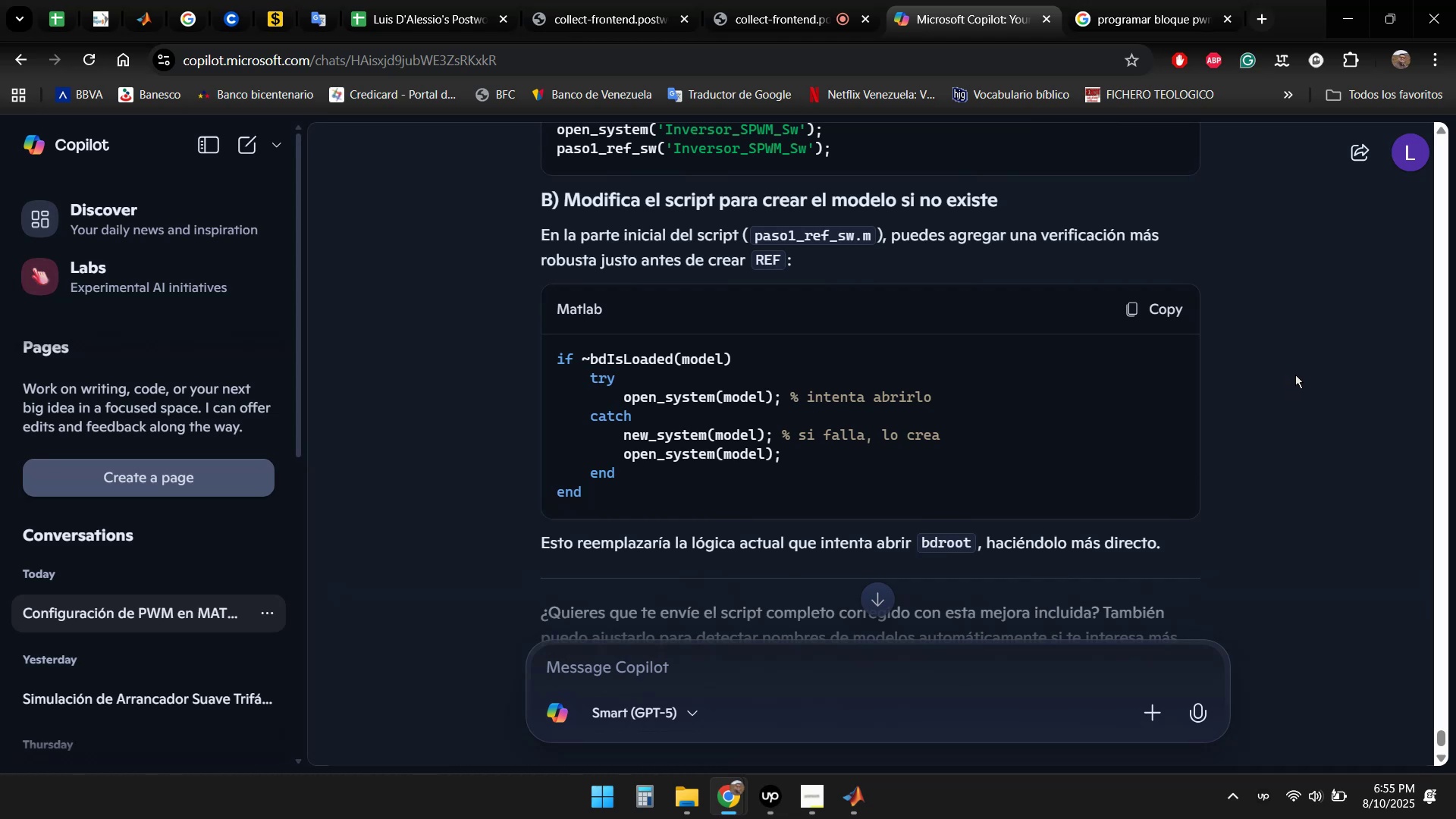 
wait(13.57)
 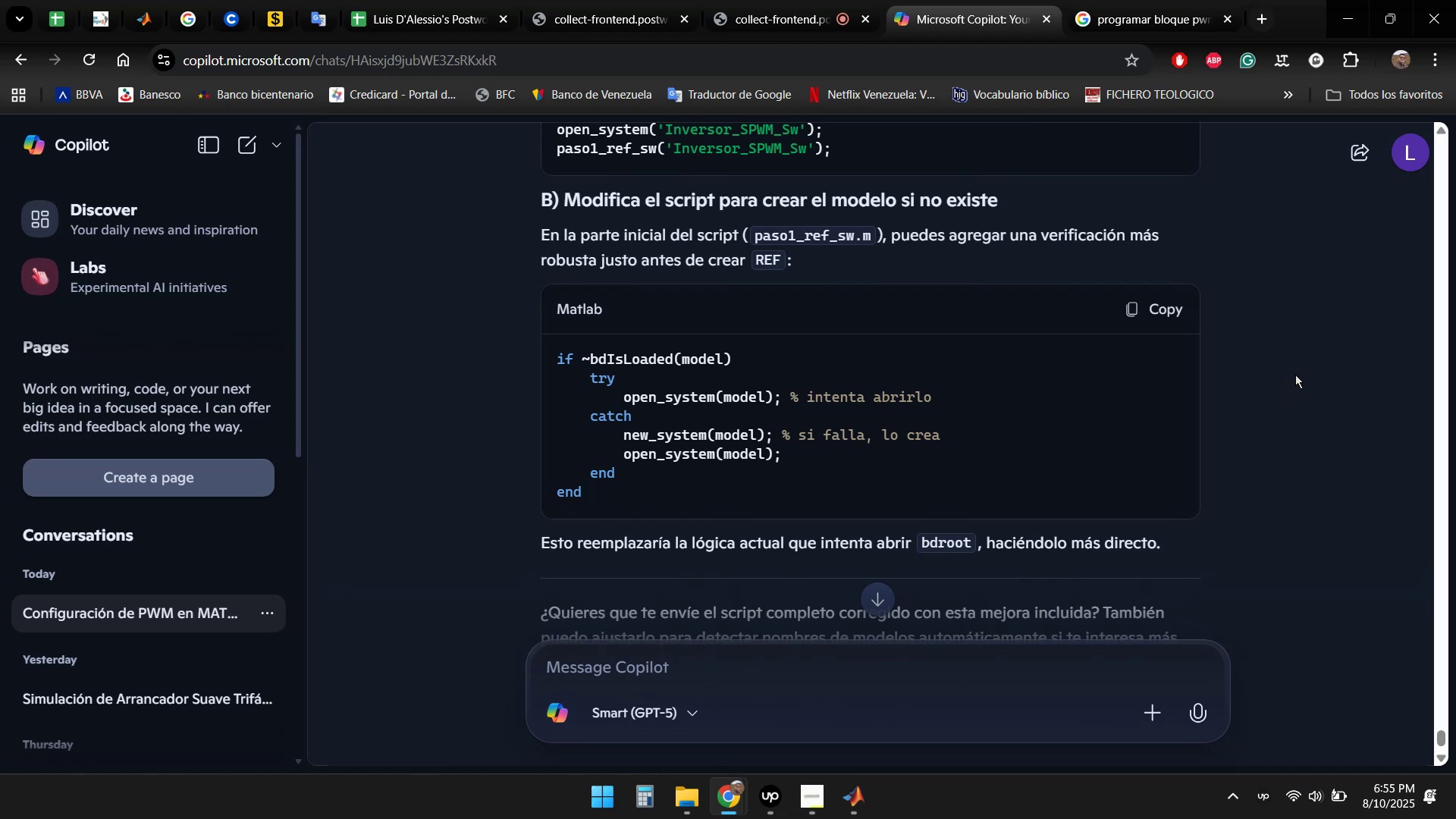 
scroll: coordinate [1301, 359], scroll_direction: down, amount: 4.0
 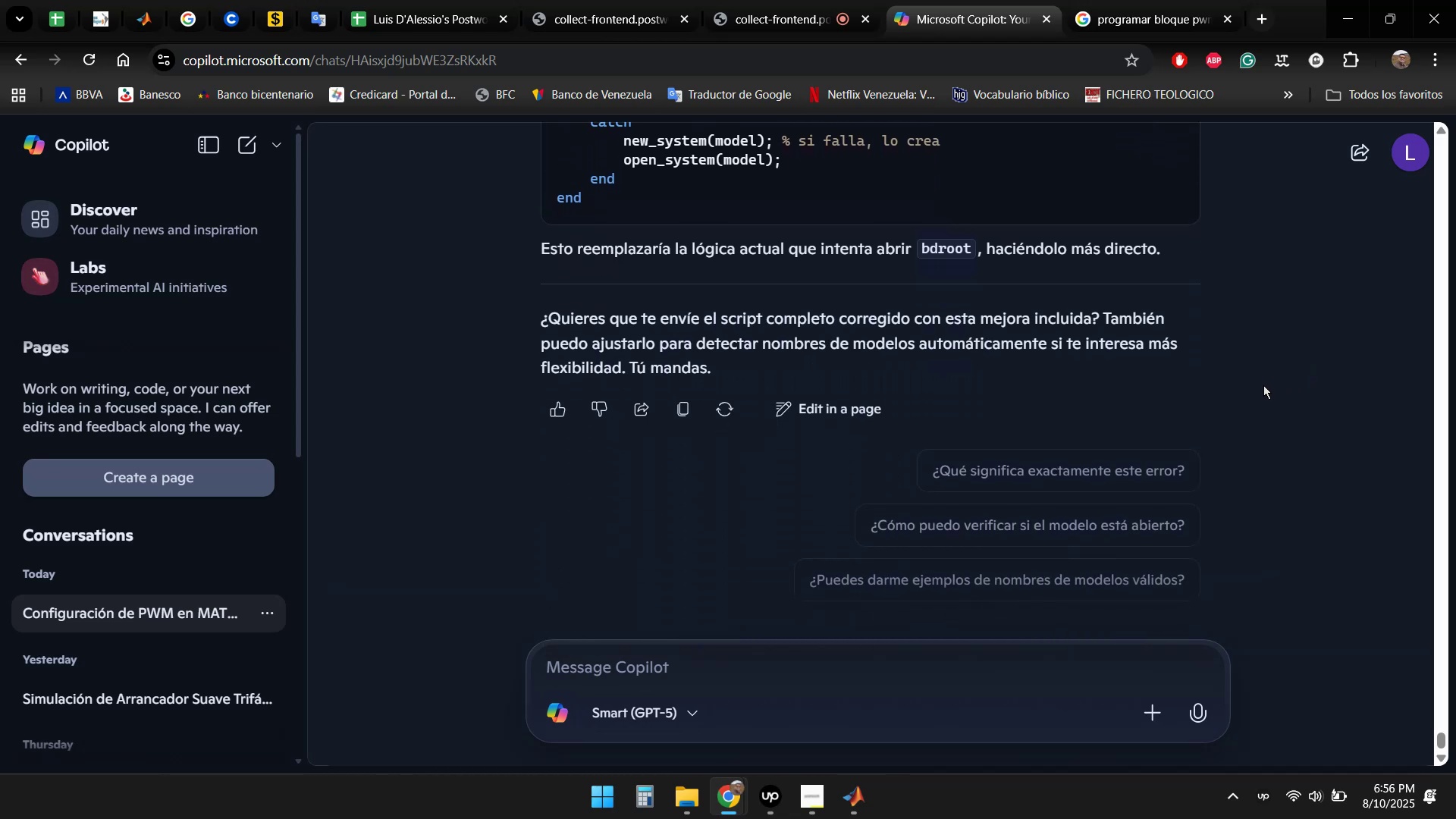 
left_click([741, 664])
 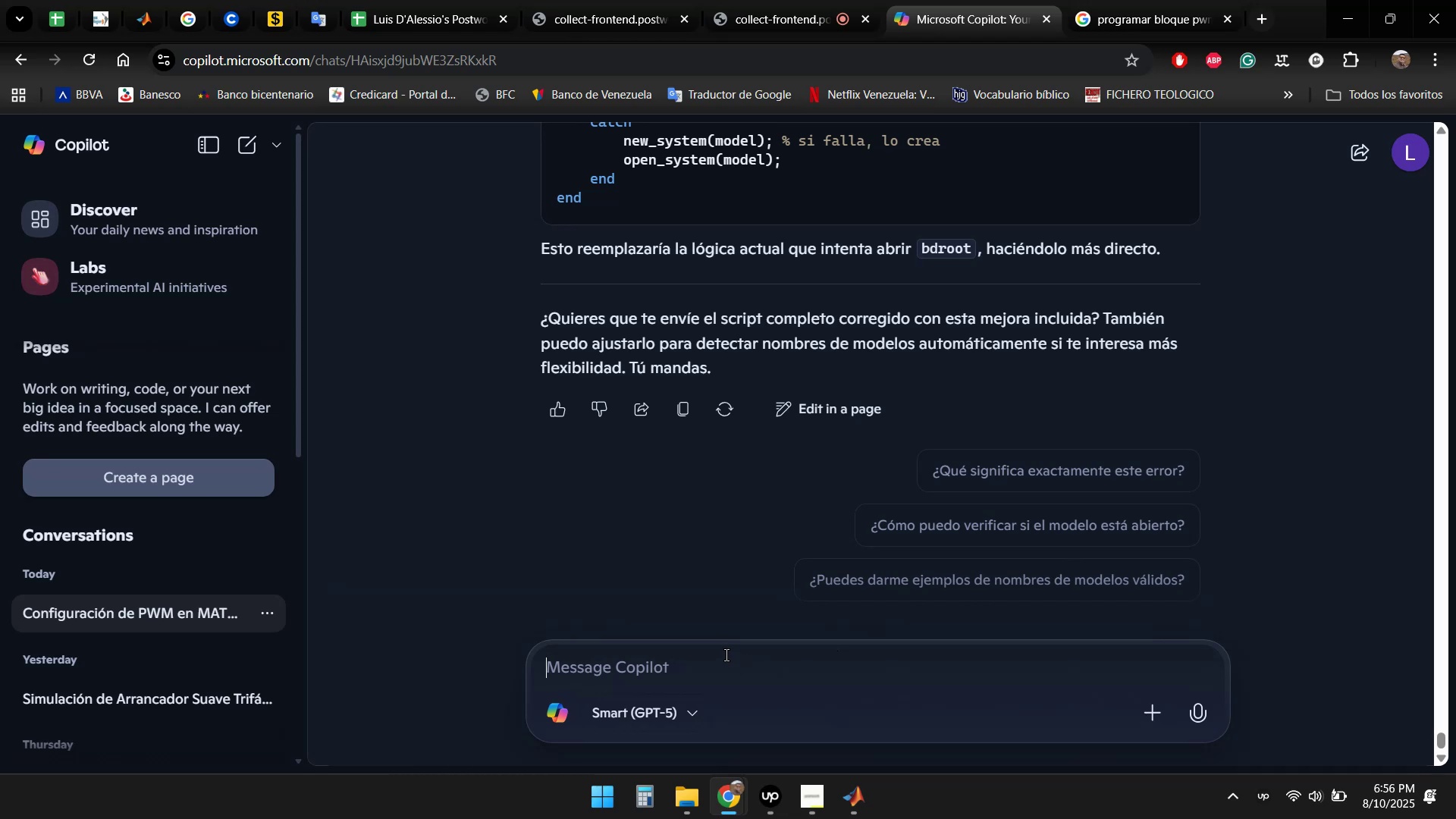 
type(En)
key(Backspace)
key(Backspace)
type(si, env'ia el script completo)
key(Backspace)
type(amente corregido con esta mejora)
 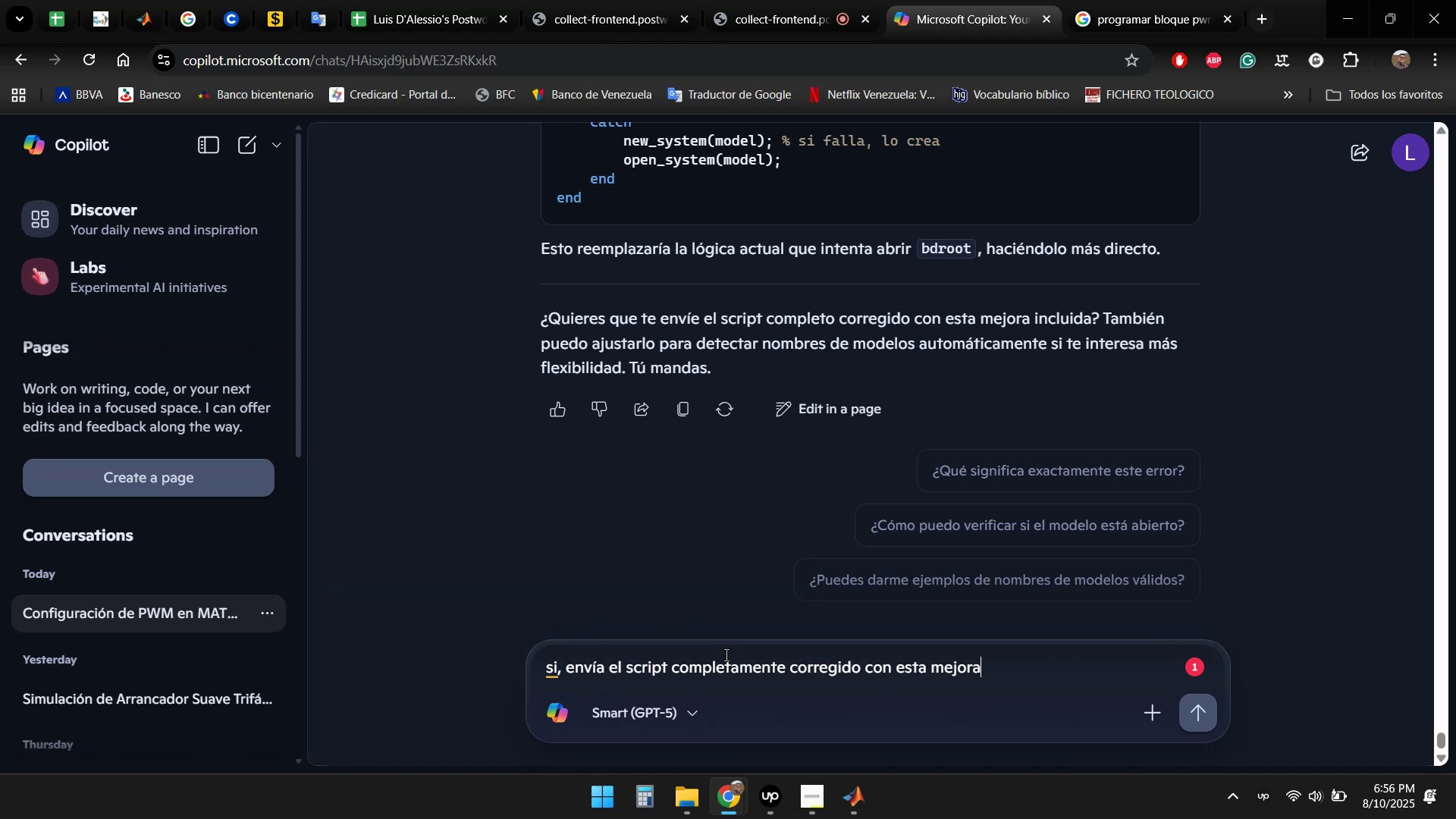 
wait(6.65)
 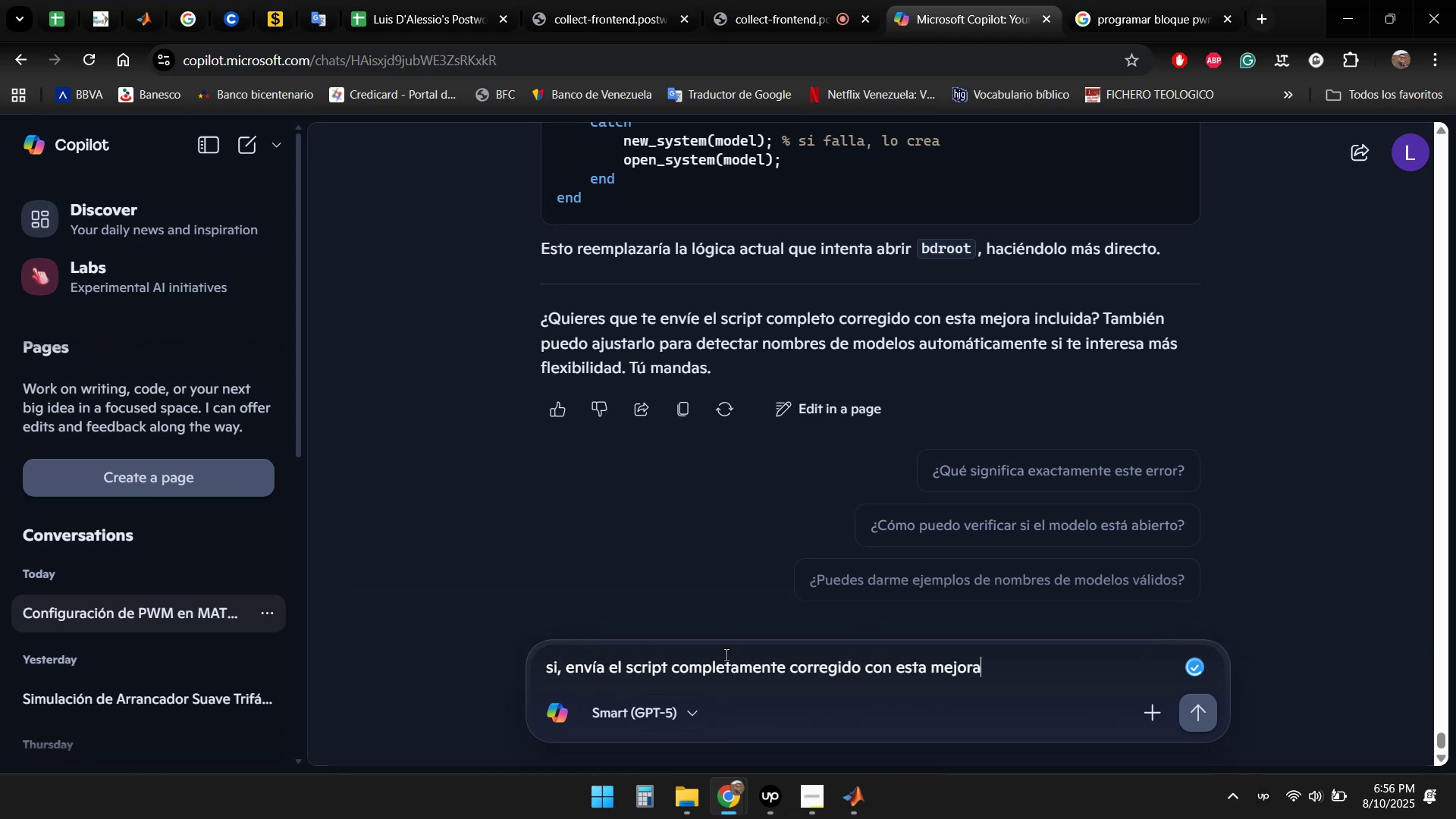 
type(, y ajustalo para detectar nombres de modelos)
 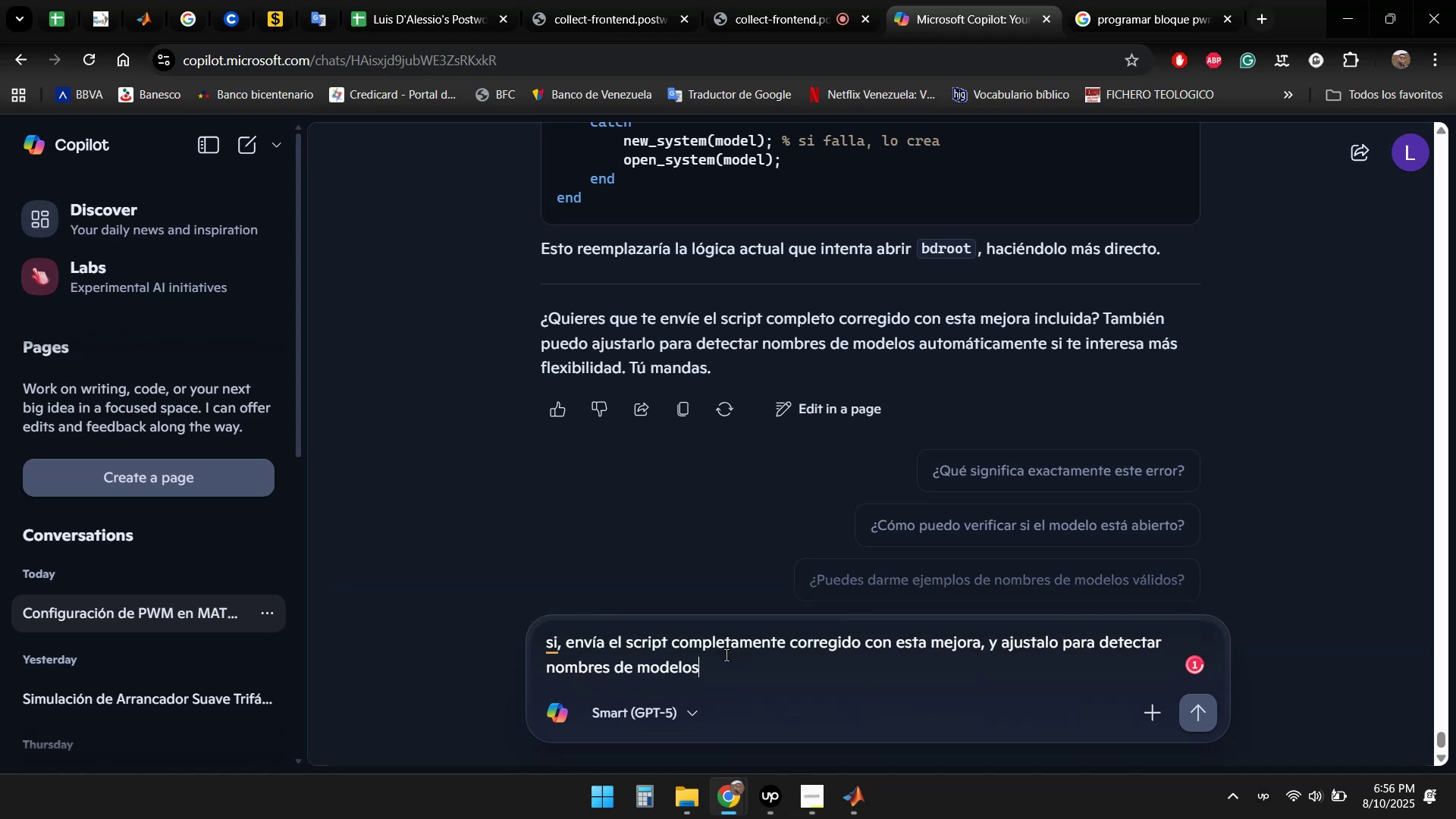 
key(Enter)
 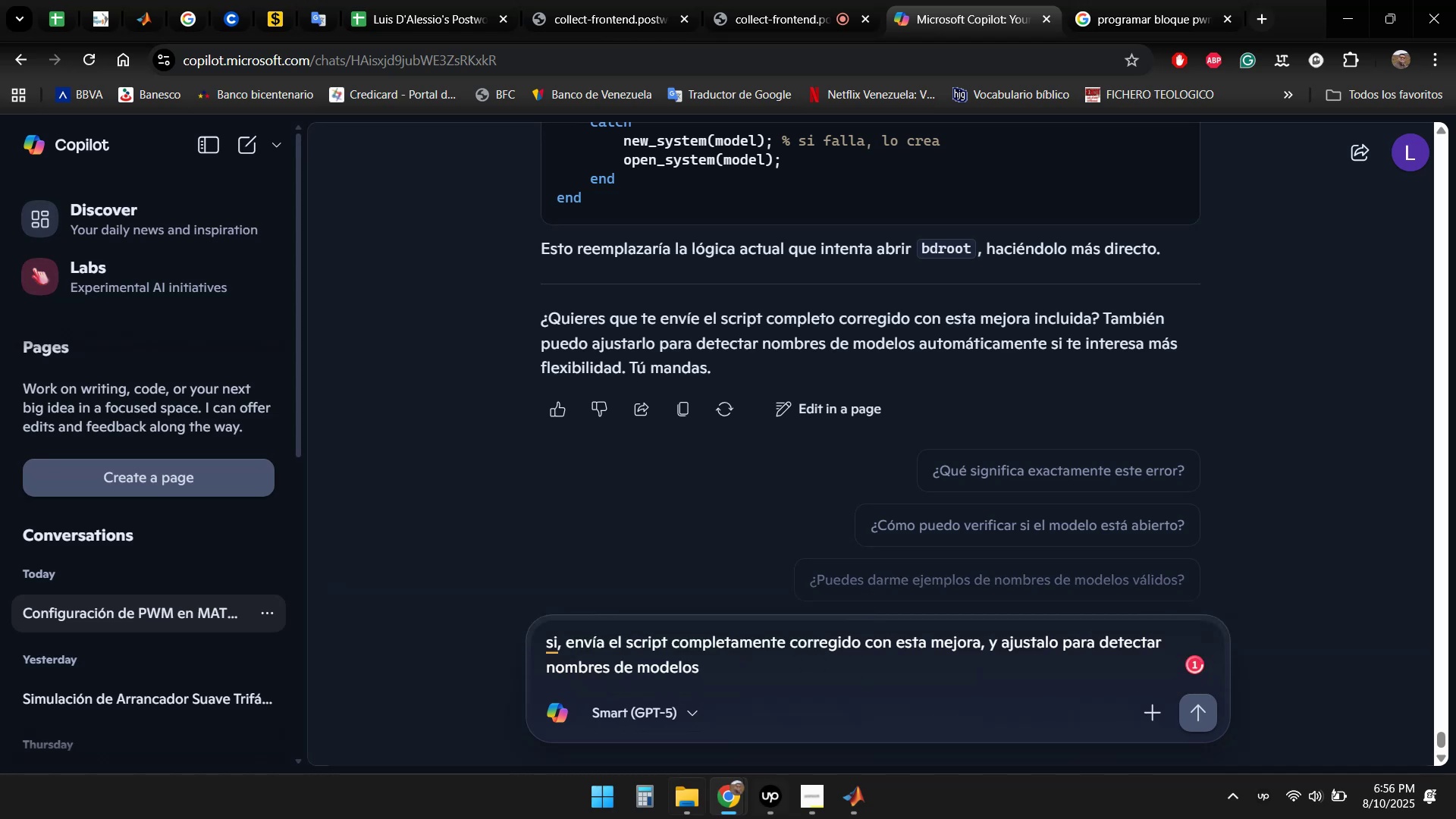 
left_click([1120, 0])
 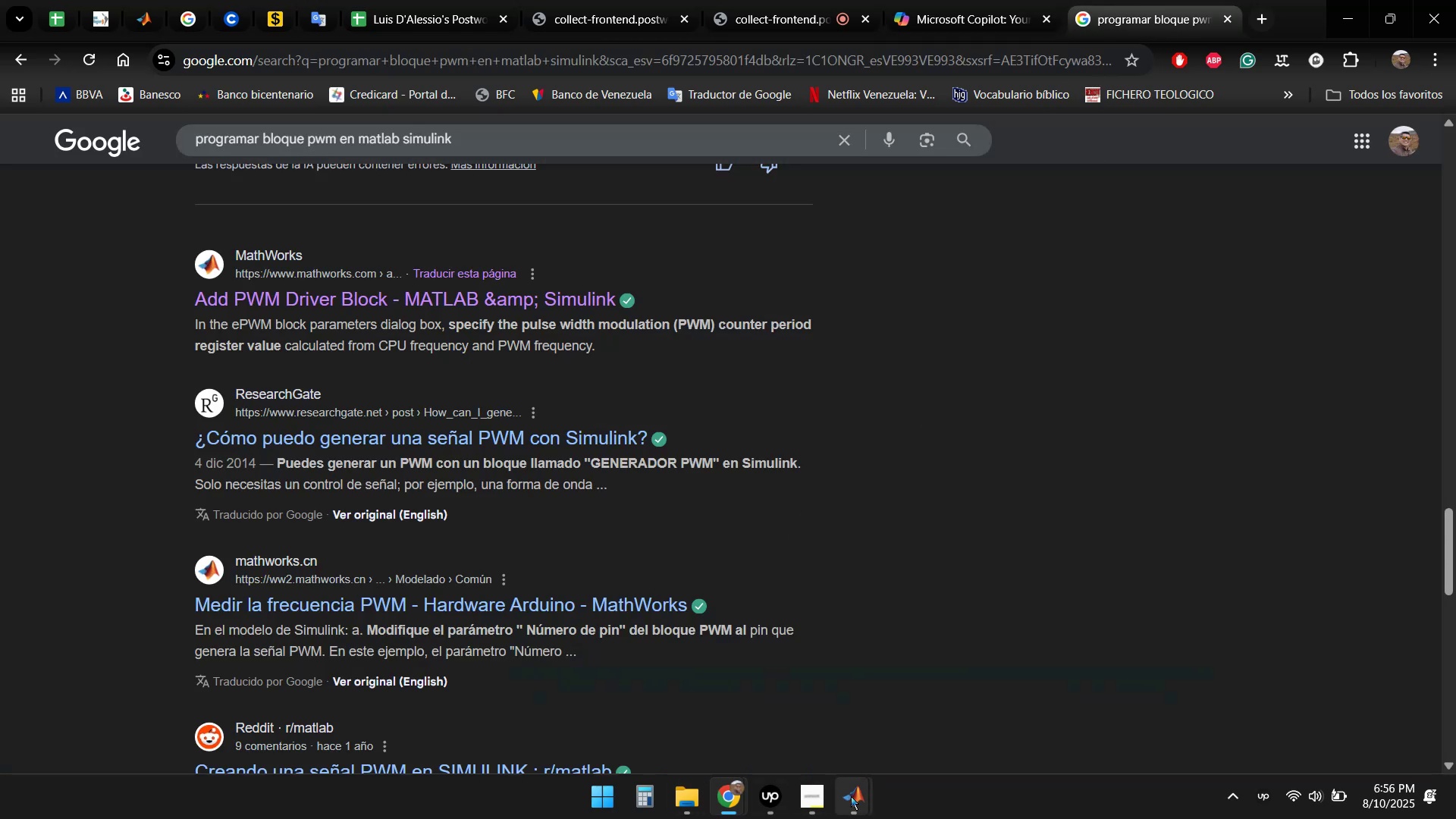 
left_click([773, 718])
 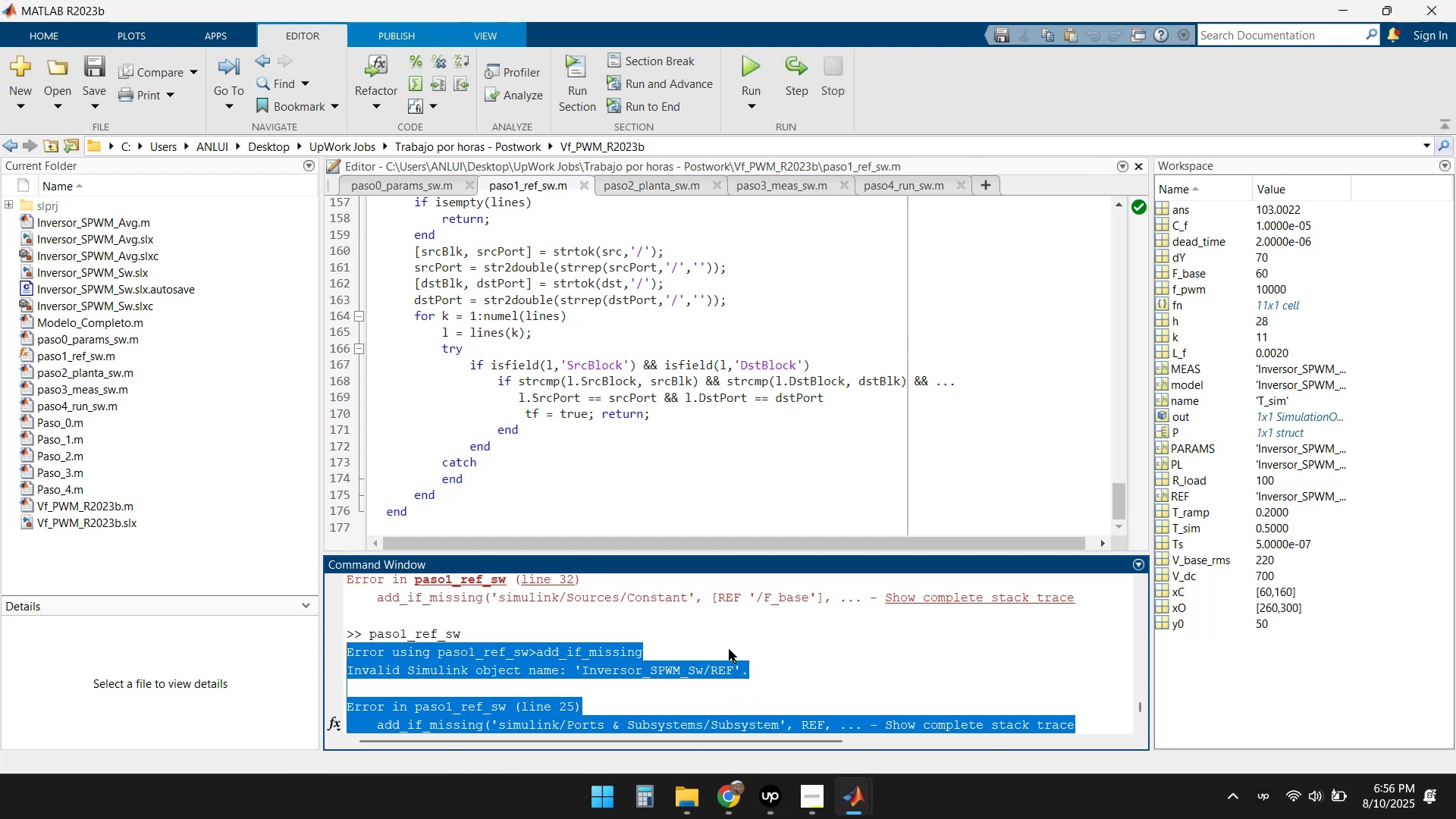 
double_click([944, 711])
 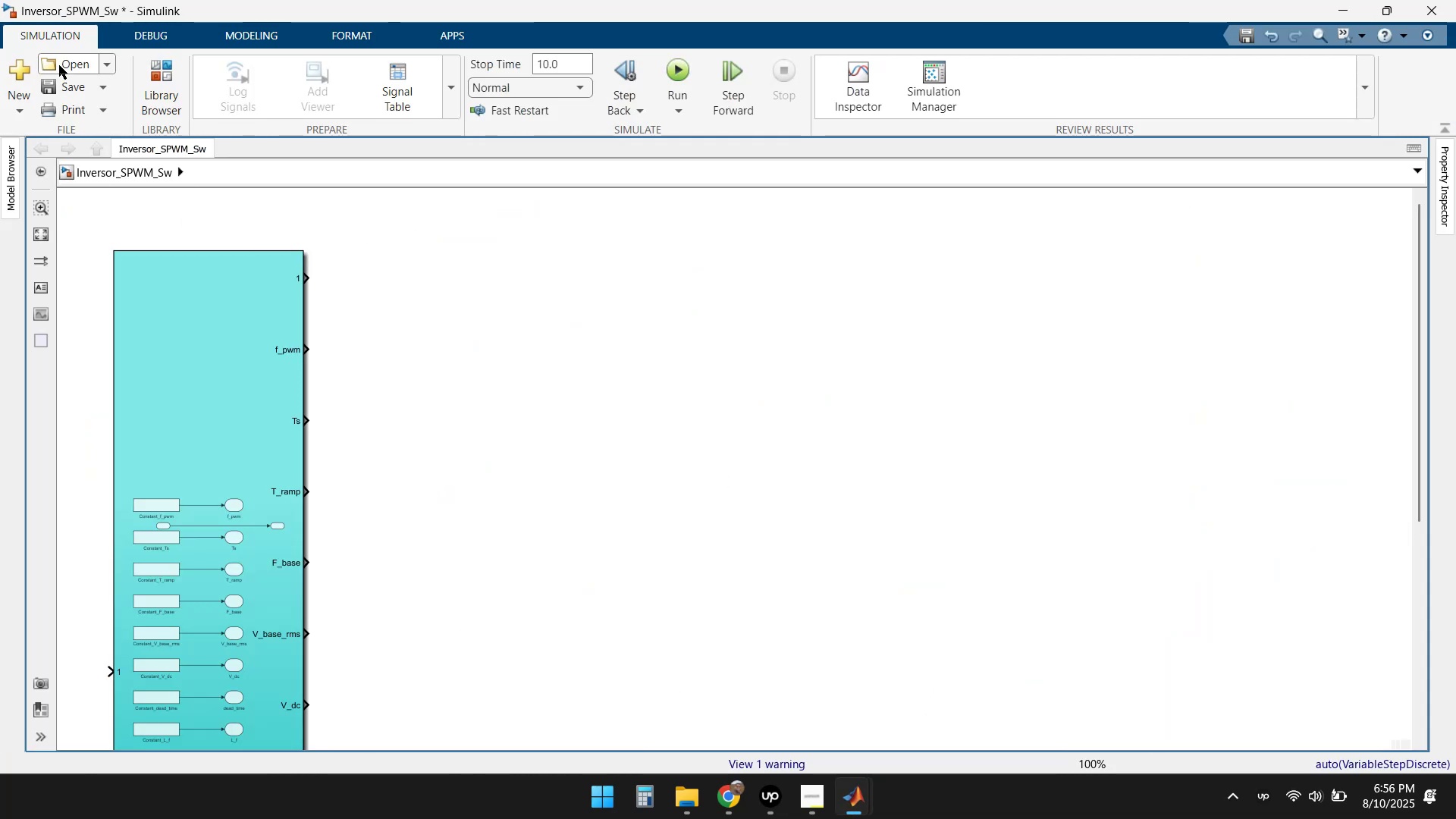 
left_click([14, 106])
 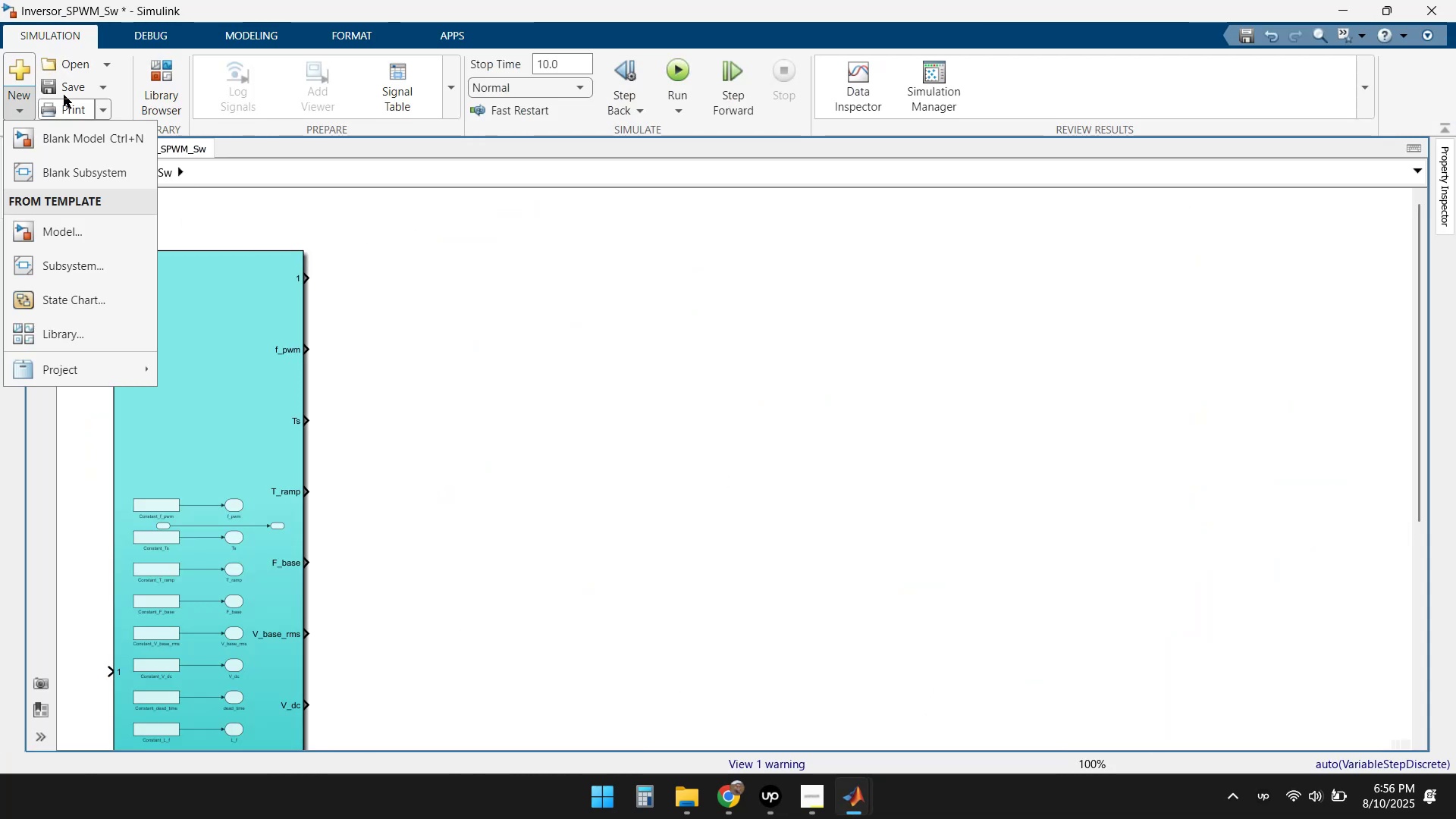 
left_click([107, 65])
 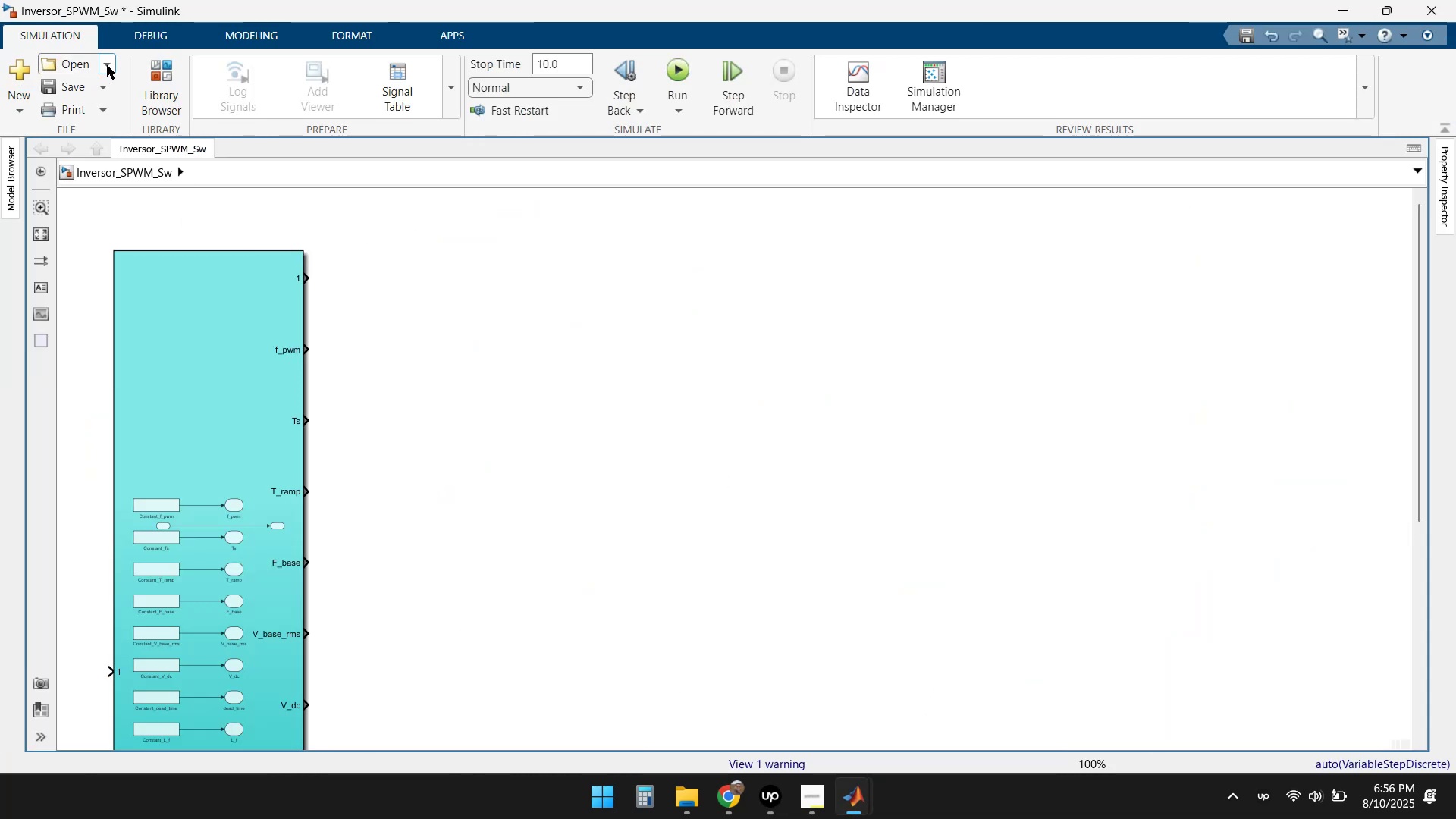 
left_click([107, 65])
 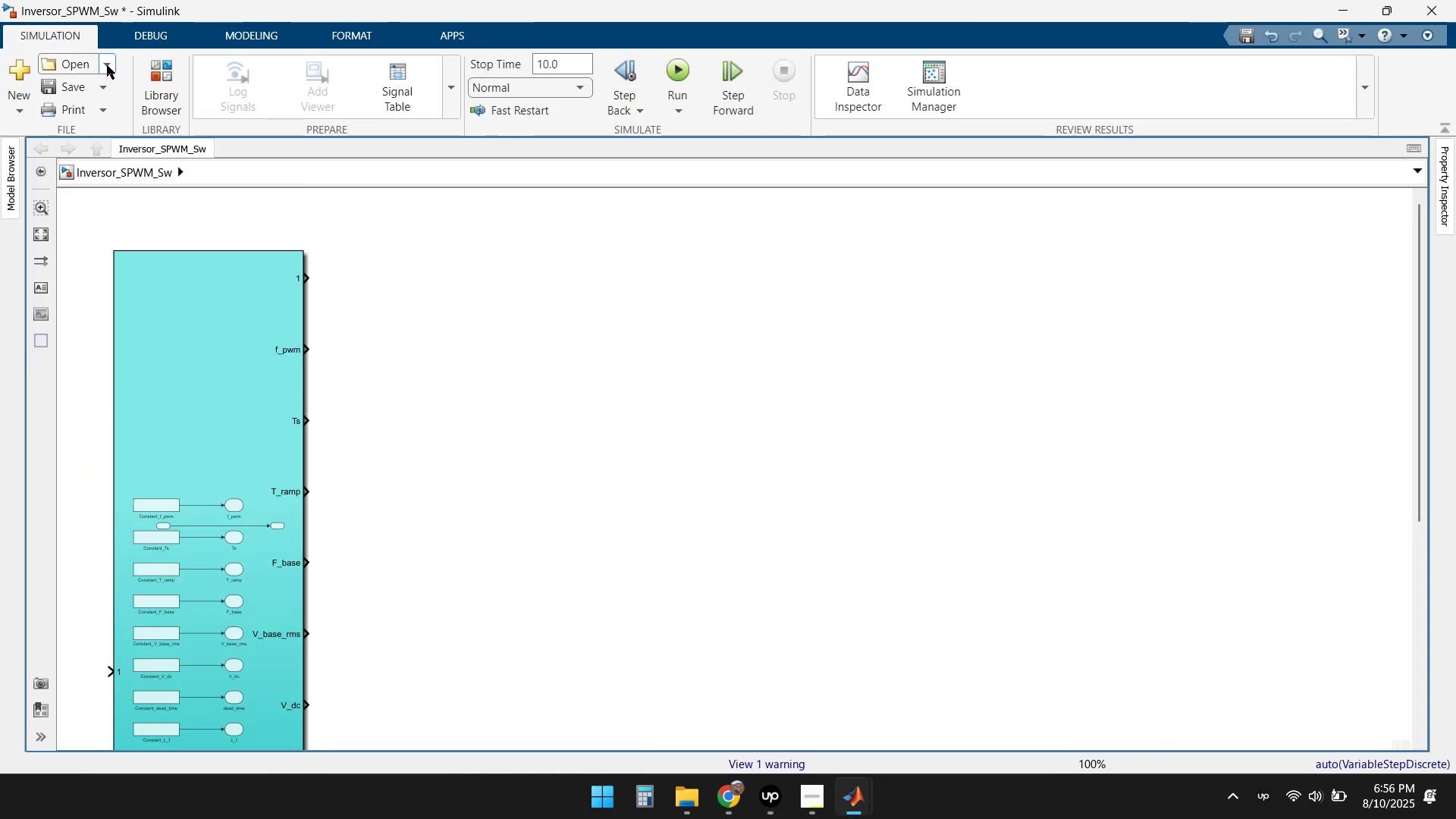 
left_click([107, 65])
 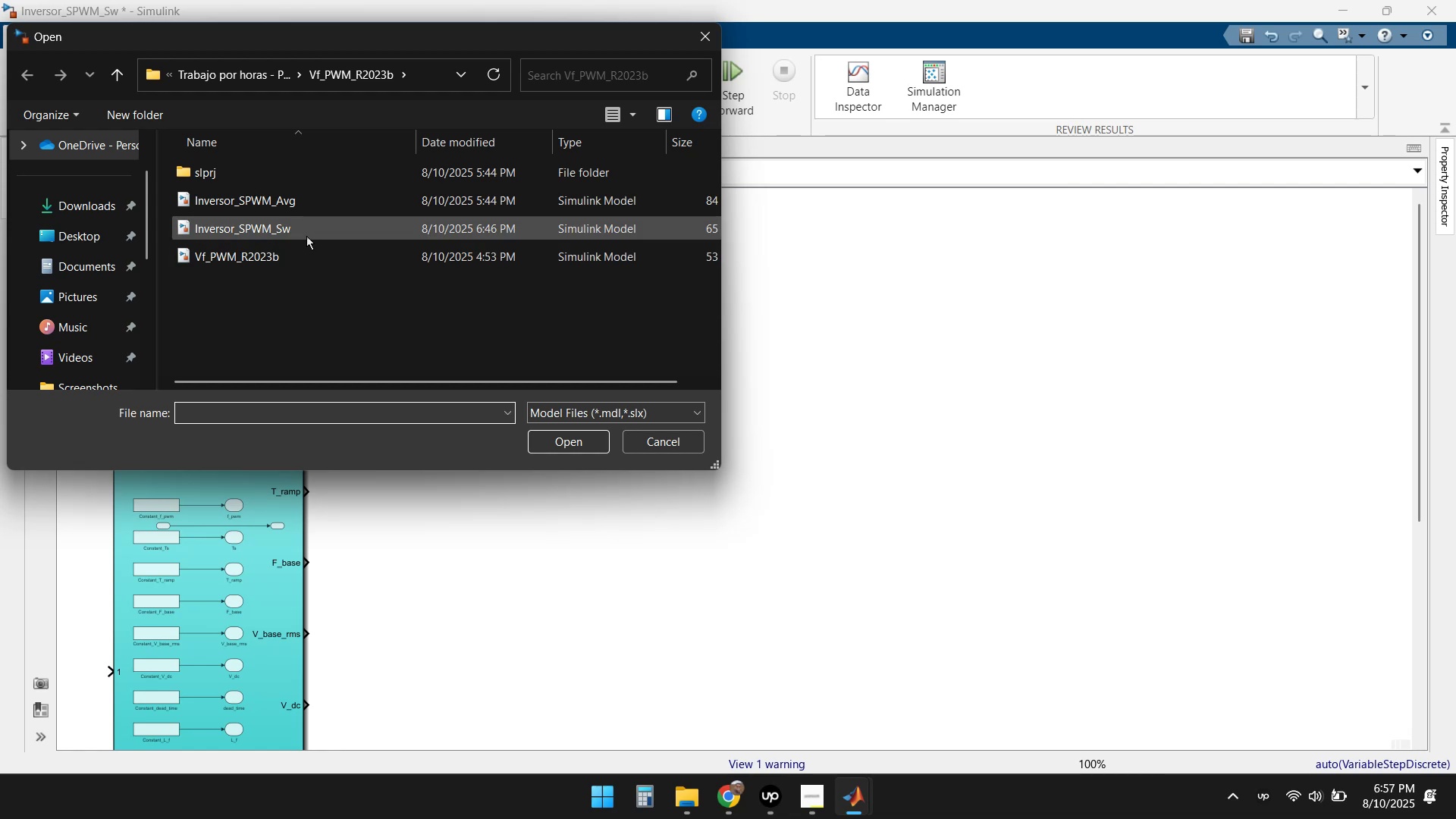 
wait(6.36)
 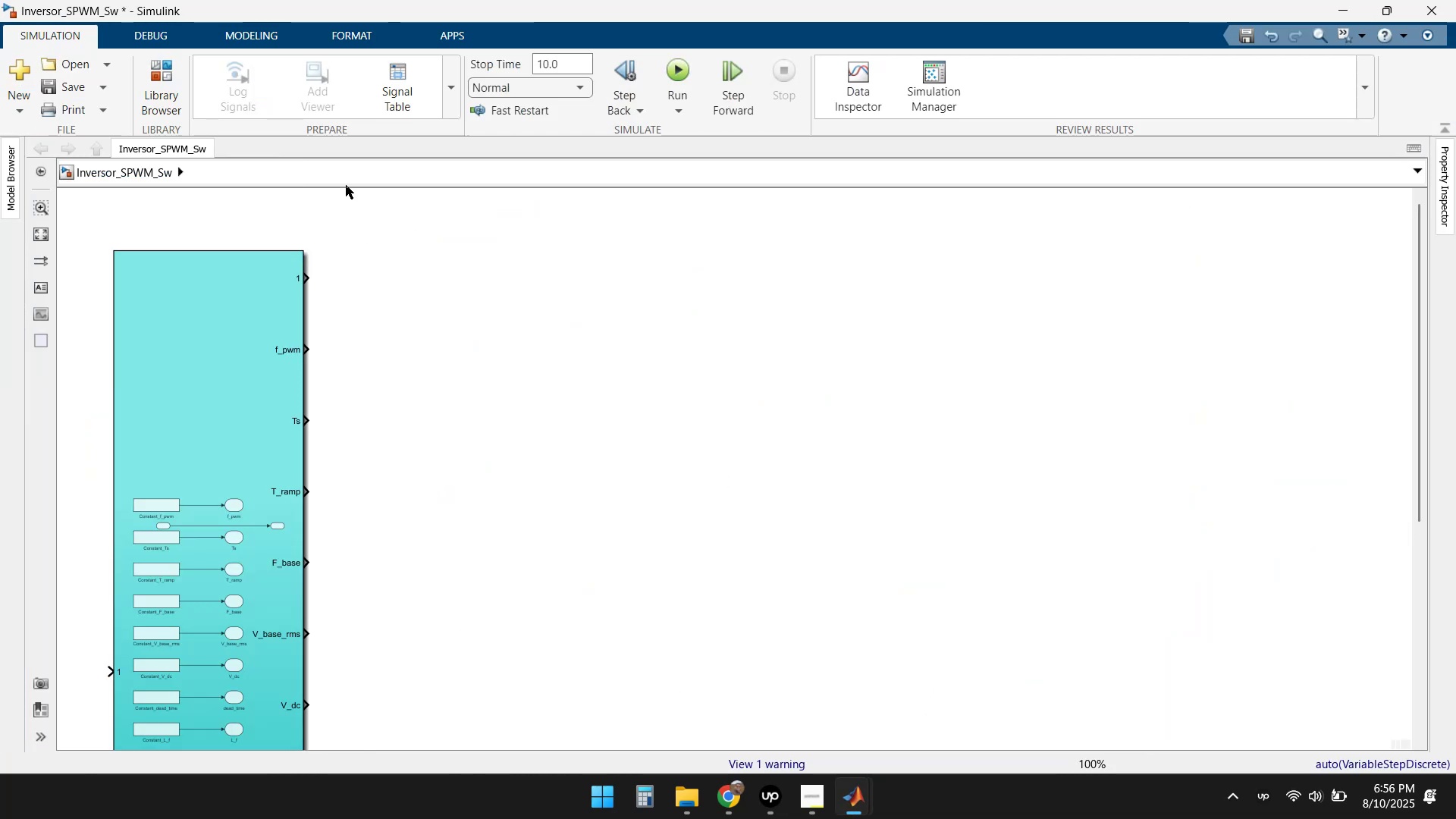 
left_click([230, 80])
 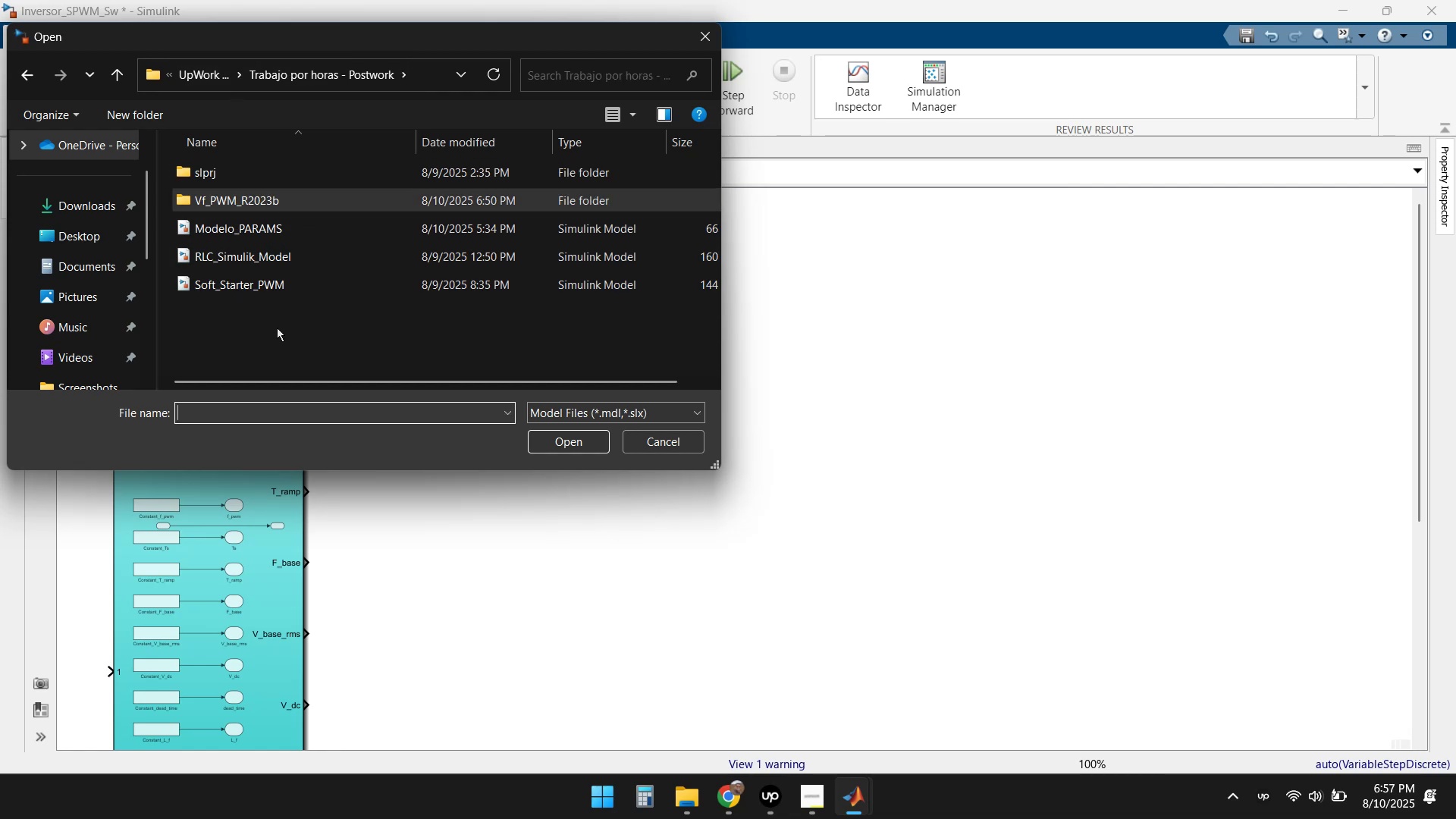 
mouse_move([253, 283])
 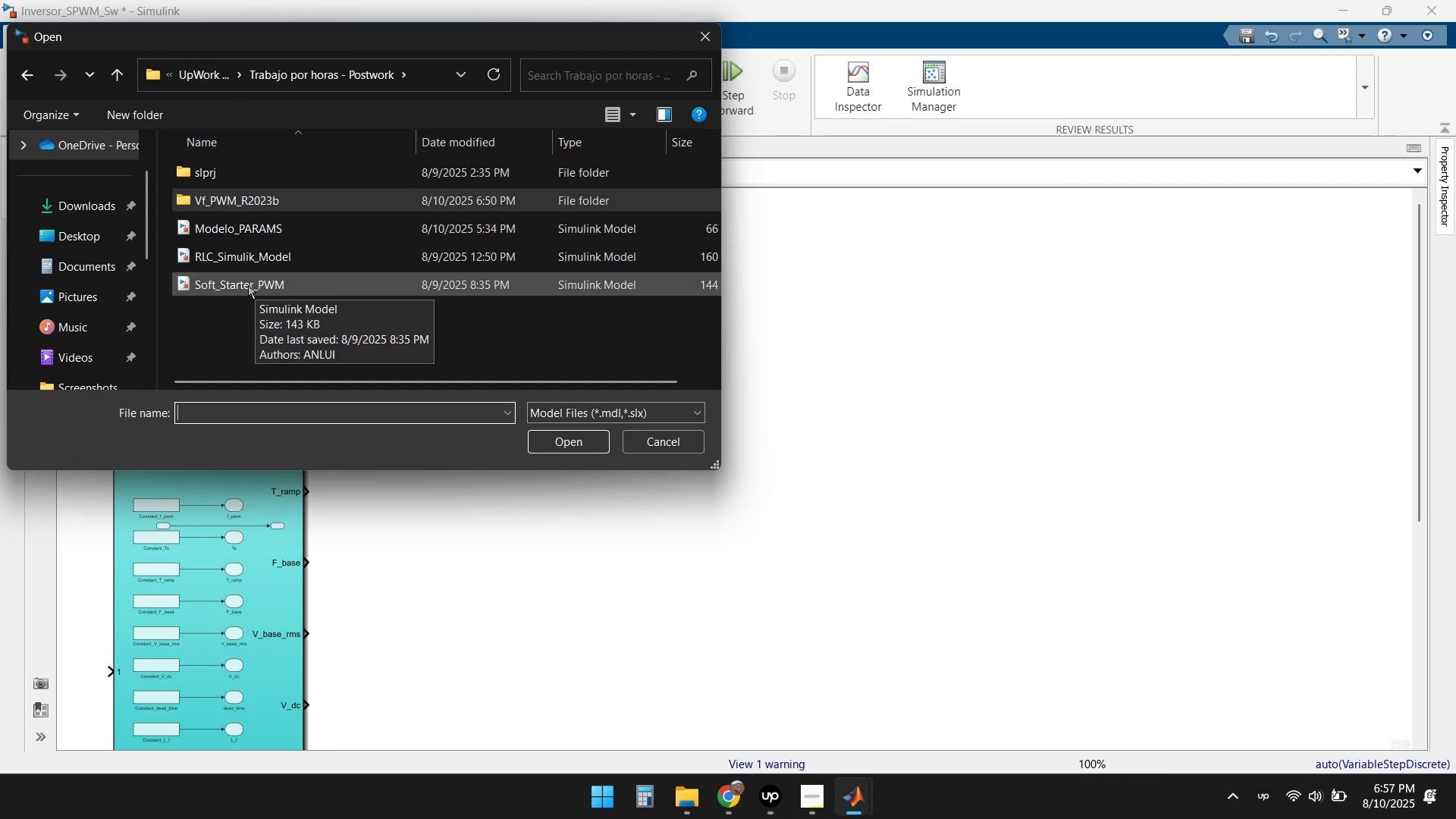 
double_click([248, 285])
 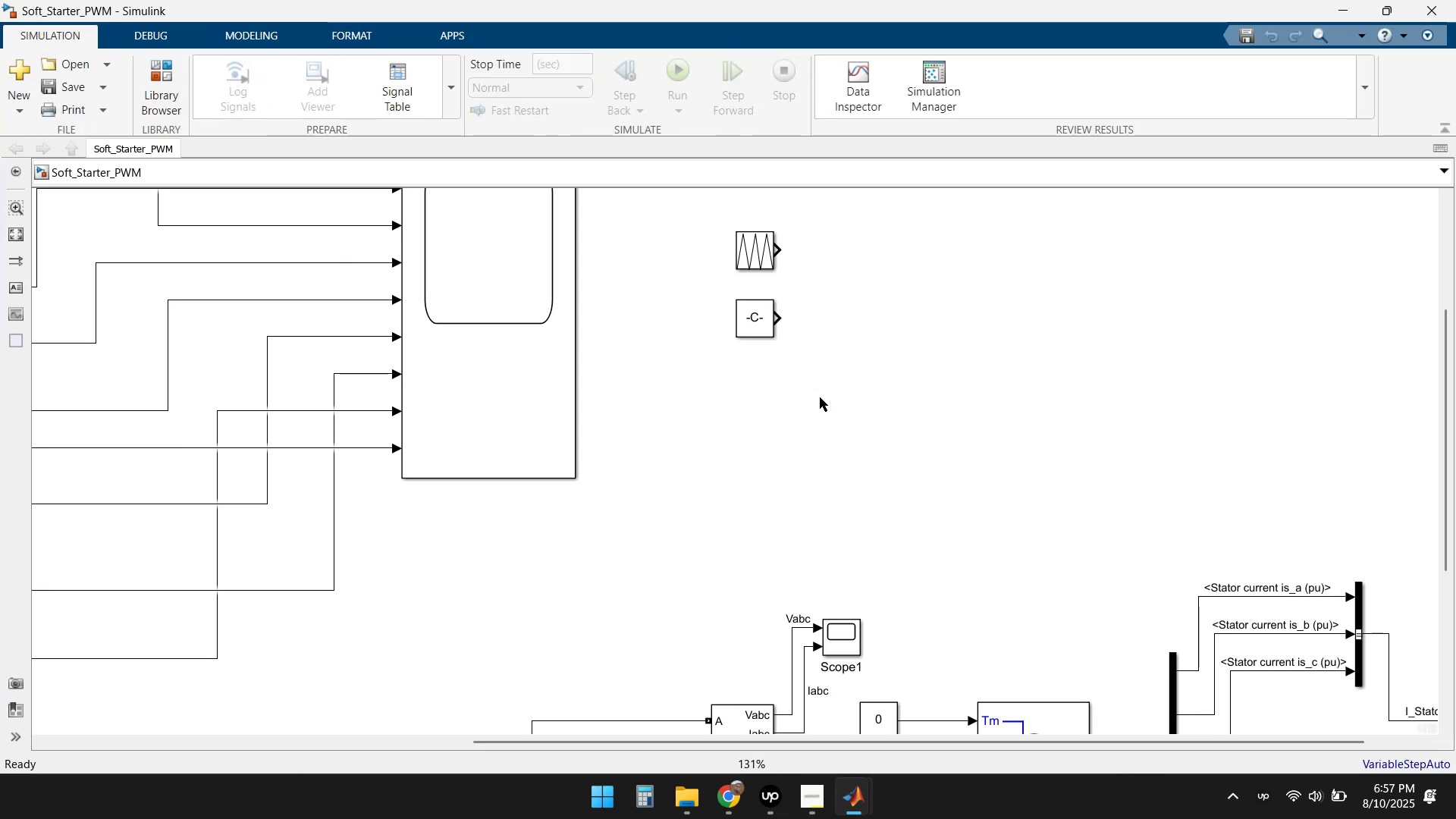 
wait(5.6)
 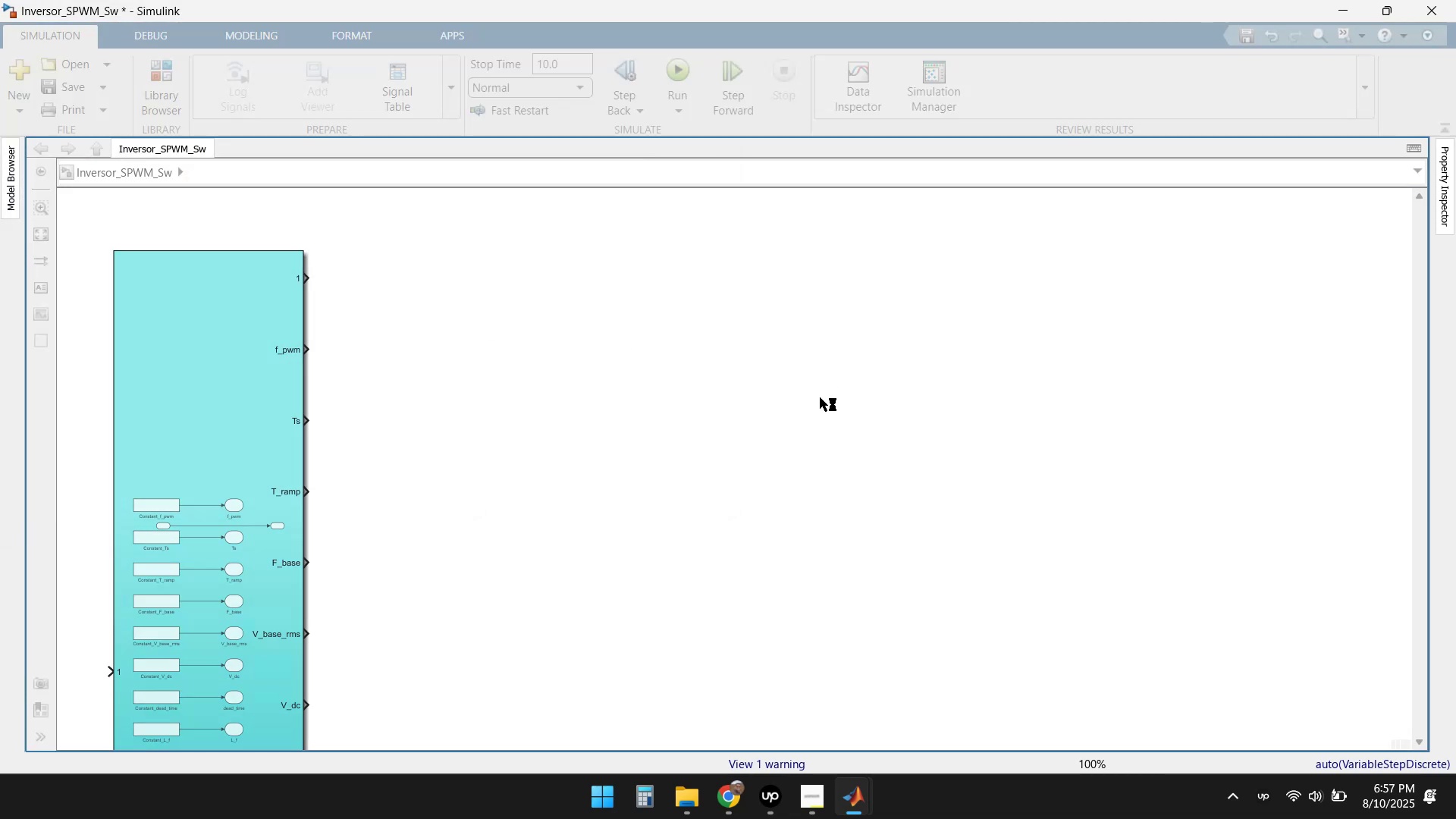 
scroll: coordinate [648, 419], scroll_direction: down, amount: 4.0
 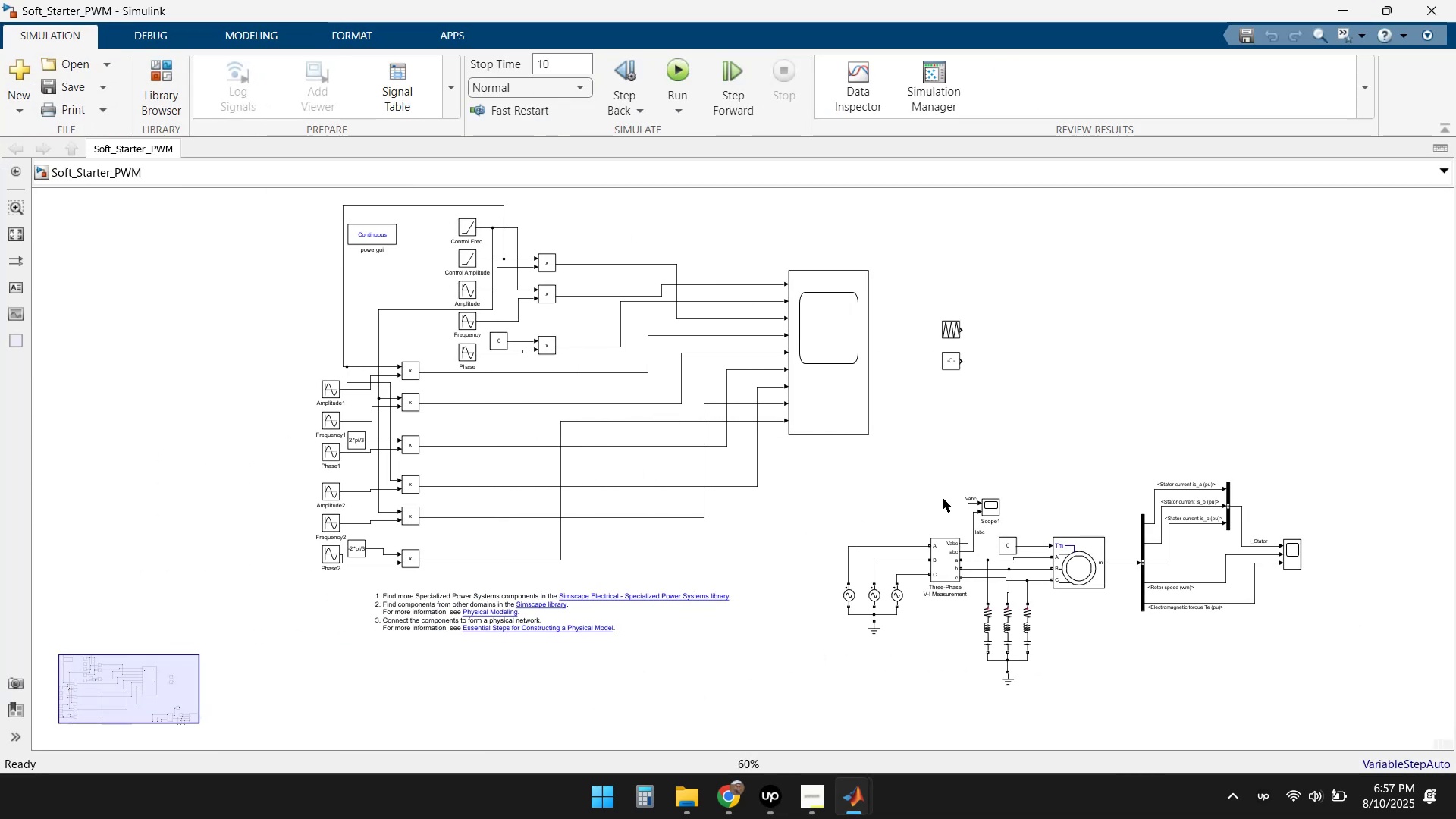 
left_click_drag(start_coordinate=[996, 435], to_coordinate=[438, 202])
 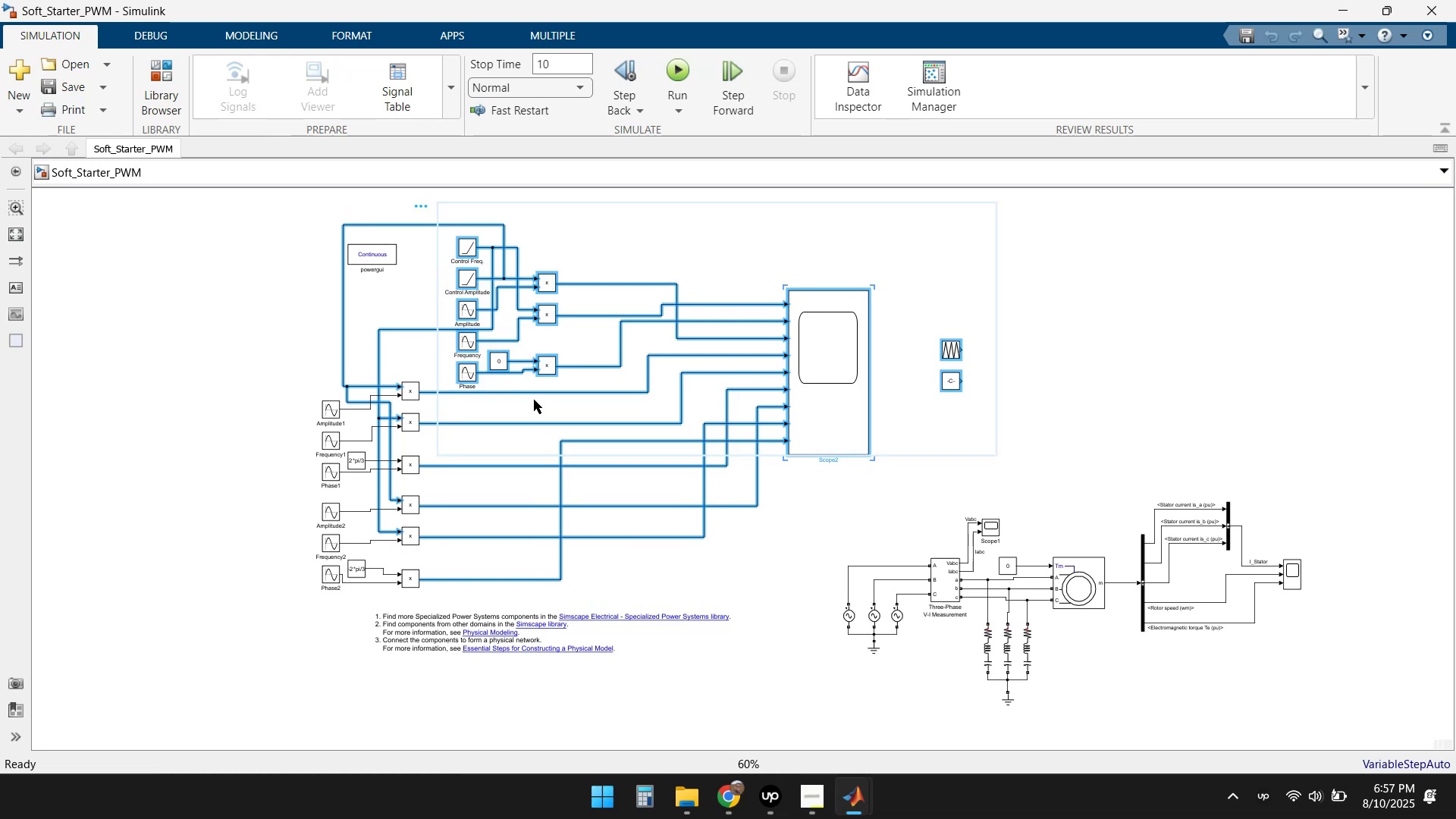 
key(Delete)
 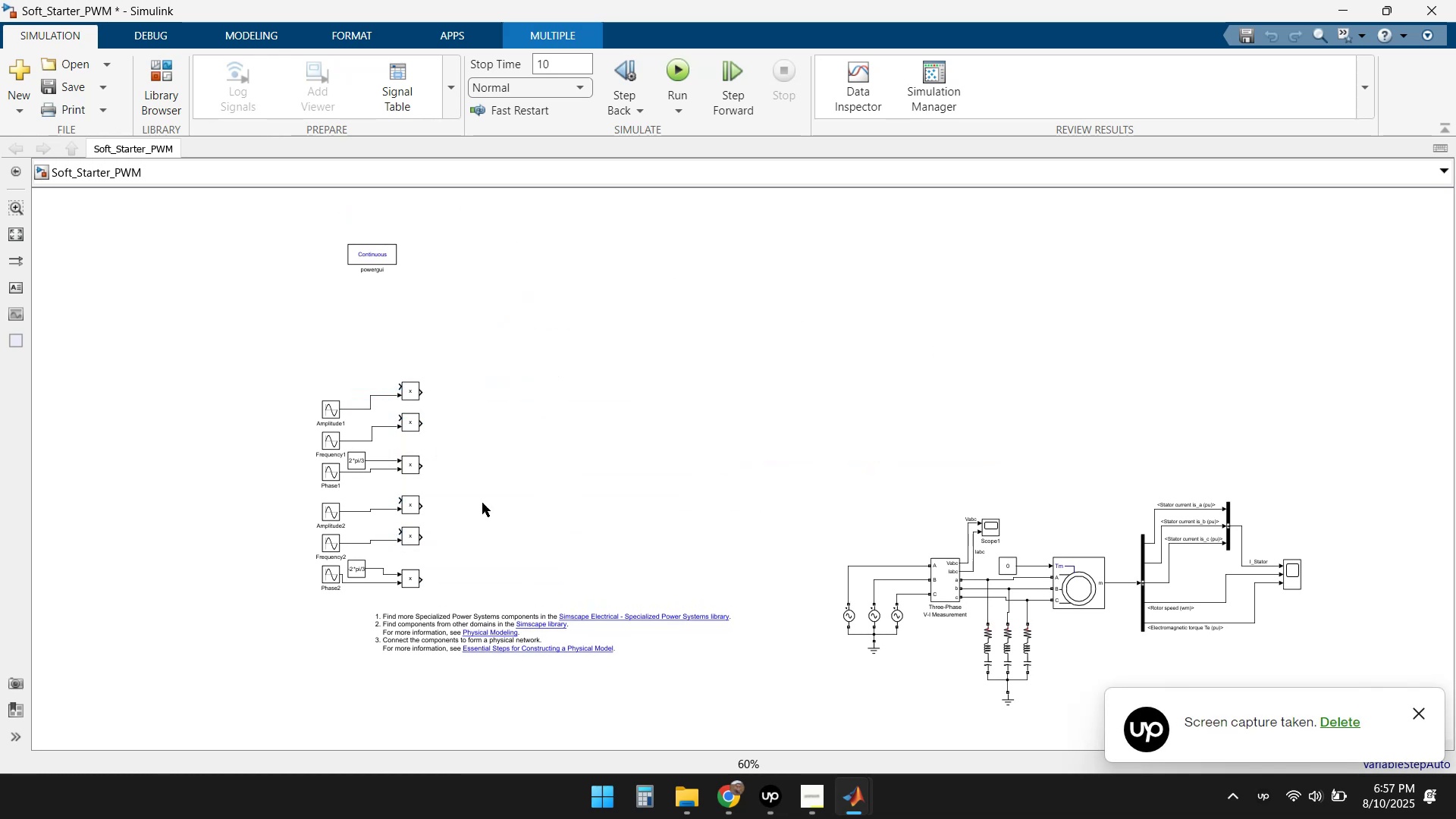 
left_click_drag(start_coordinate=[450, 589], to_coordinate=[306, 366])
 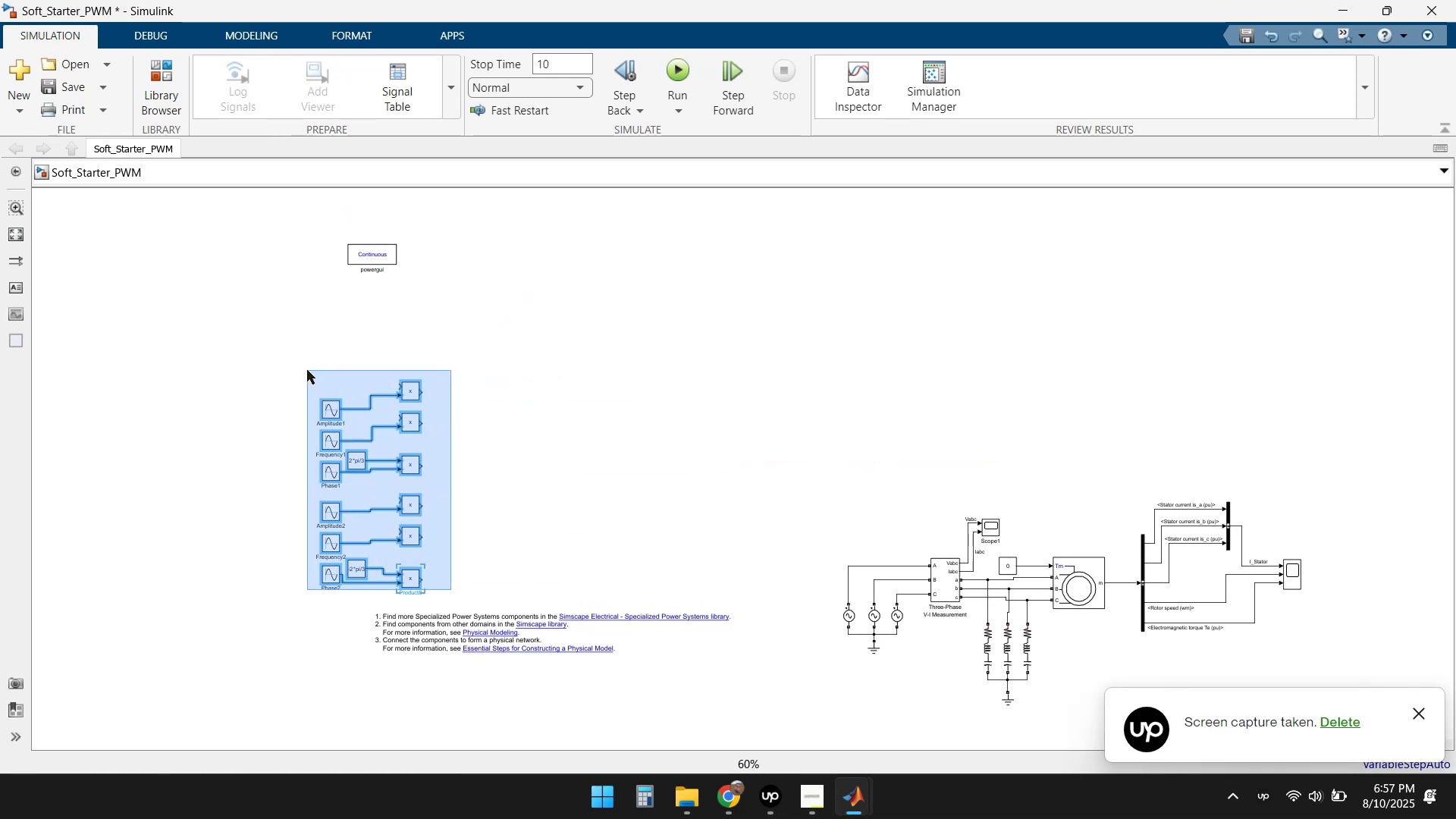 
key(Delete)
 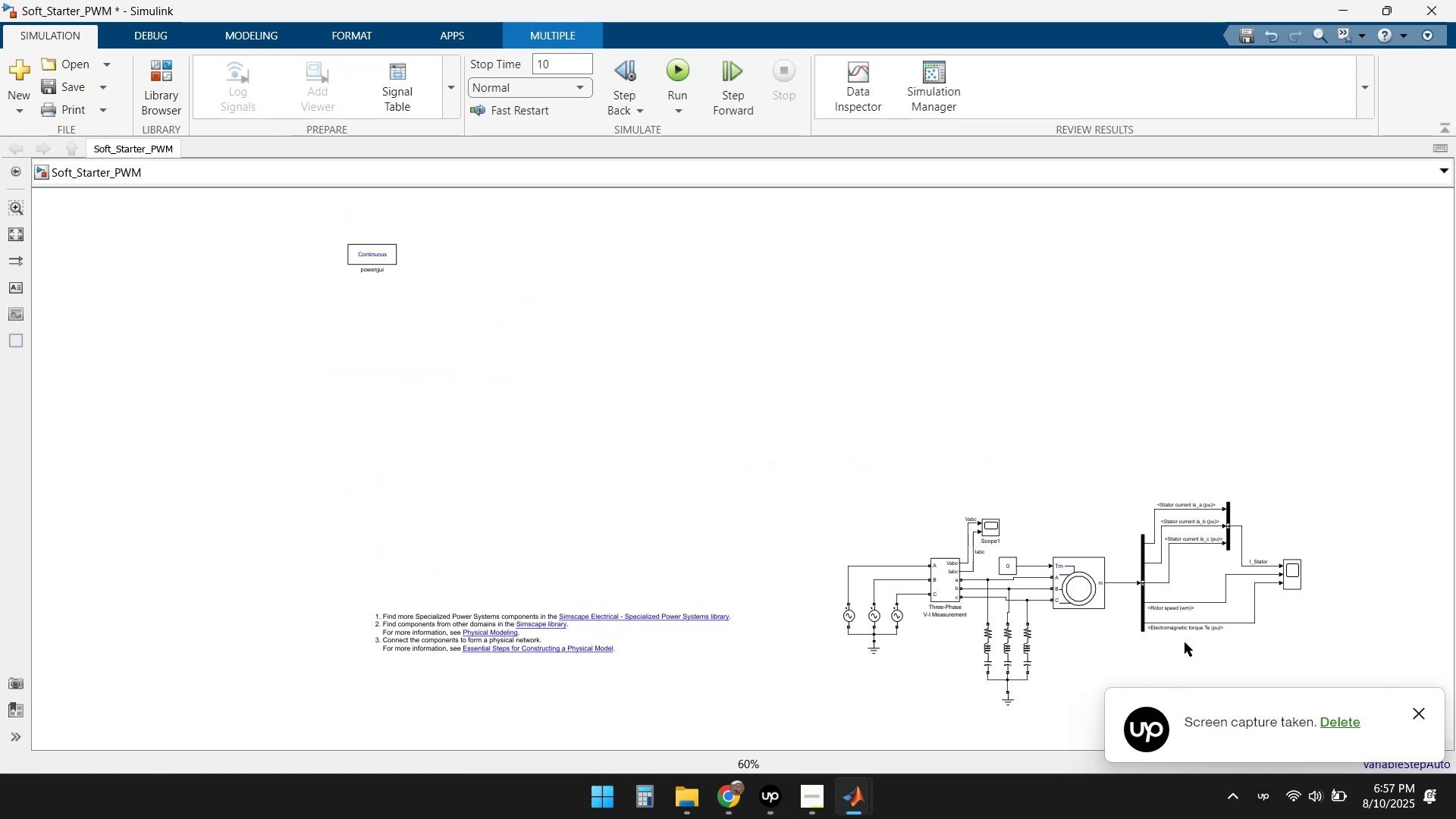 
left_click_drag(start_coordinate=[1271, 648], to_coordinate=[808, 502])
 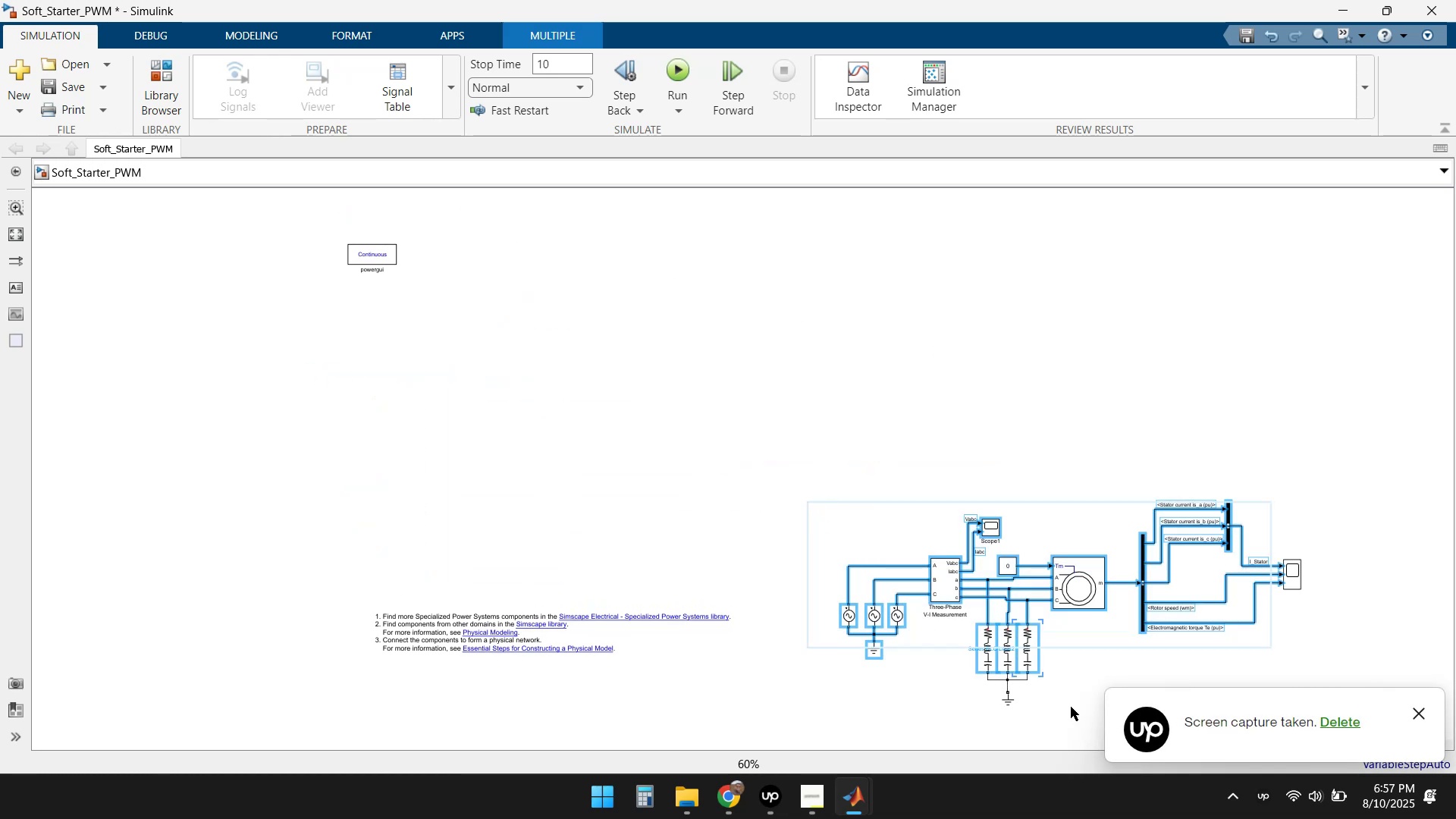 
left_click([1419, 714])
 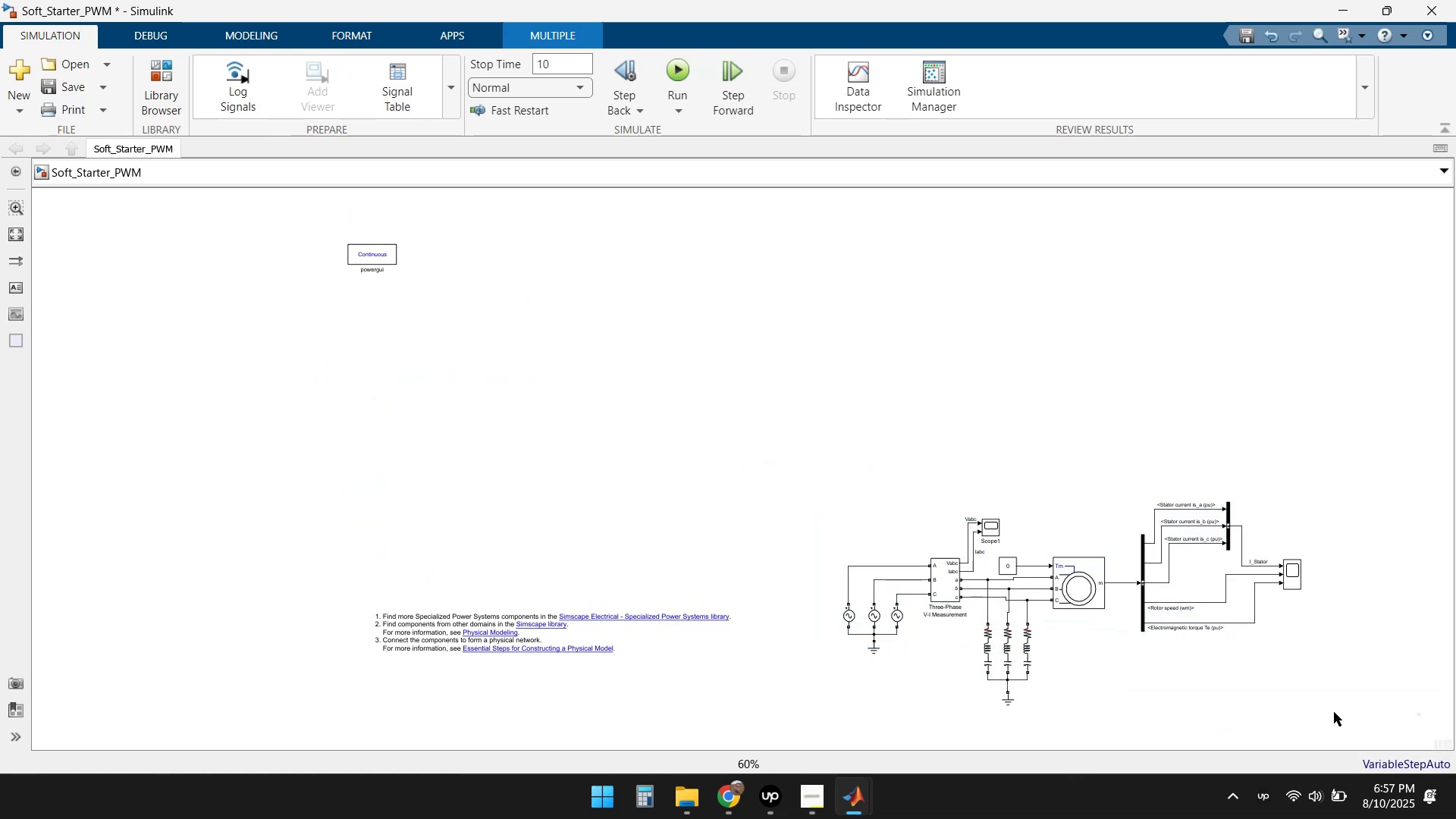 
left_click_drag(start_coordinate=[1313, 717], to_coordinate=[806, 460])
 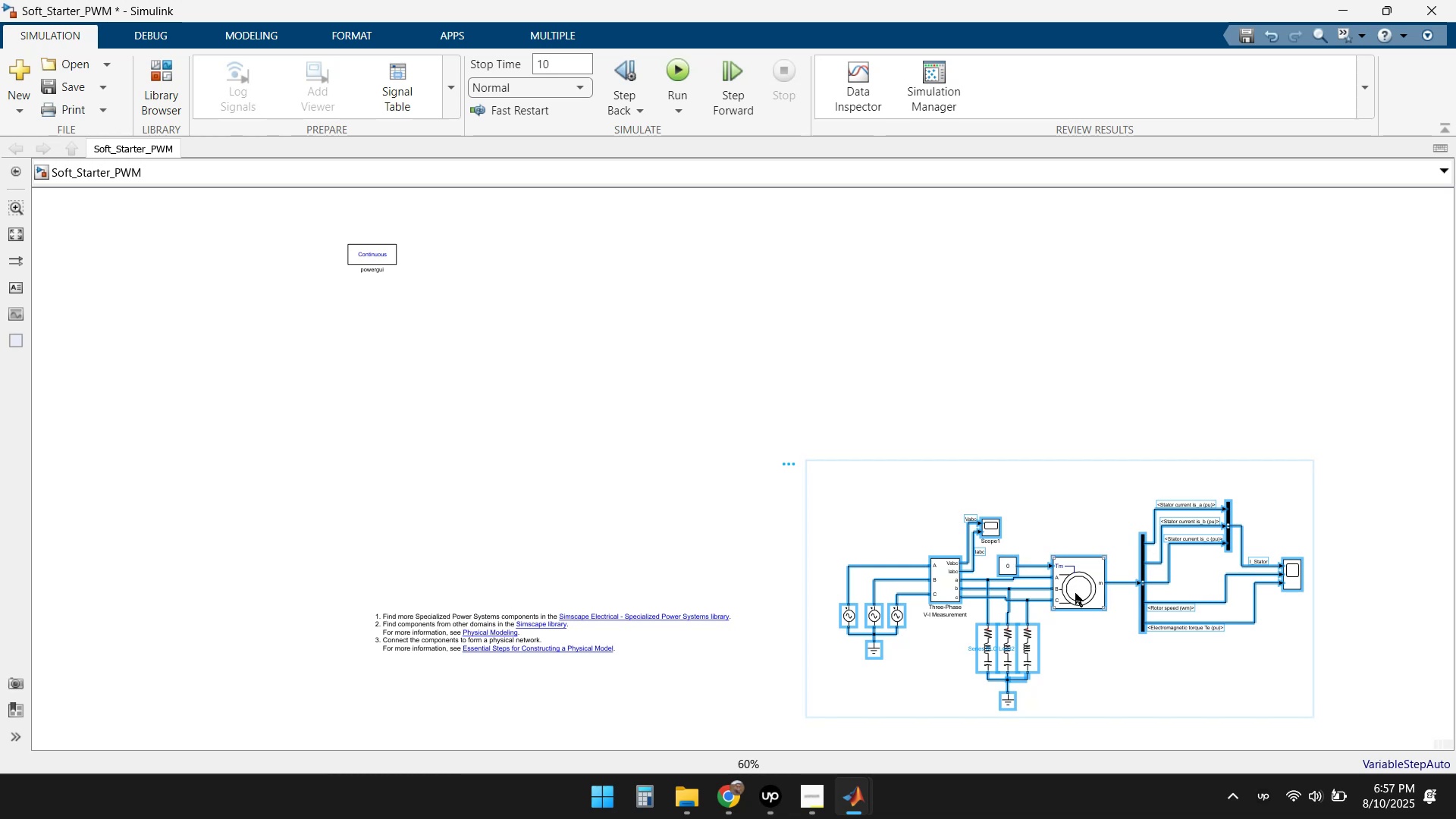 
left_click_drag(start_coordinate=[1085, 568], to_coordinate=[613, 406])
 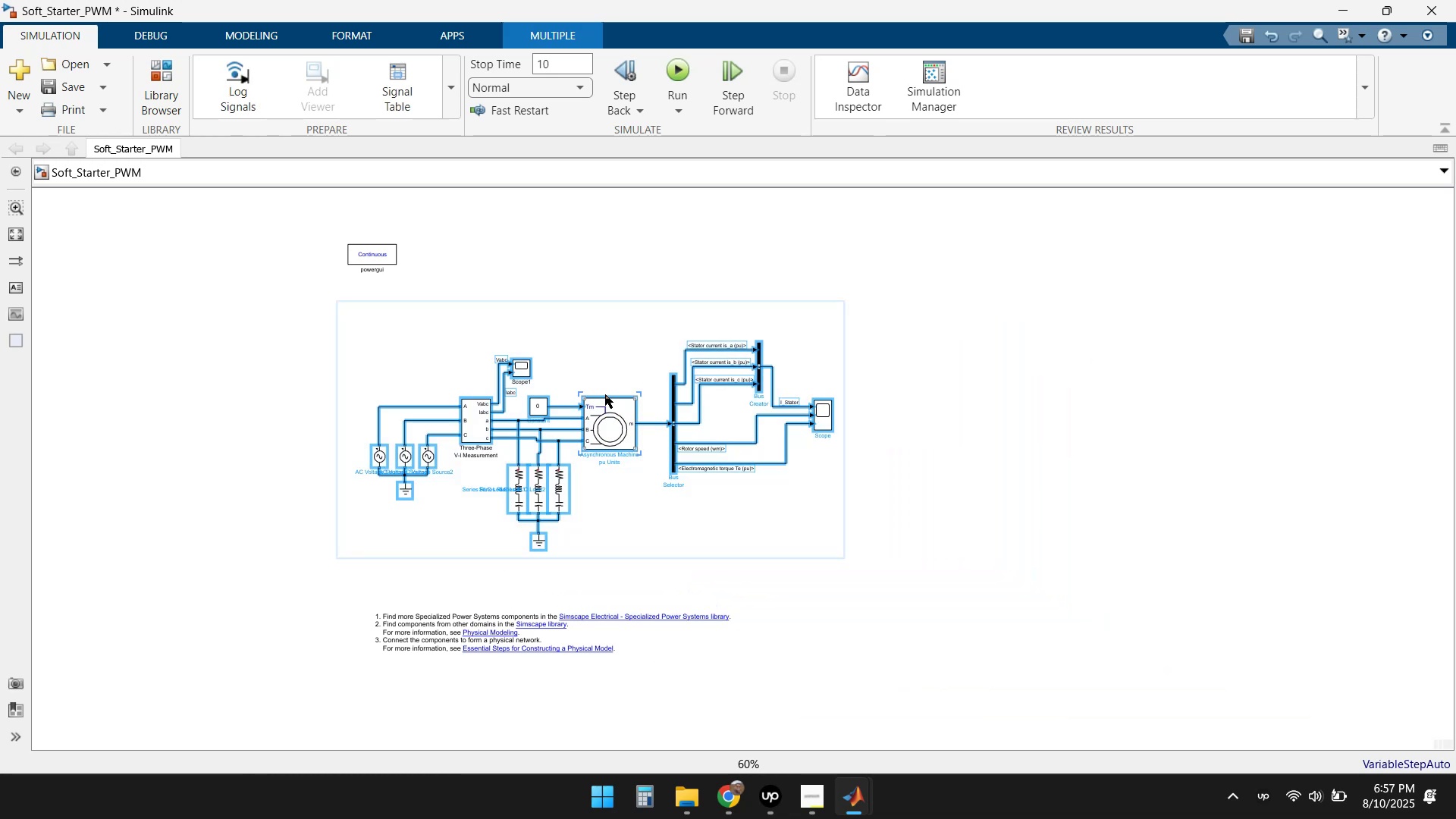 
left_click([586, 356])
 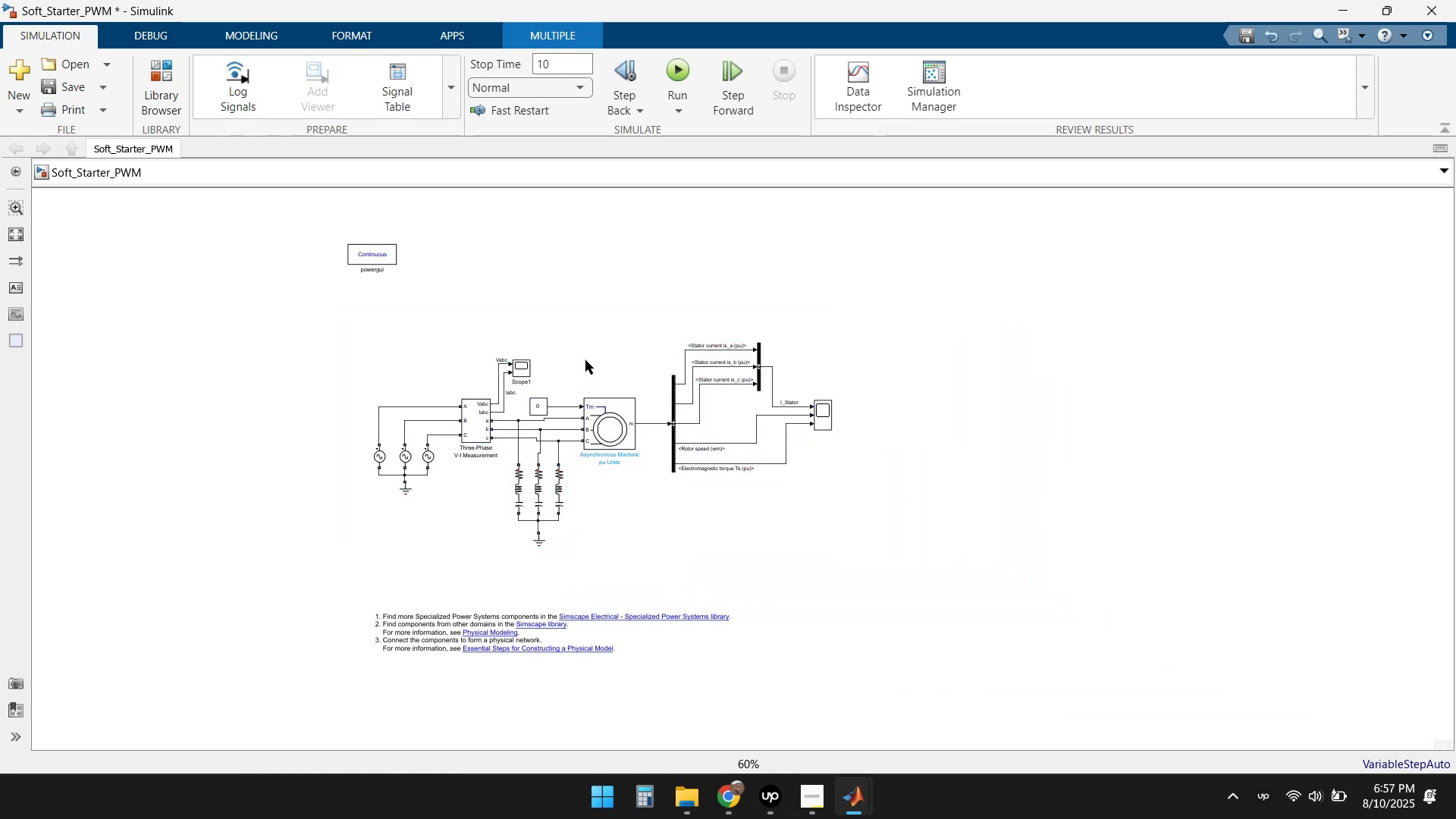 
scroll: coordinate [547, 413], scroll_direction: up, amount: 2.0
 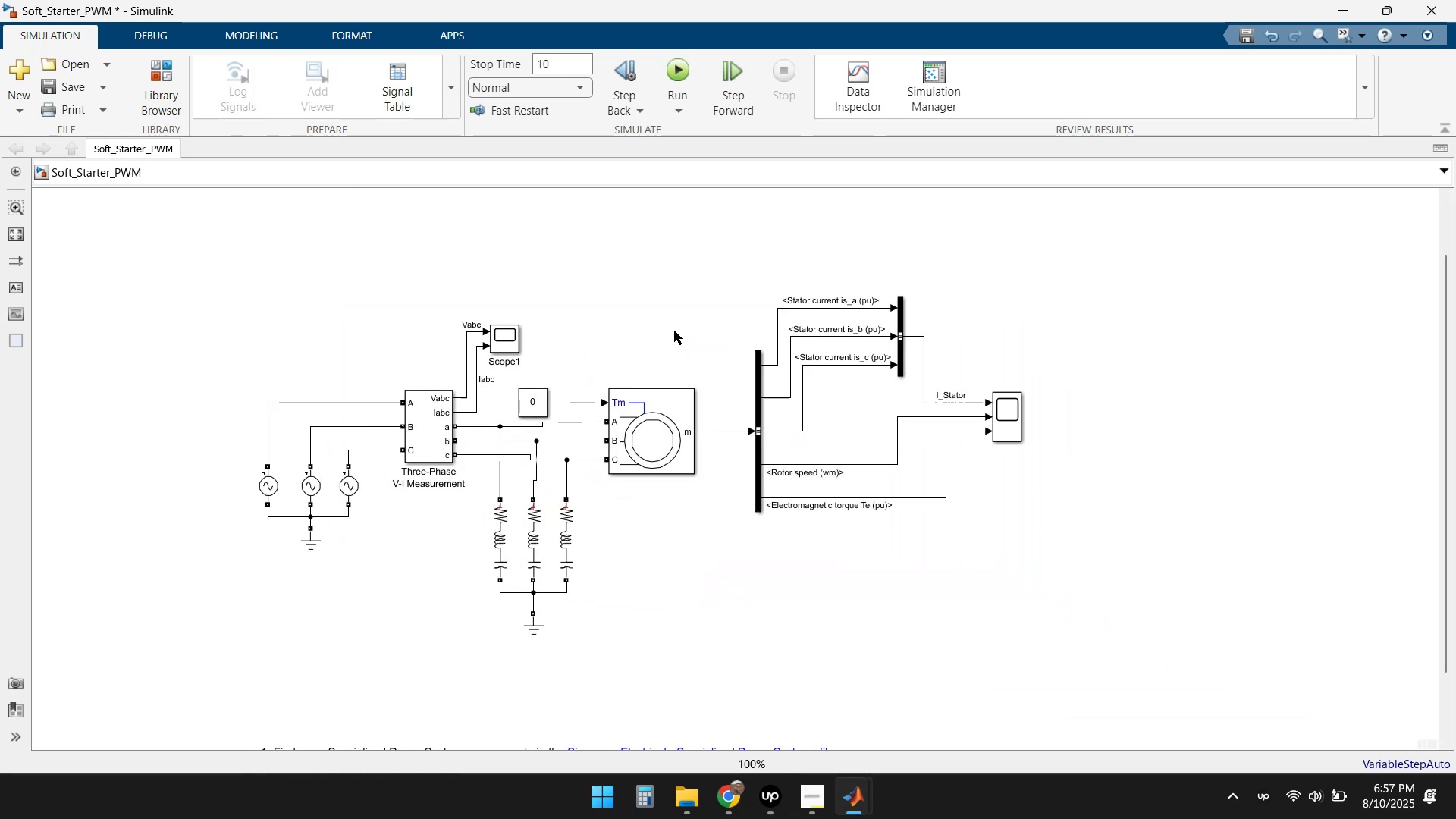 
left_click([679, 69])
 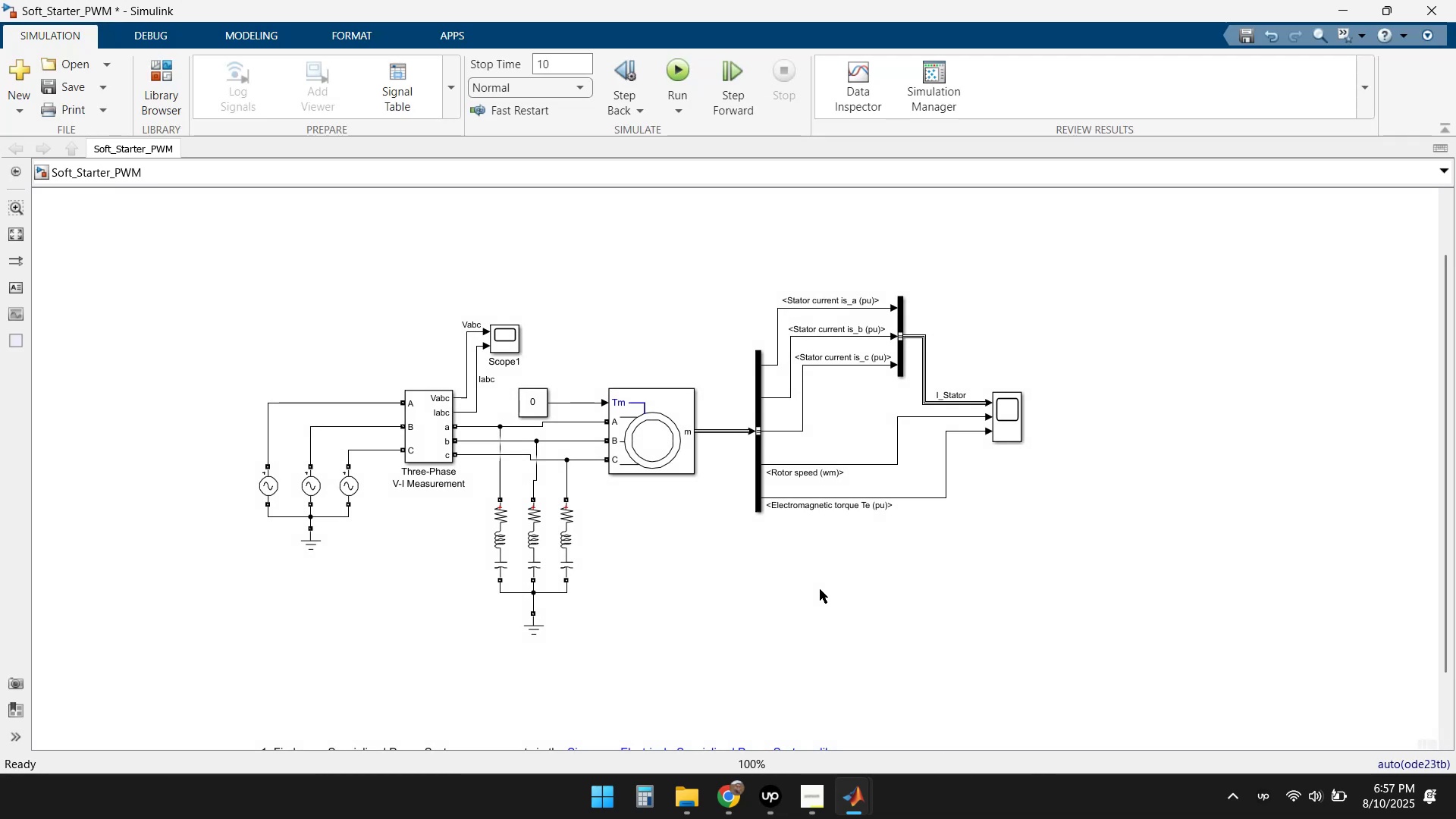 
wait(7.45)
 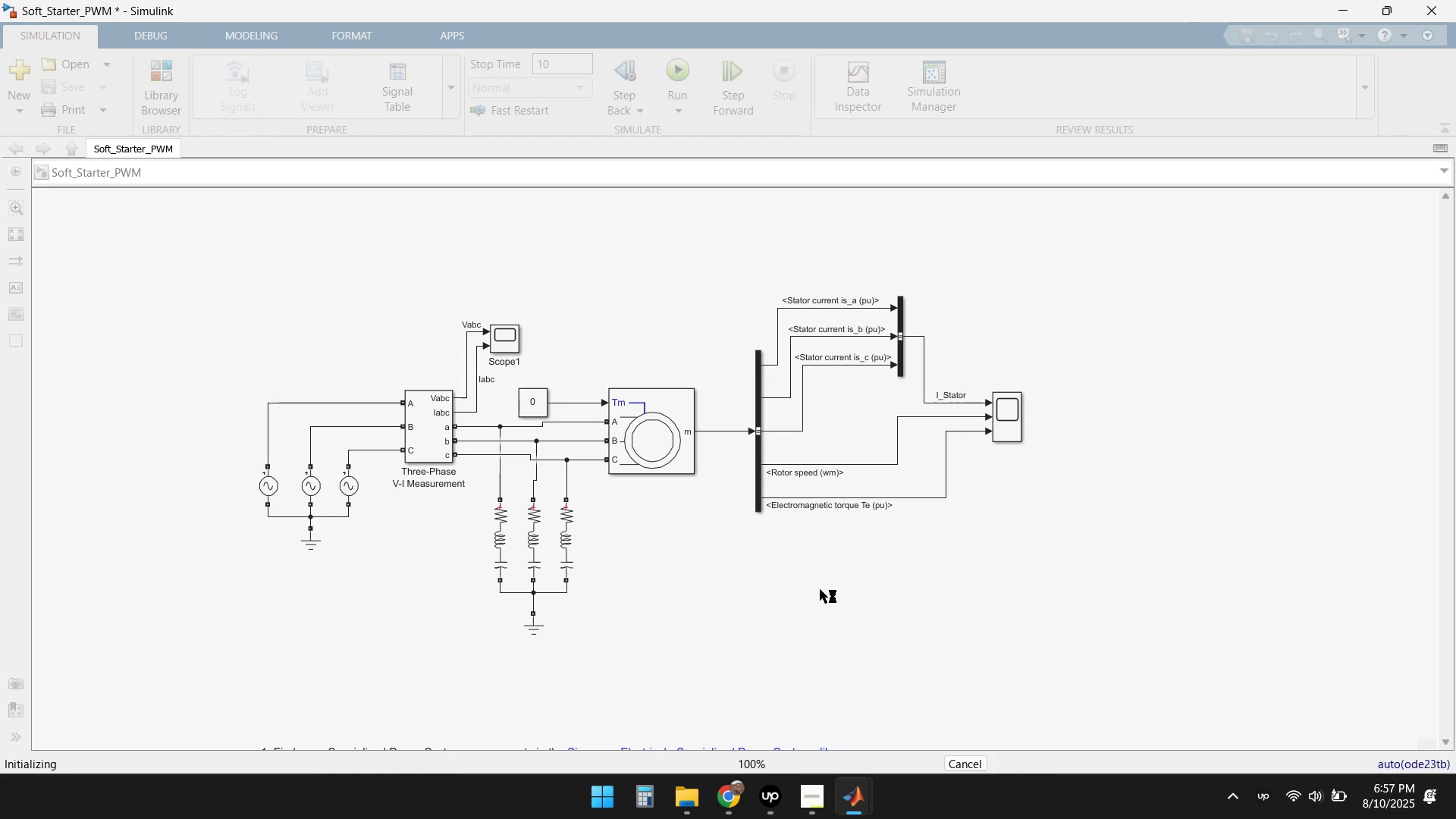 
double_click([504, 338])
 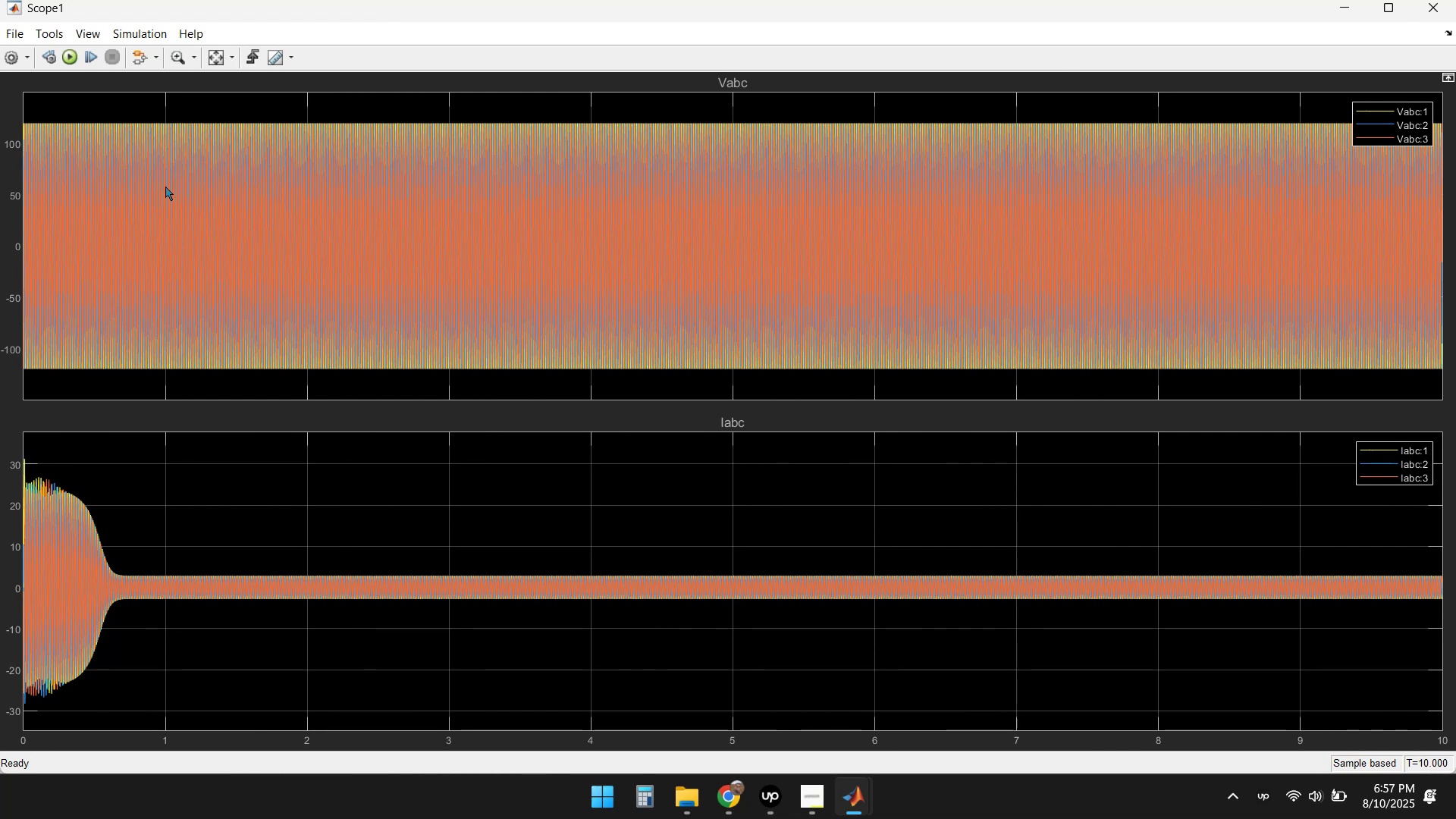 
wait(7.18)
 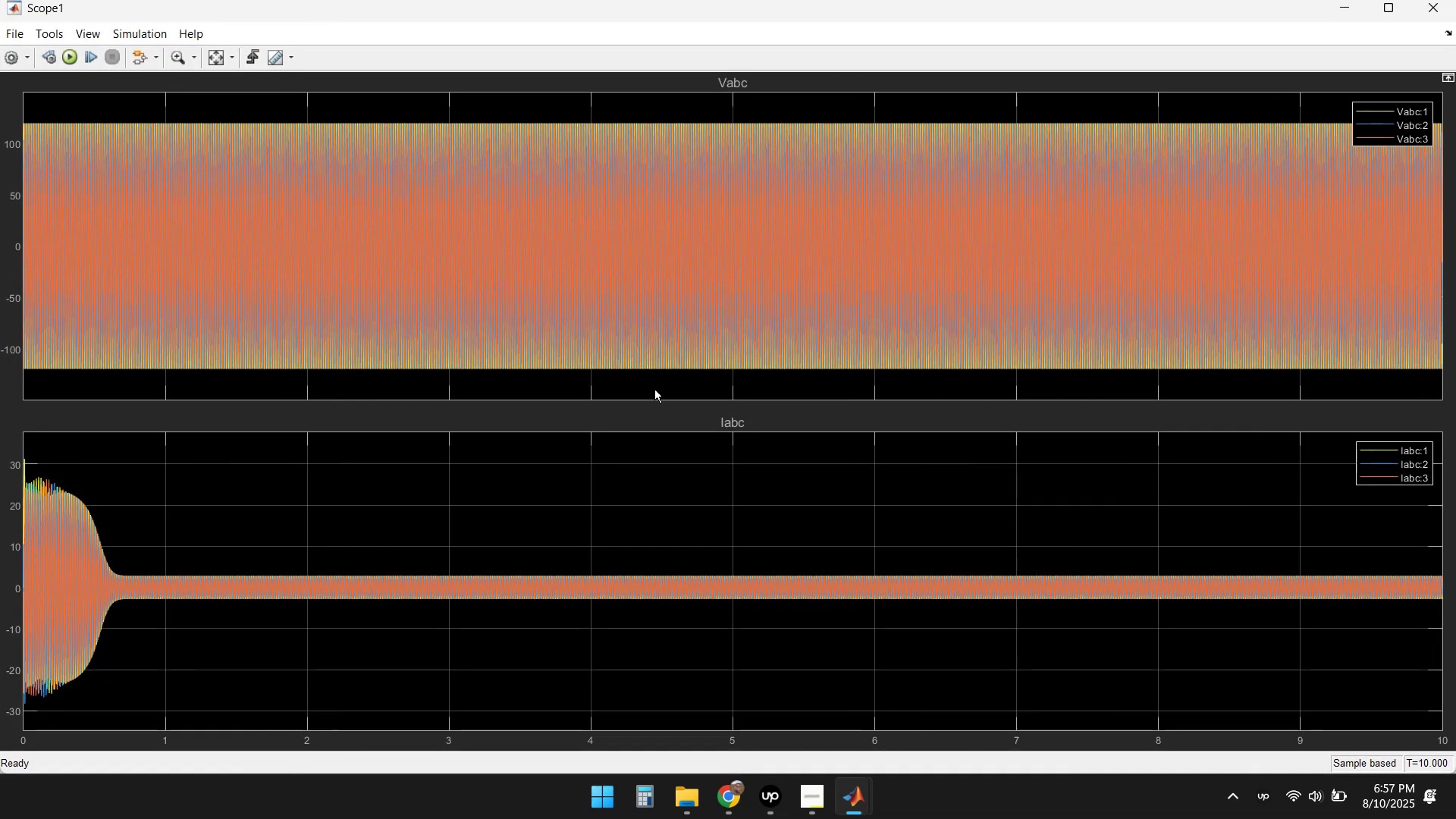 
left_click([168, 54])
 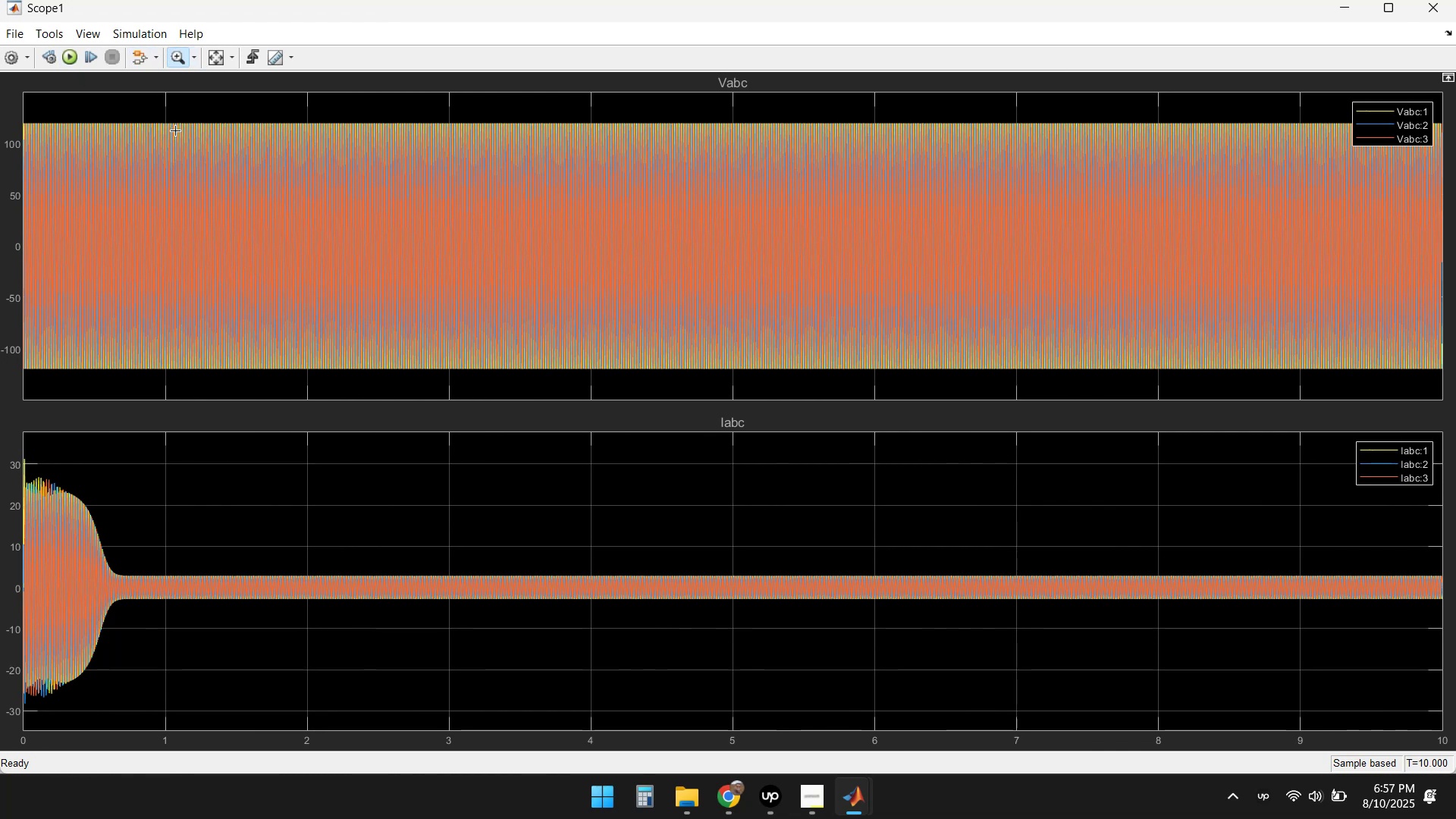 
left_click_drag(start_coordinate=[177, 115], to_coordinate=[196, 372])
 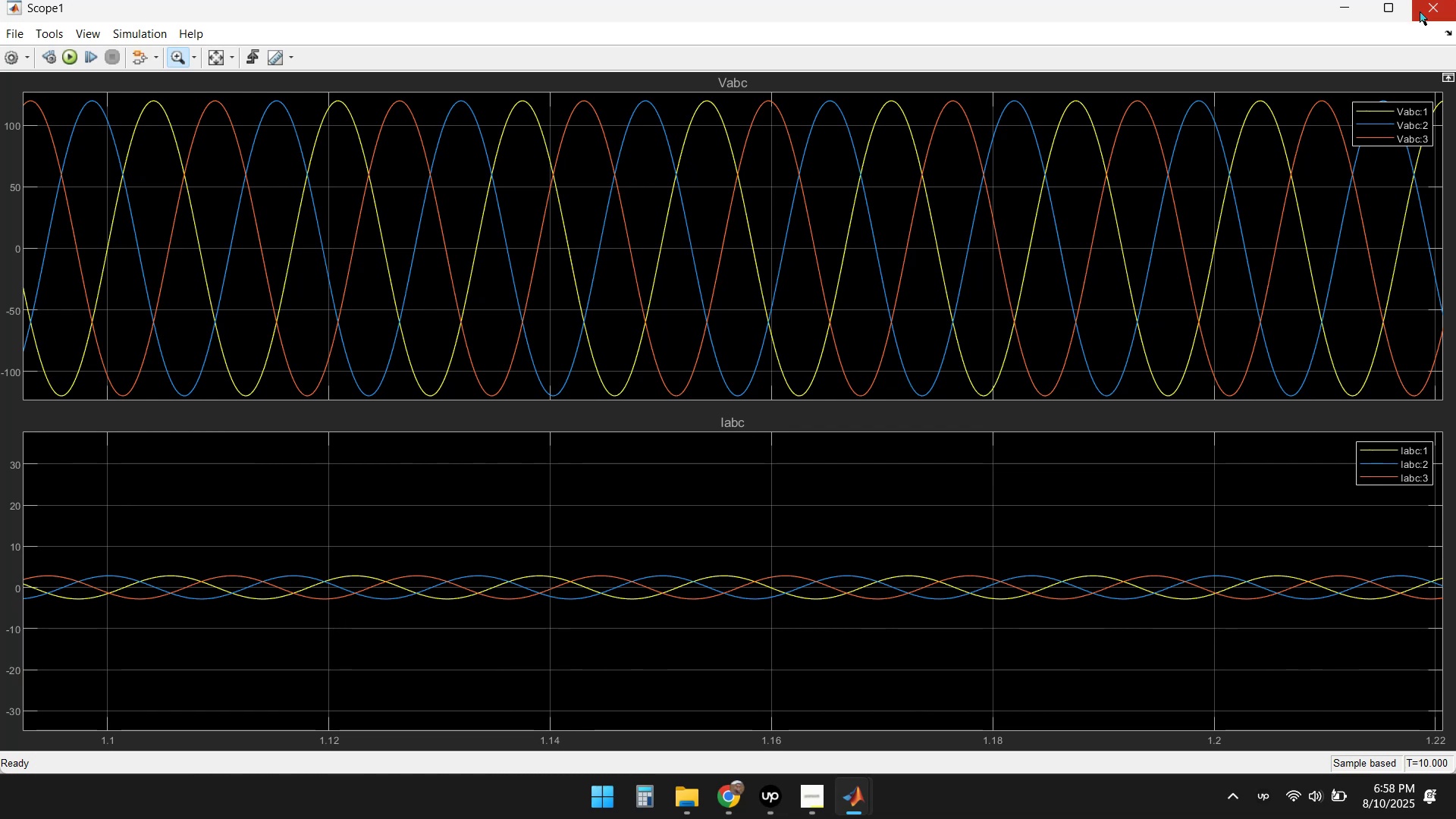 
wait(7.65)
 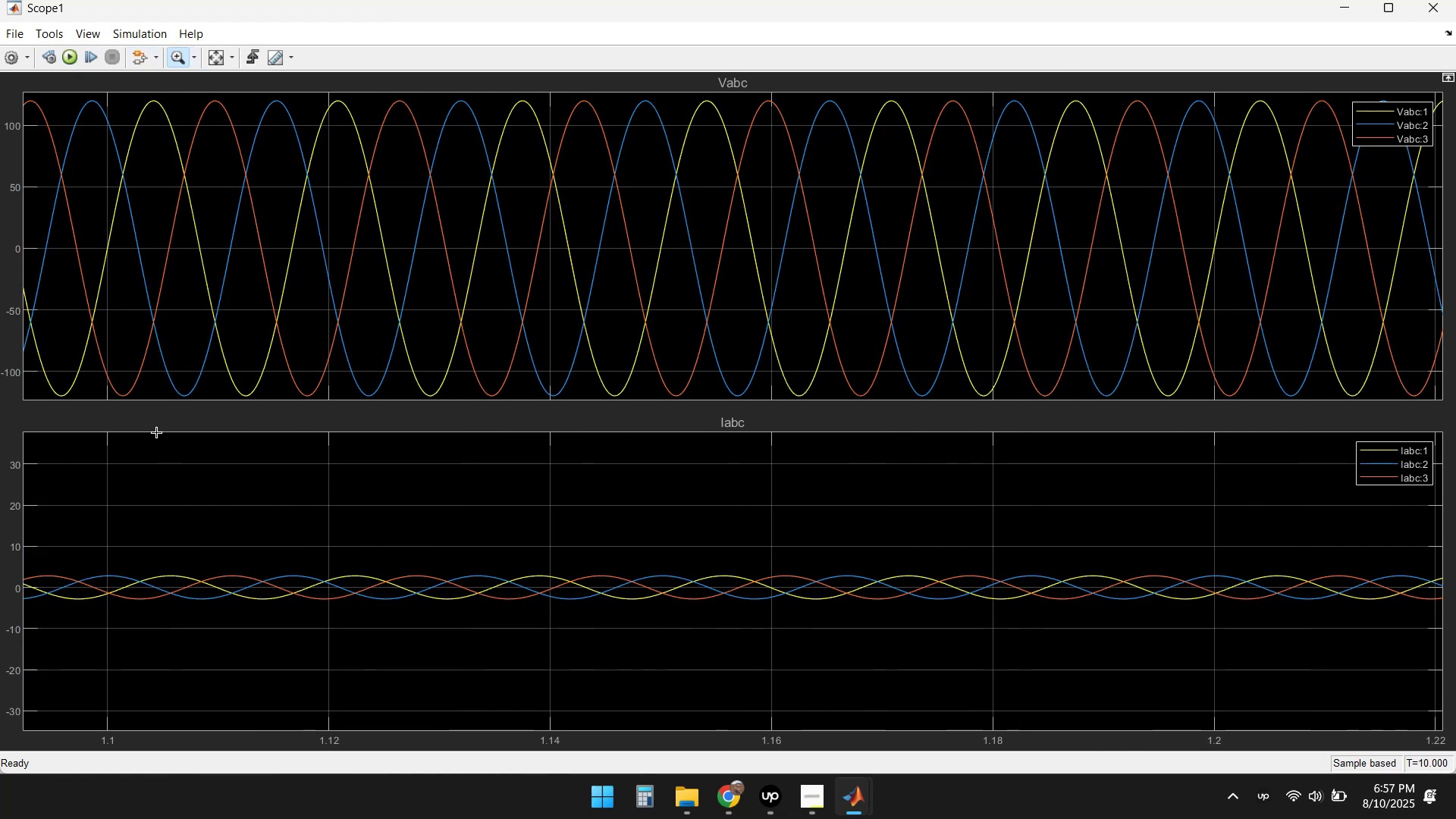 
left_click([1420, 11])
 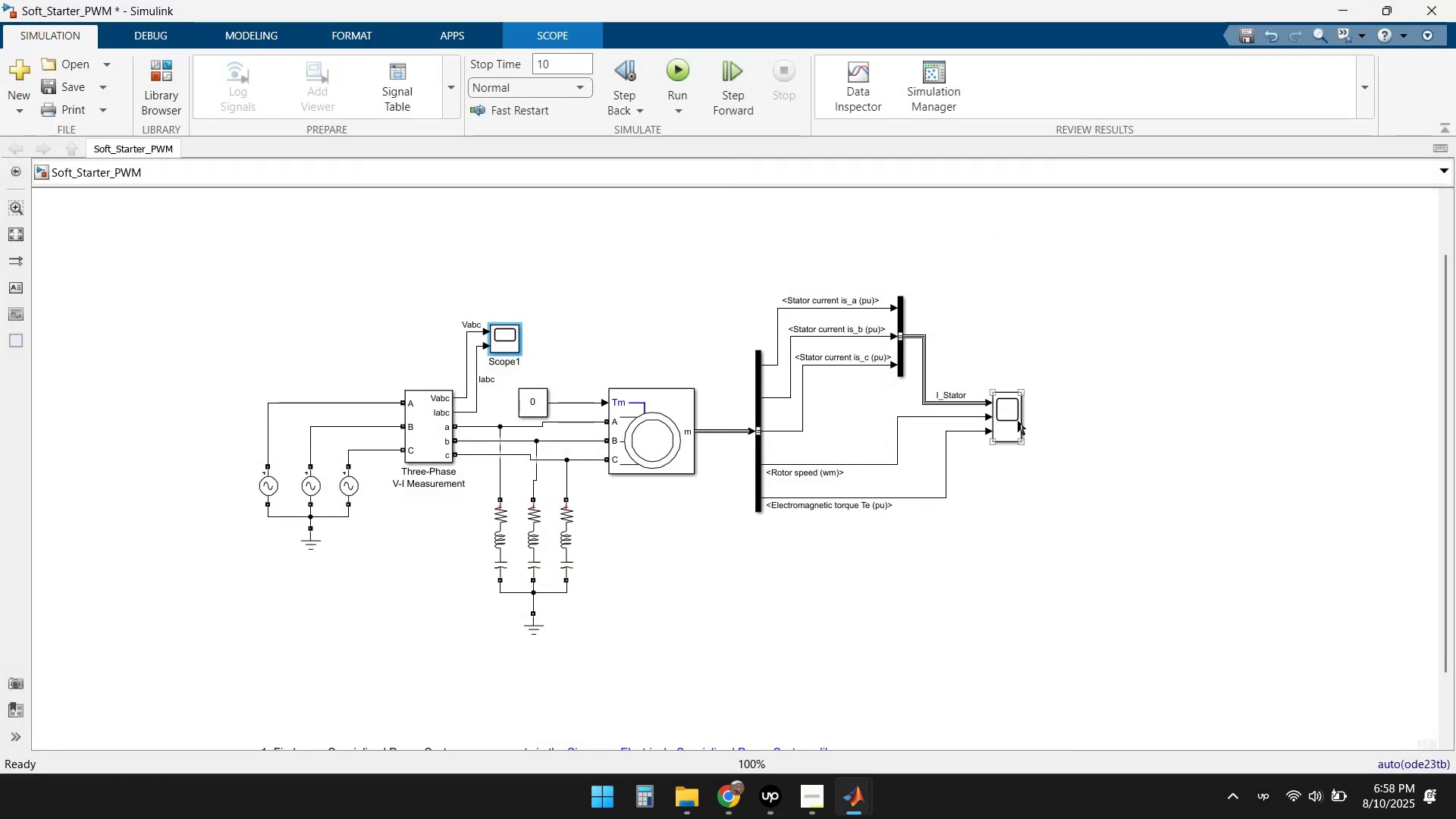 
double_click([1018, 421])
 